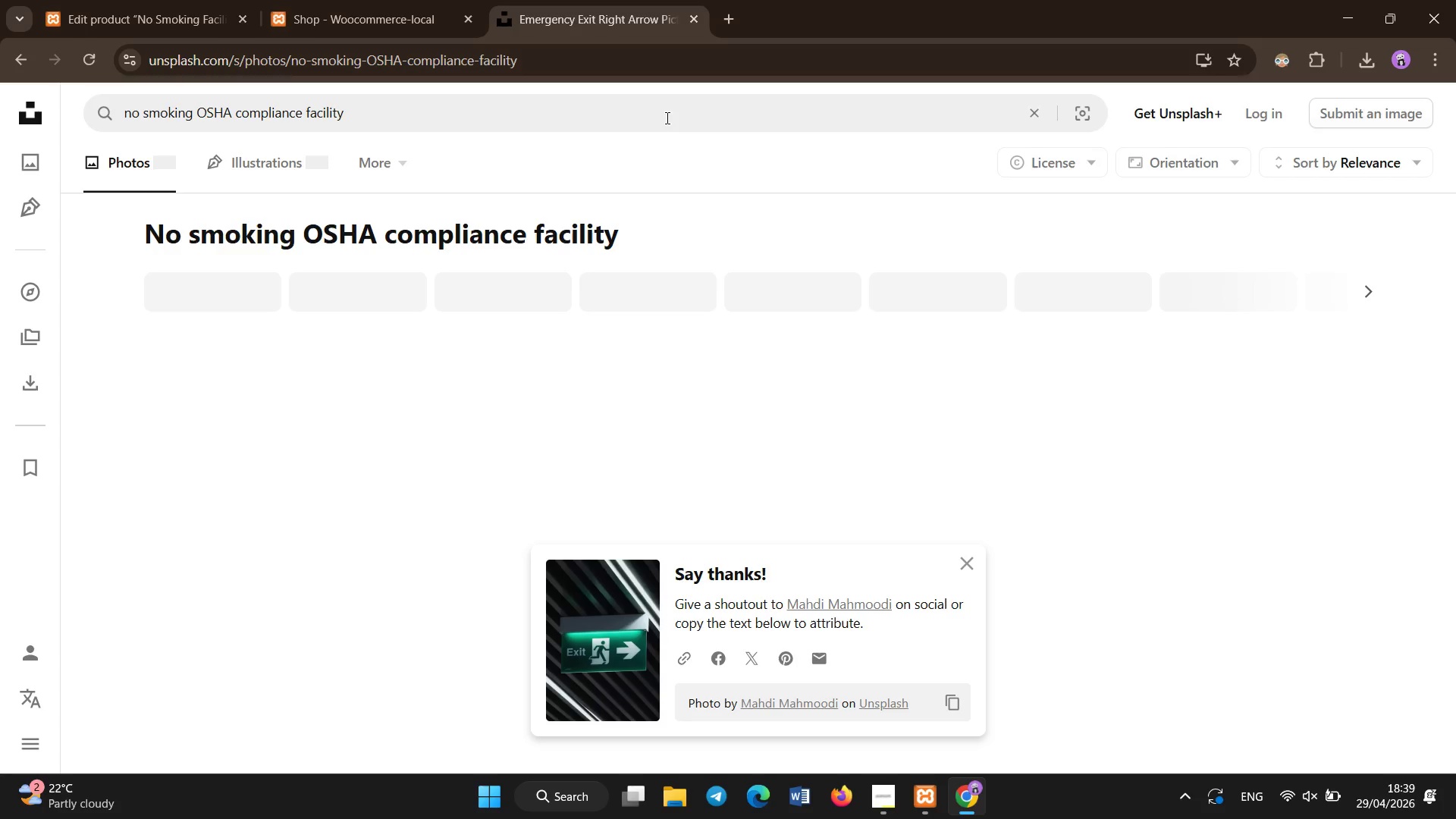 
 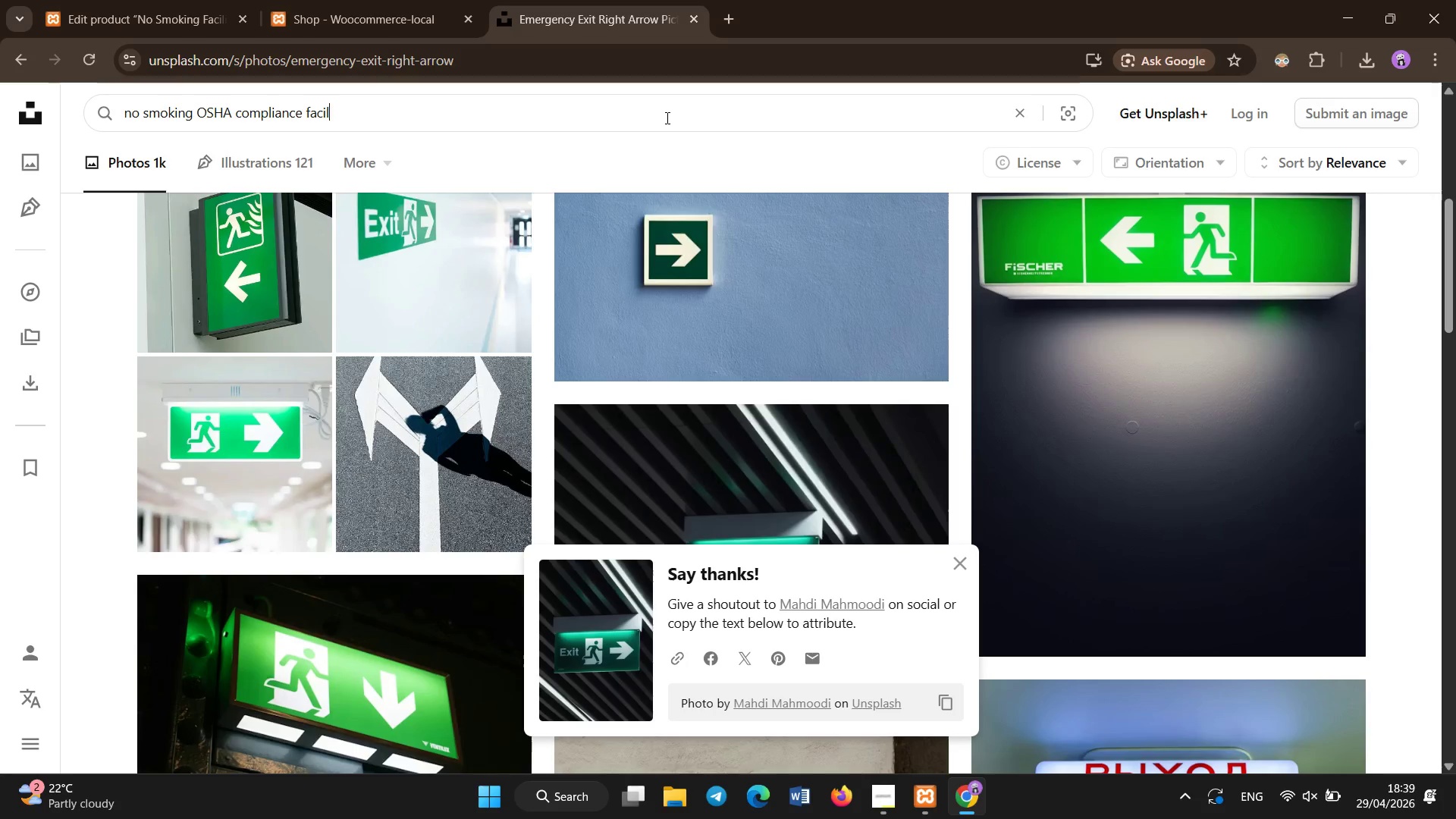 
hold_key(key=Enter, duration=0.33)
 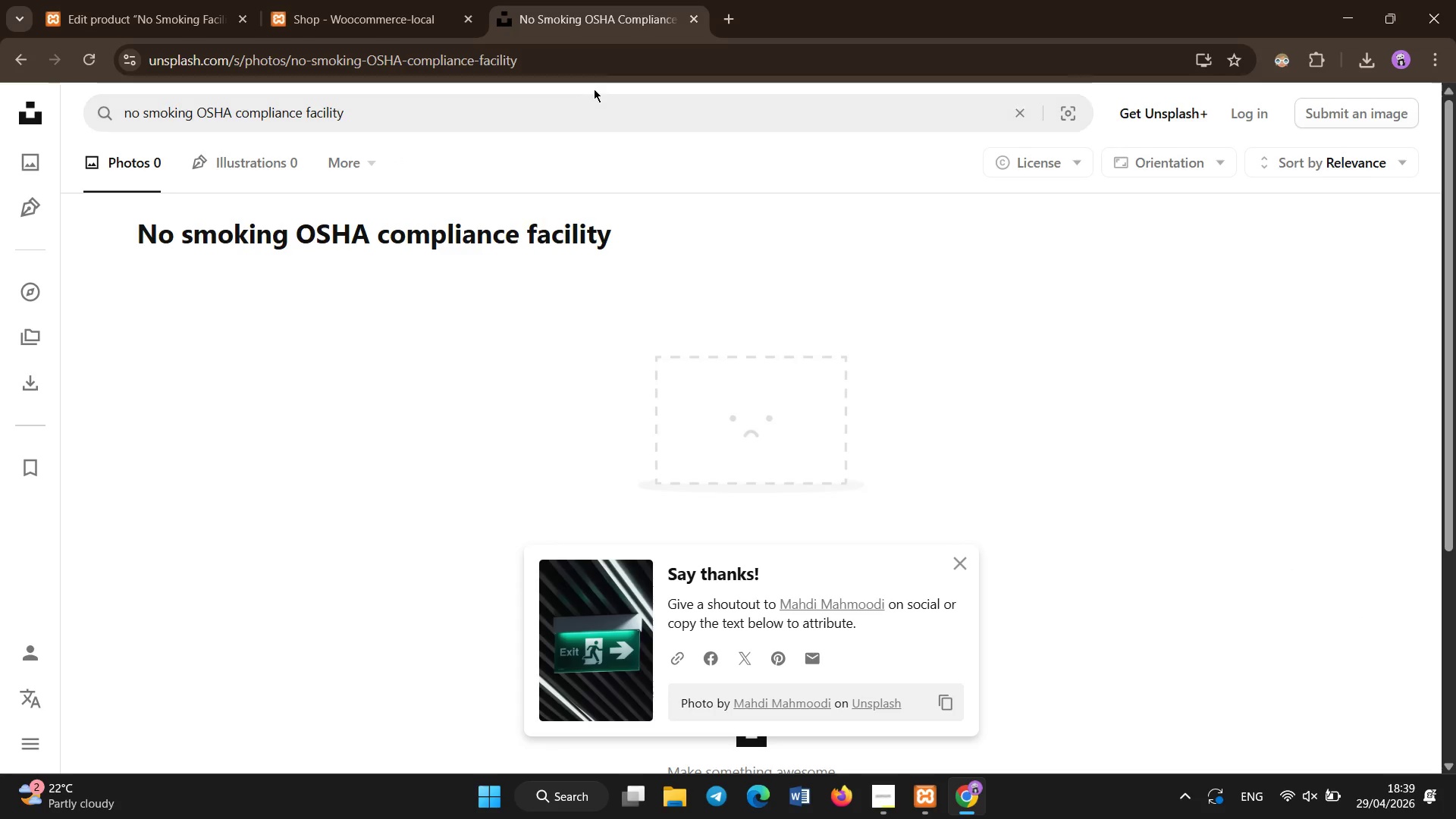 
left_click_drag(start_coordinate=[569, 120], to_coordinate=[195, 135])
 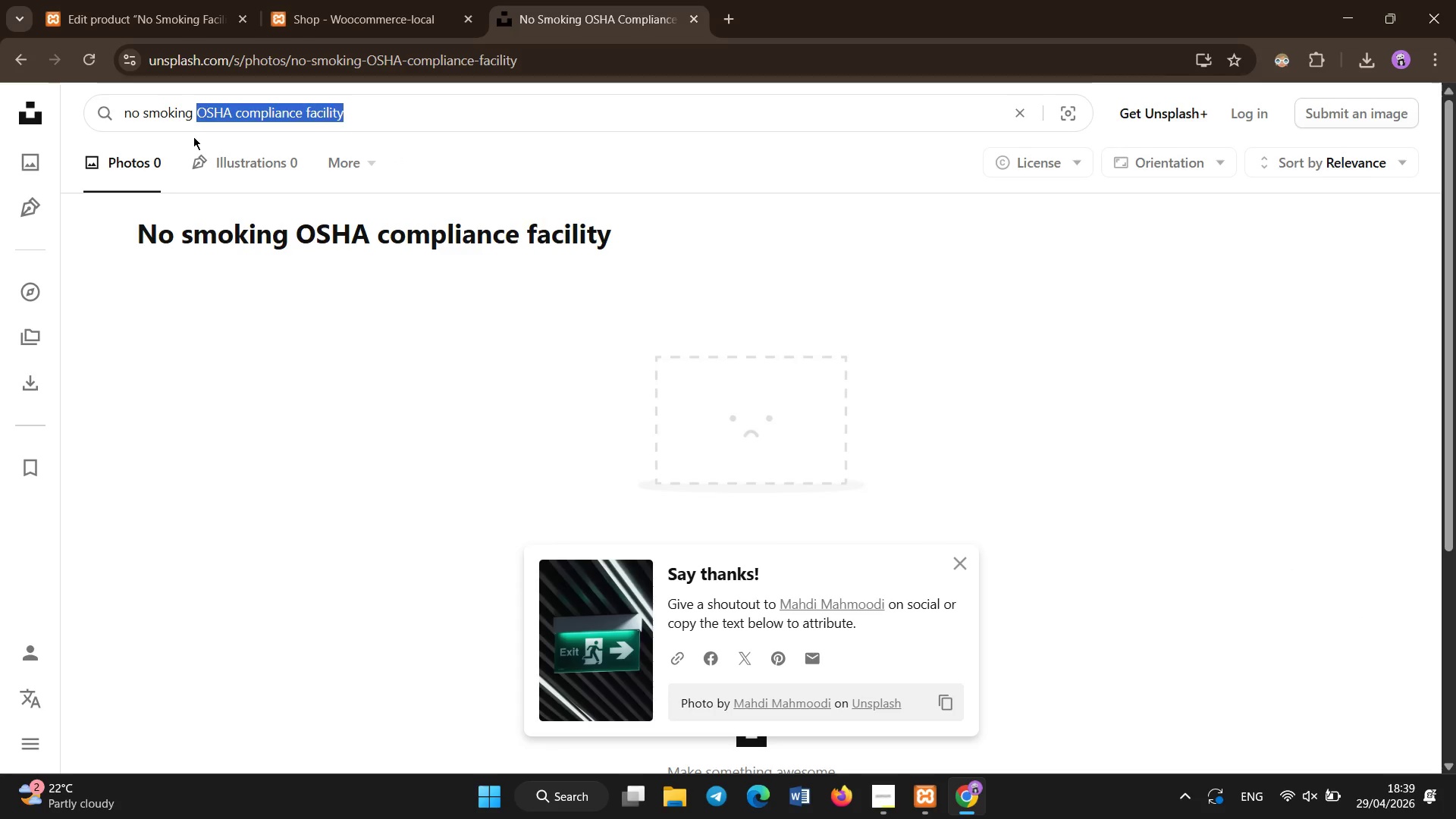 
type(sign)
 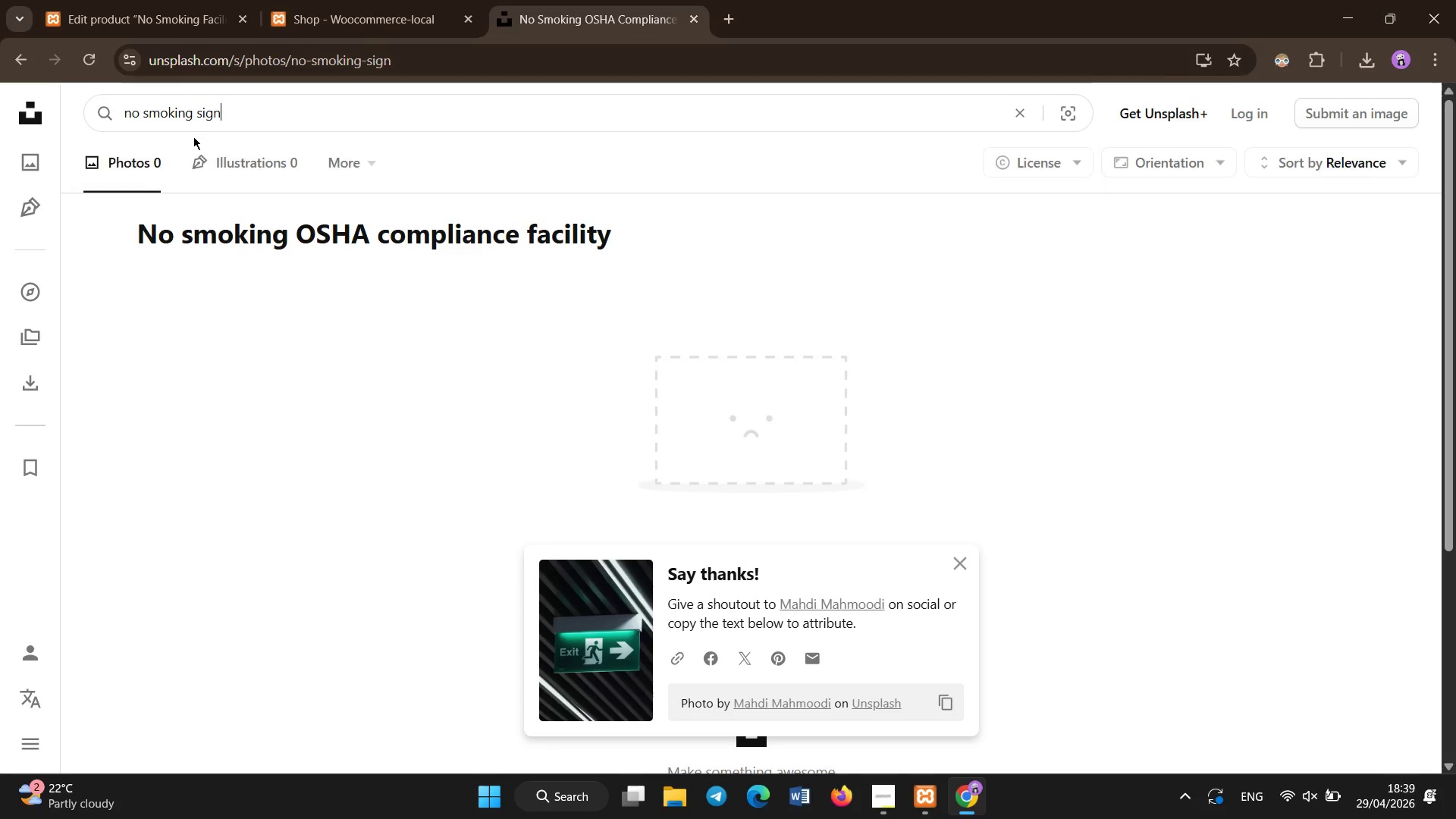 
hold_key(key=Enter, duration=0.39)
 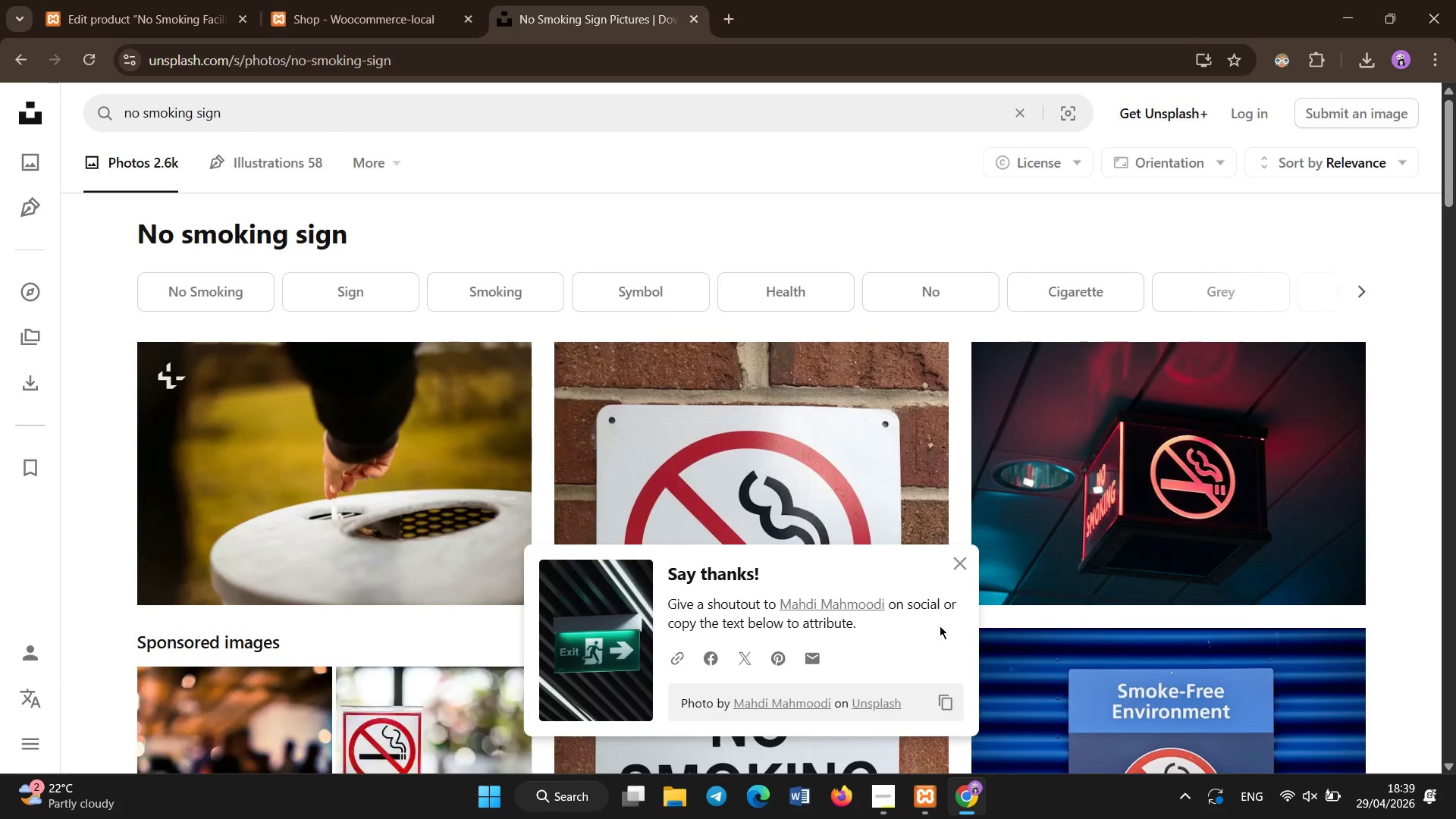 
left_click([959, 570])
 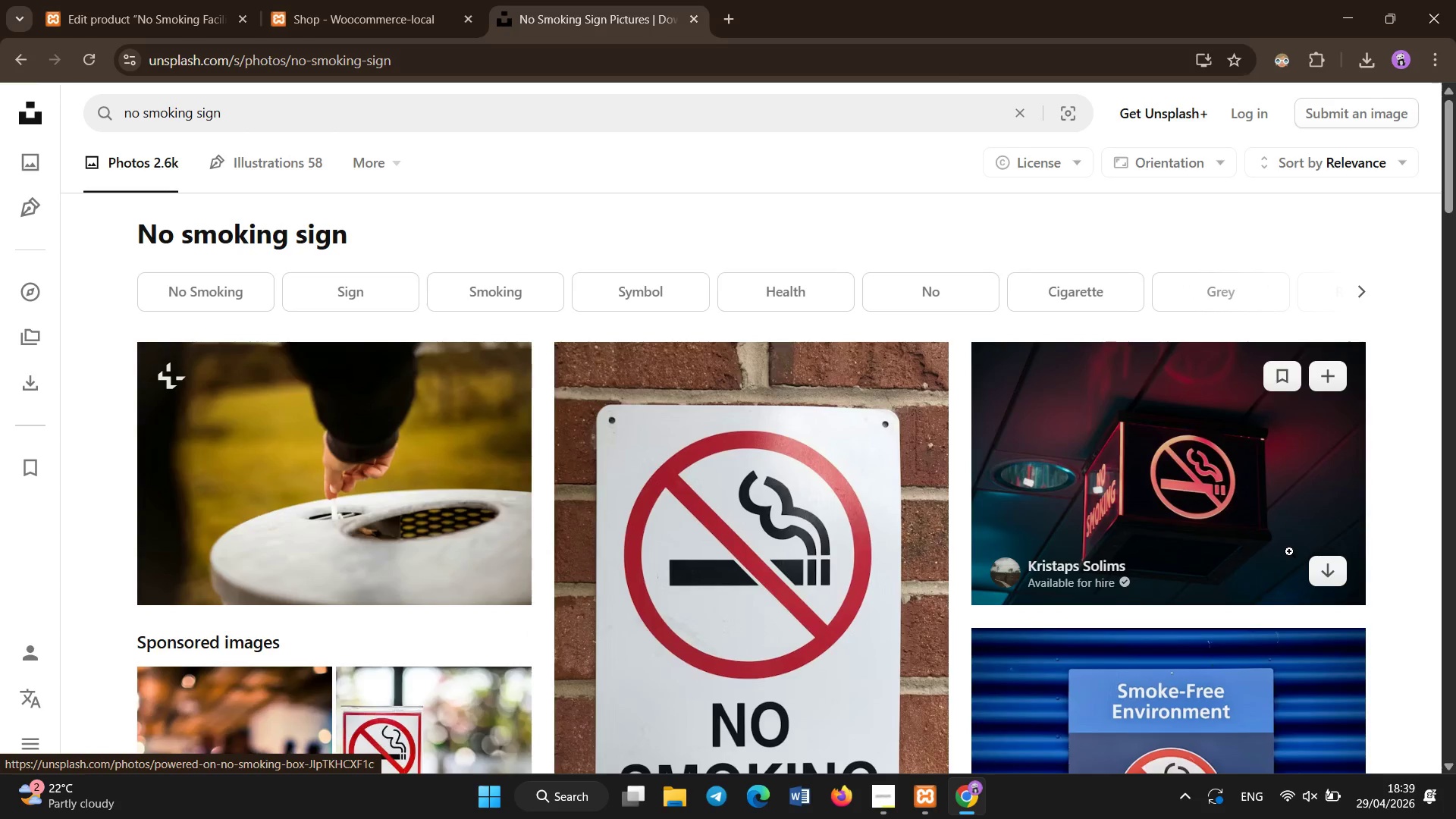 
left_click([1321, 571])
 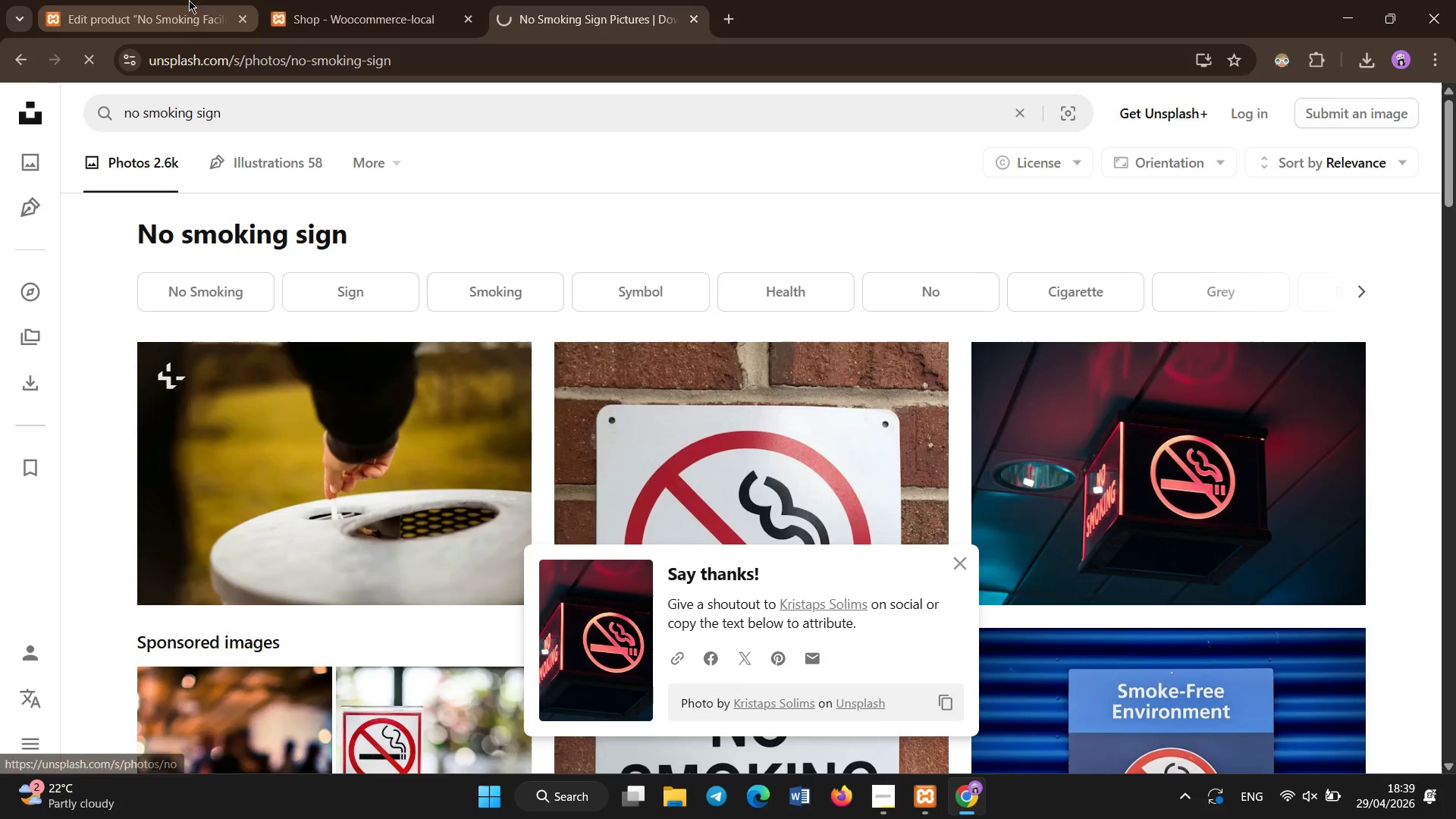 
left_click([187, 0])
 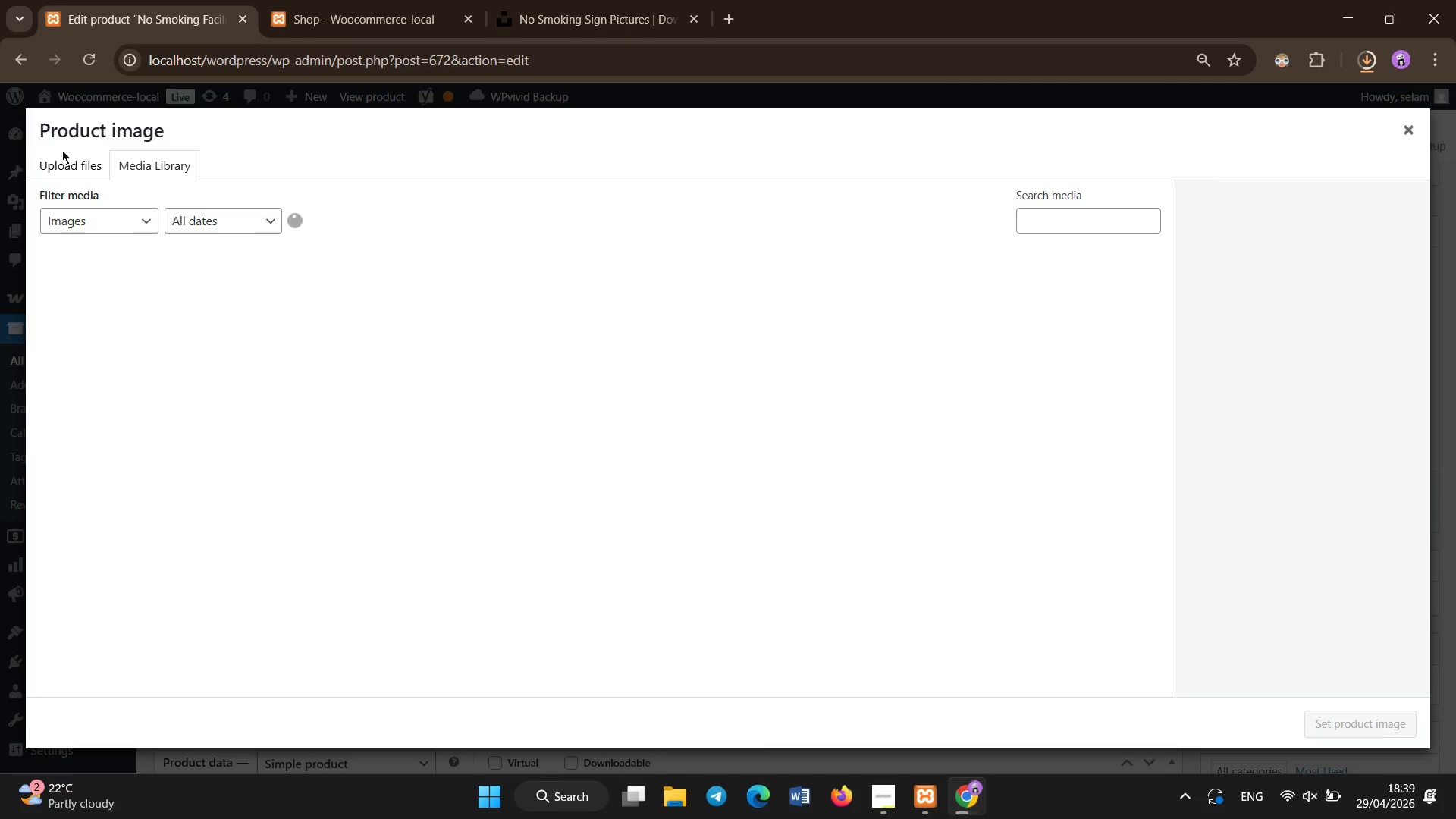 
left_click([89, 158])
 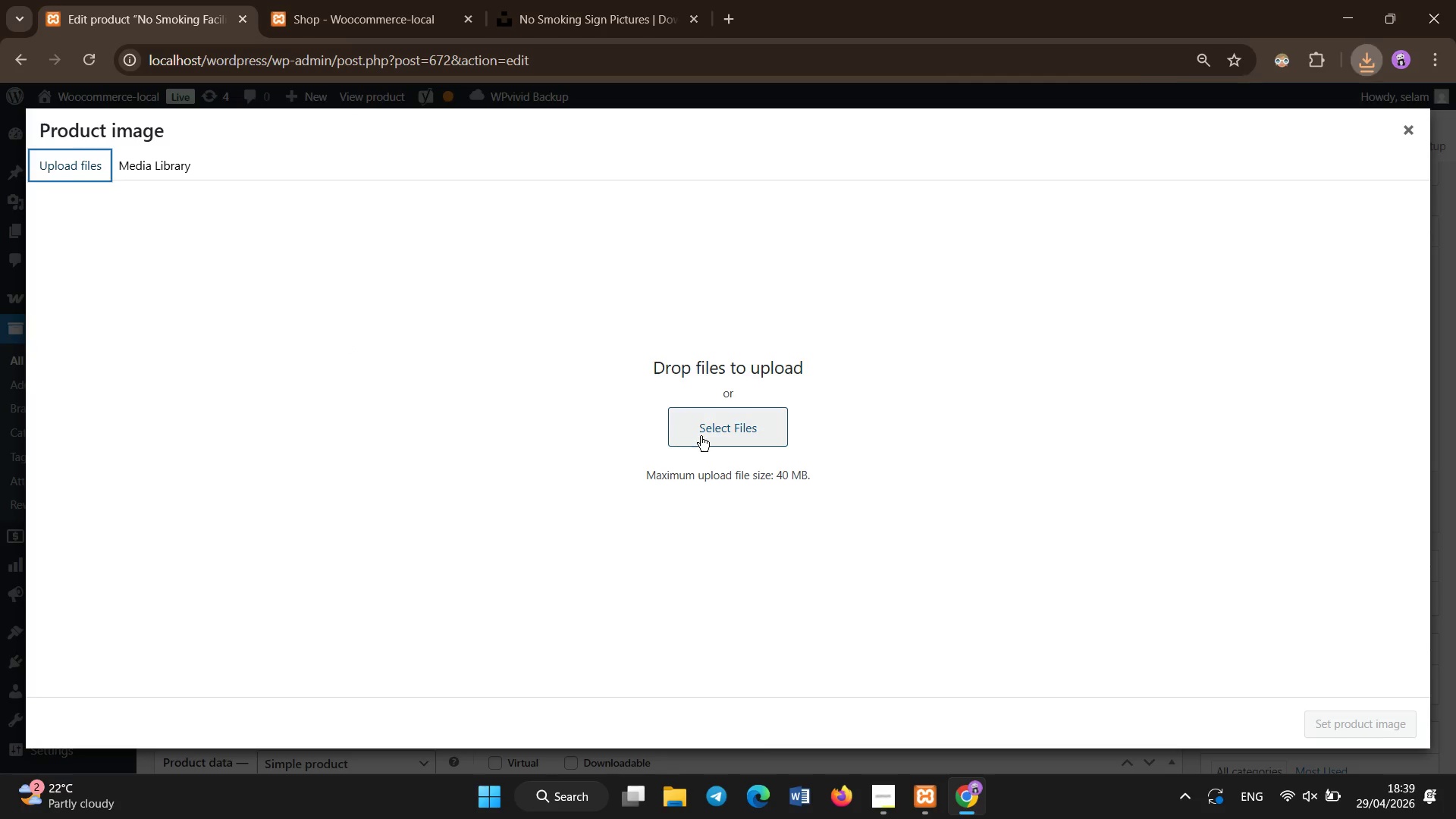 
left_click([701, 435])
 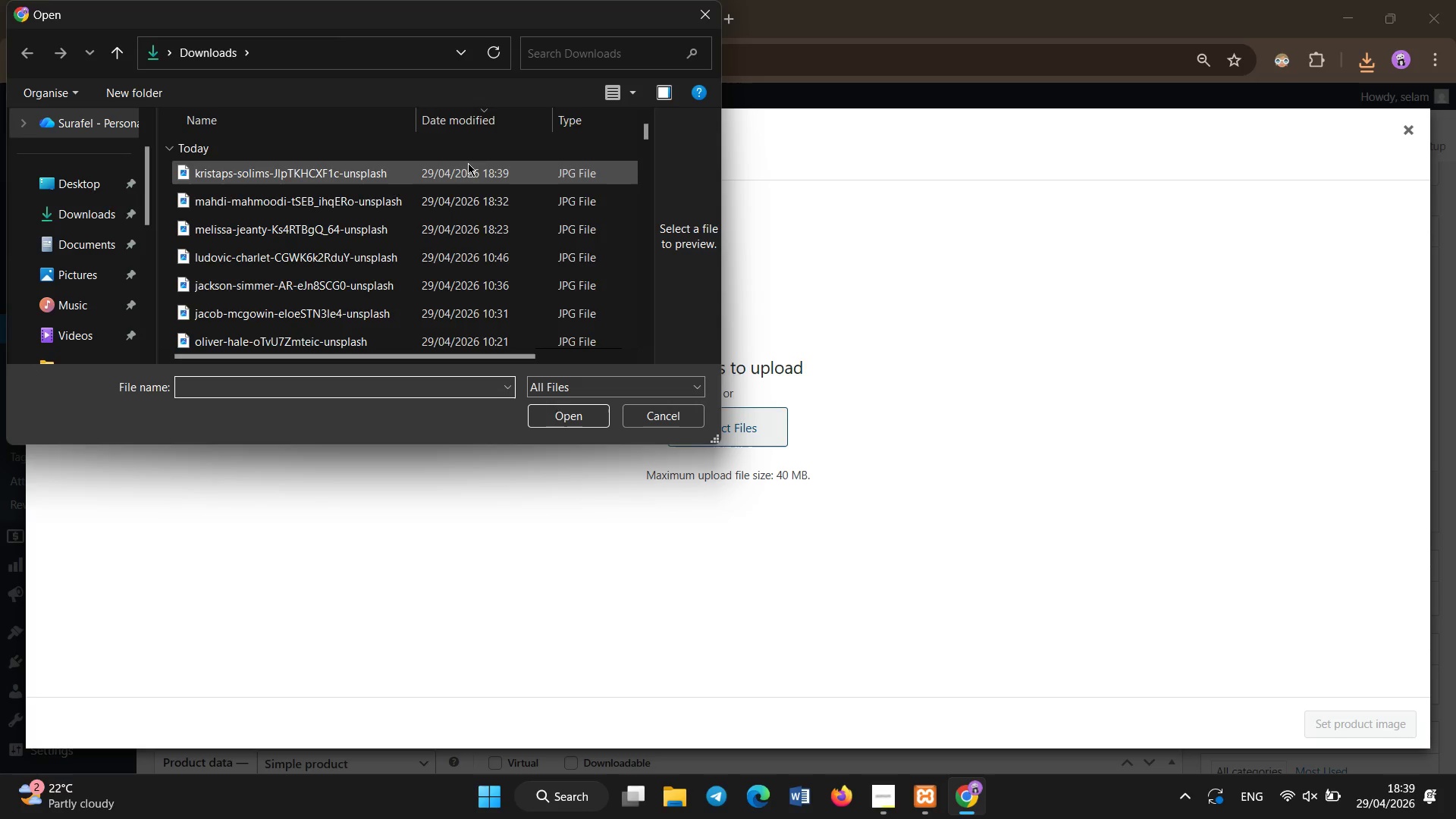 
double_click([469, 172])
 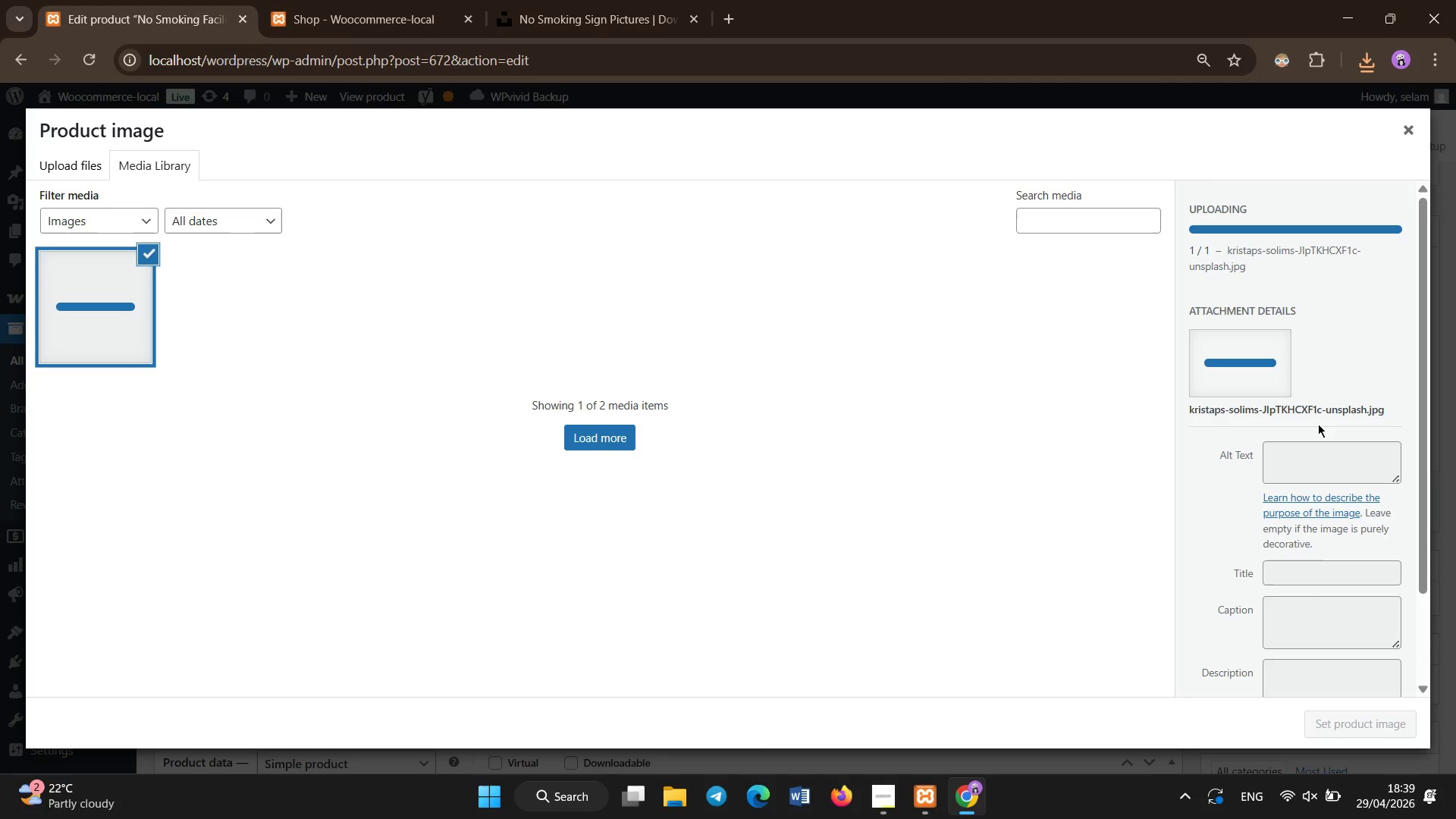 
wait(7.25)
 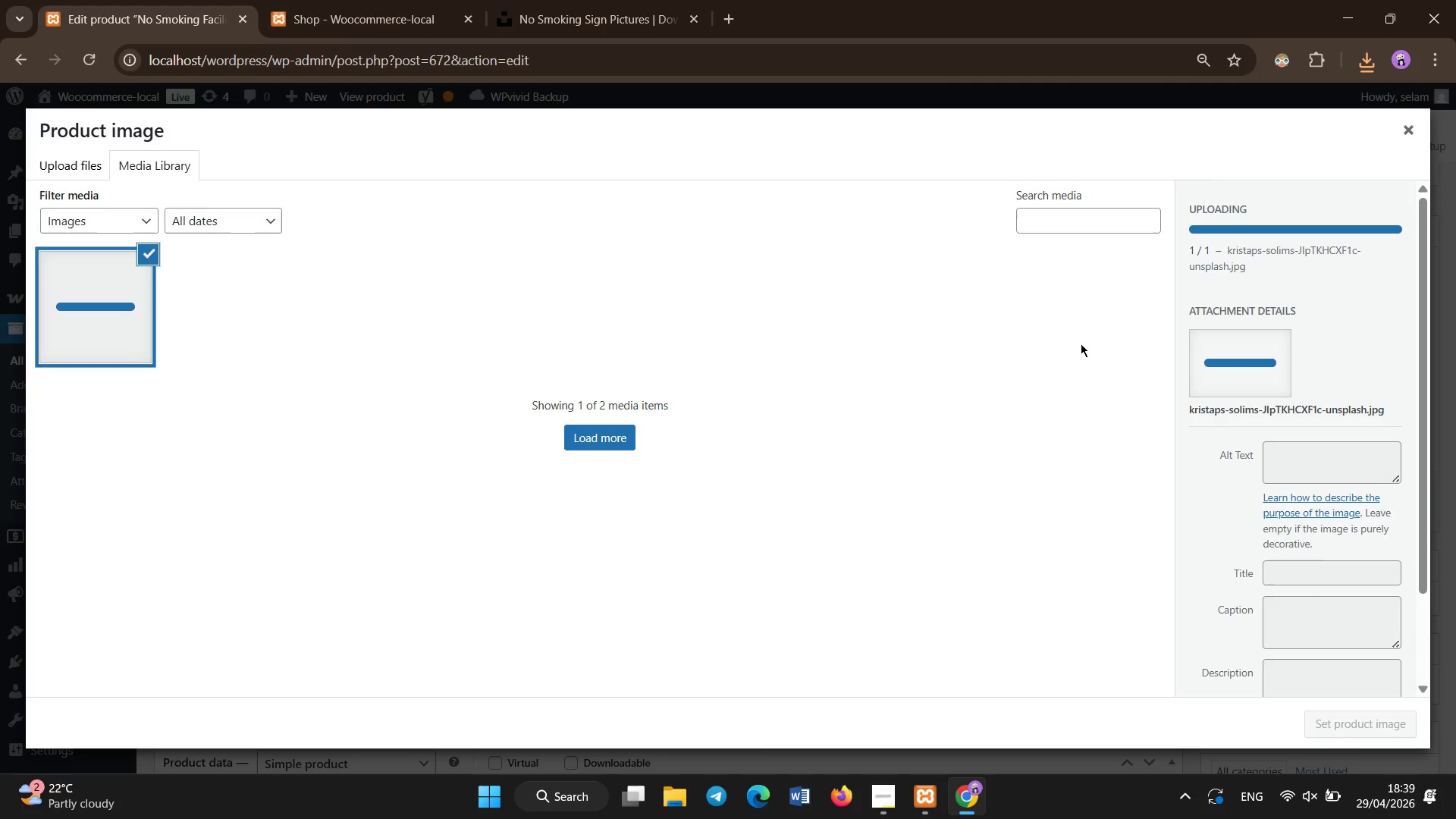 
left_click([1317, 481])
 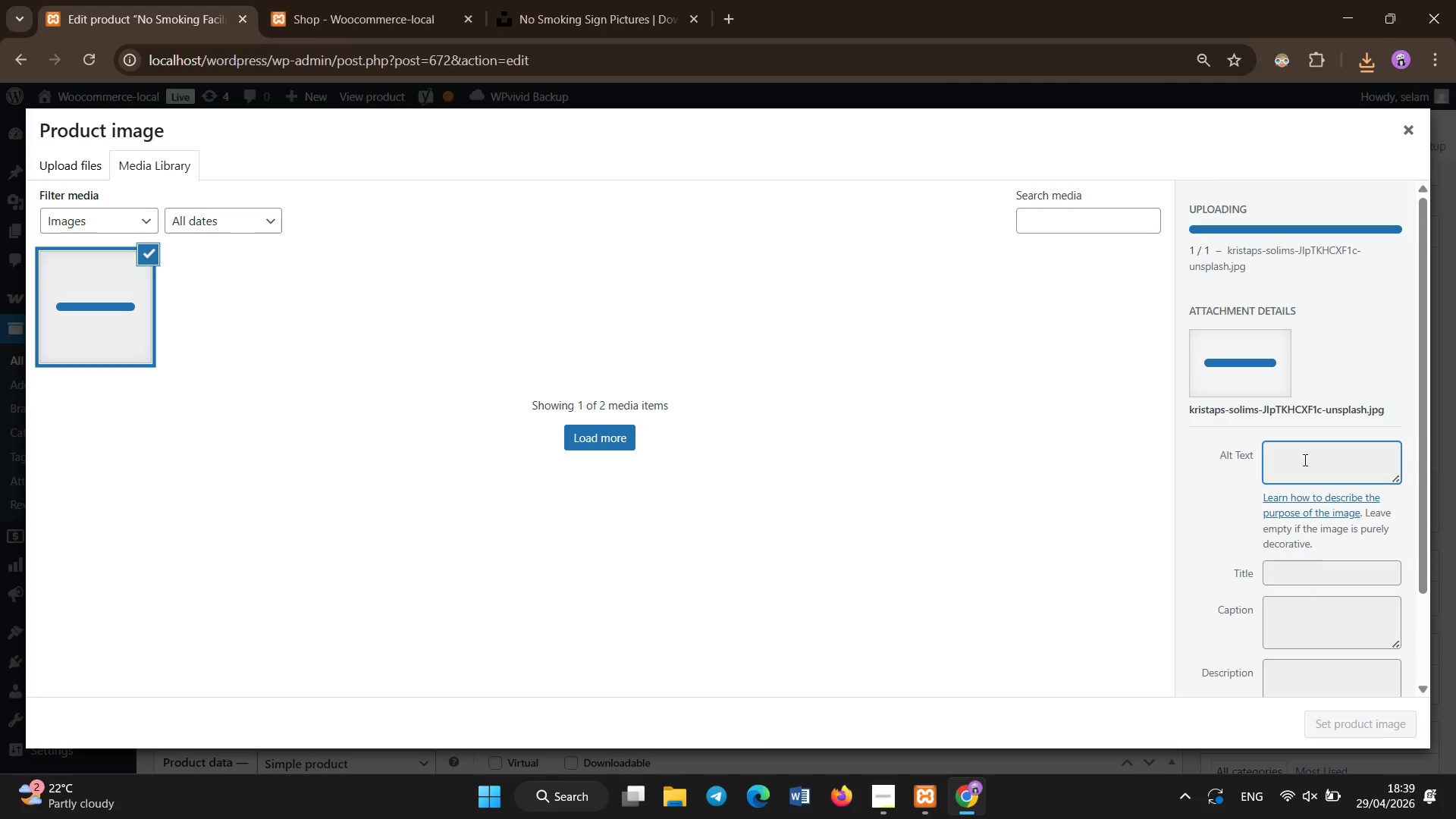 
wait(9.27)
 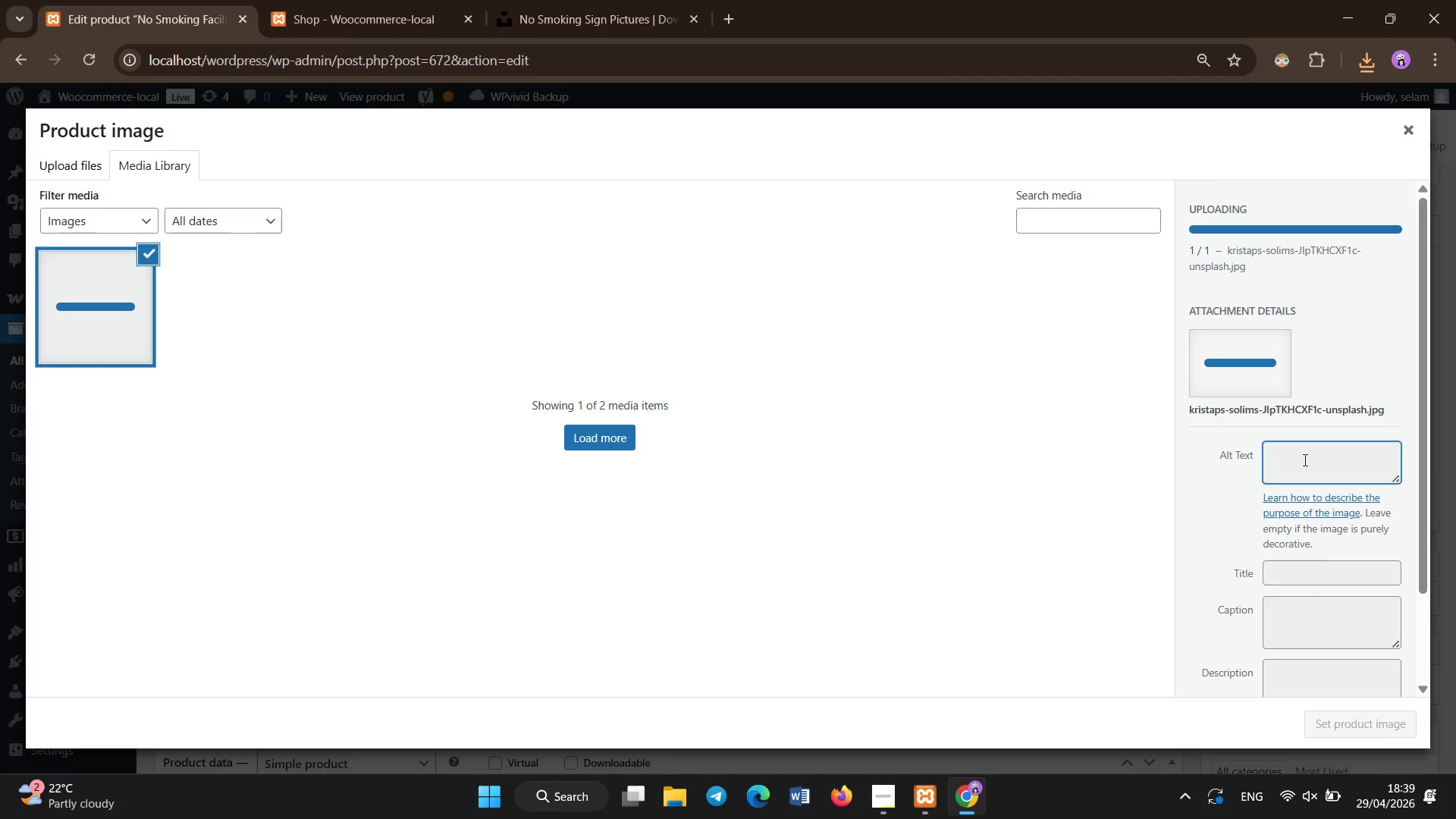 
left_click([1377, 354])
 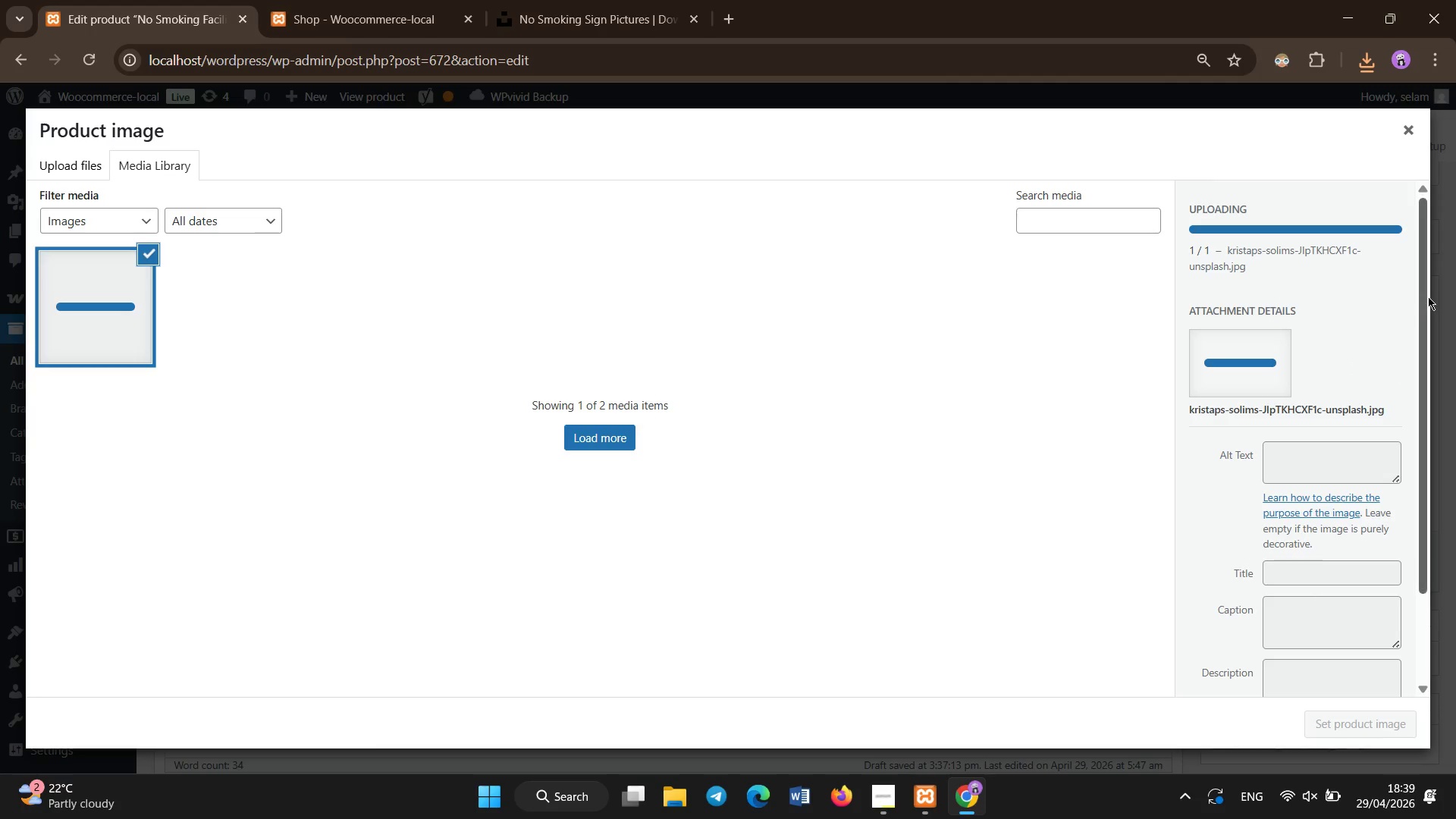 
left_click_drag(start_coordinate=[1428, 297], to_coordinate=[1420, 463])
 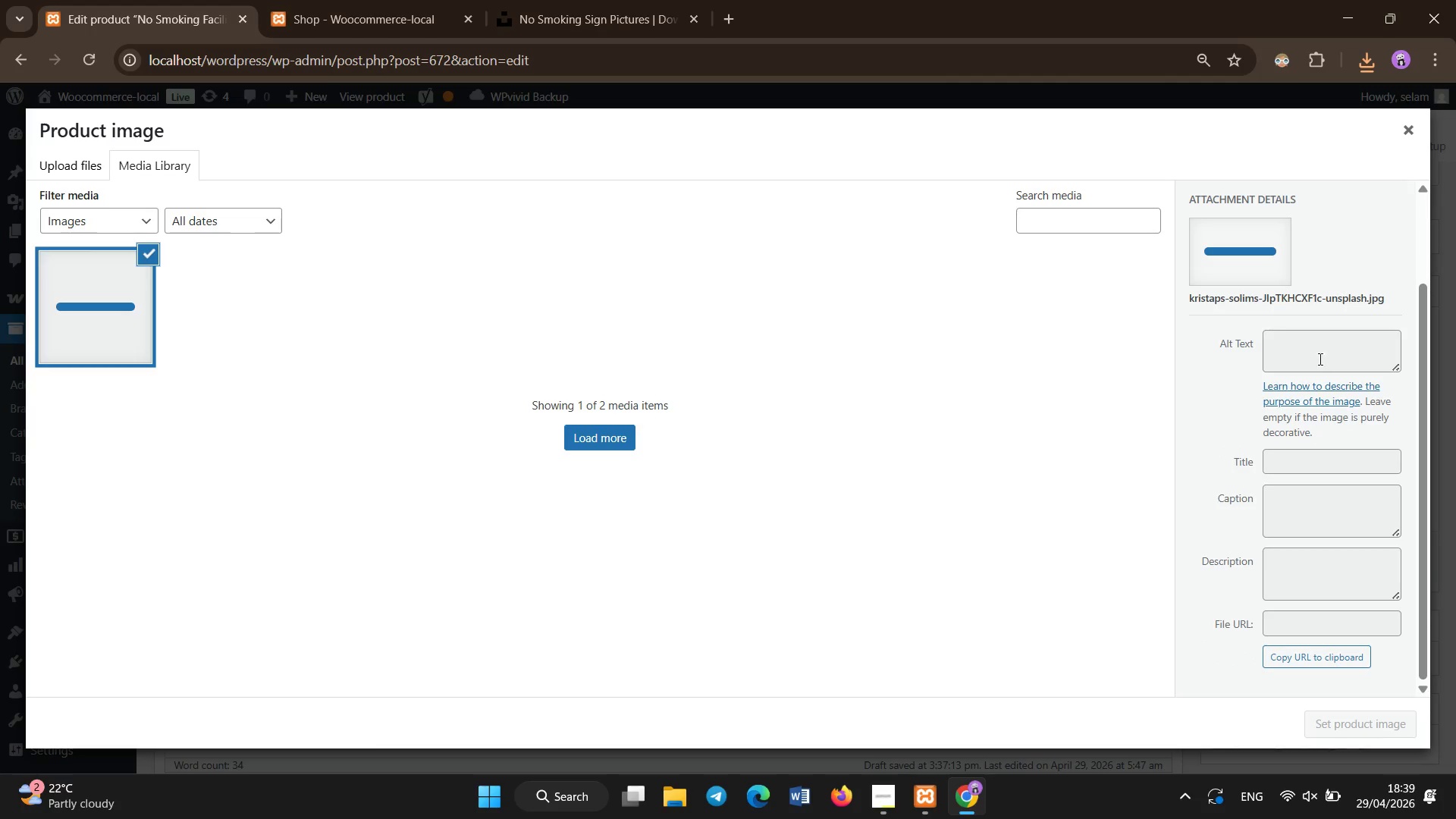 
left_click([1320, 358])
 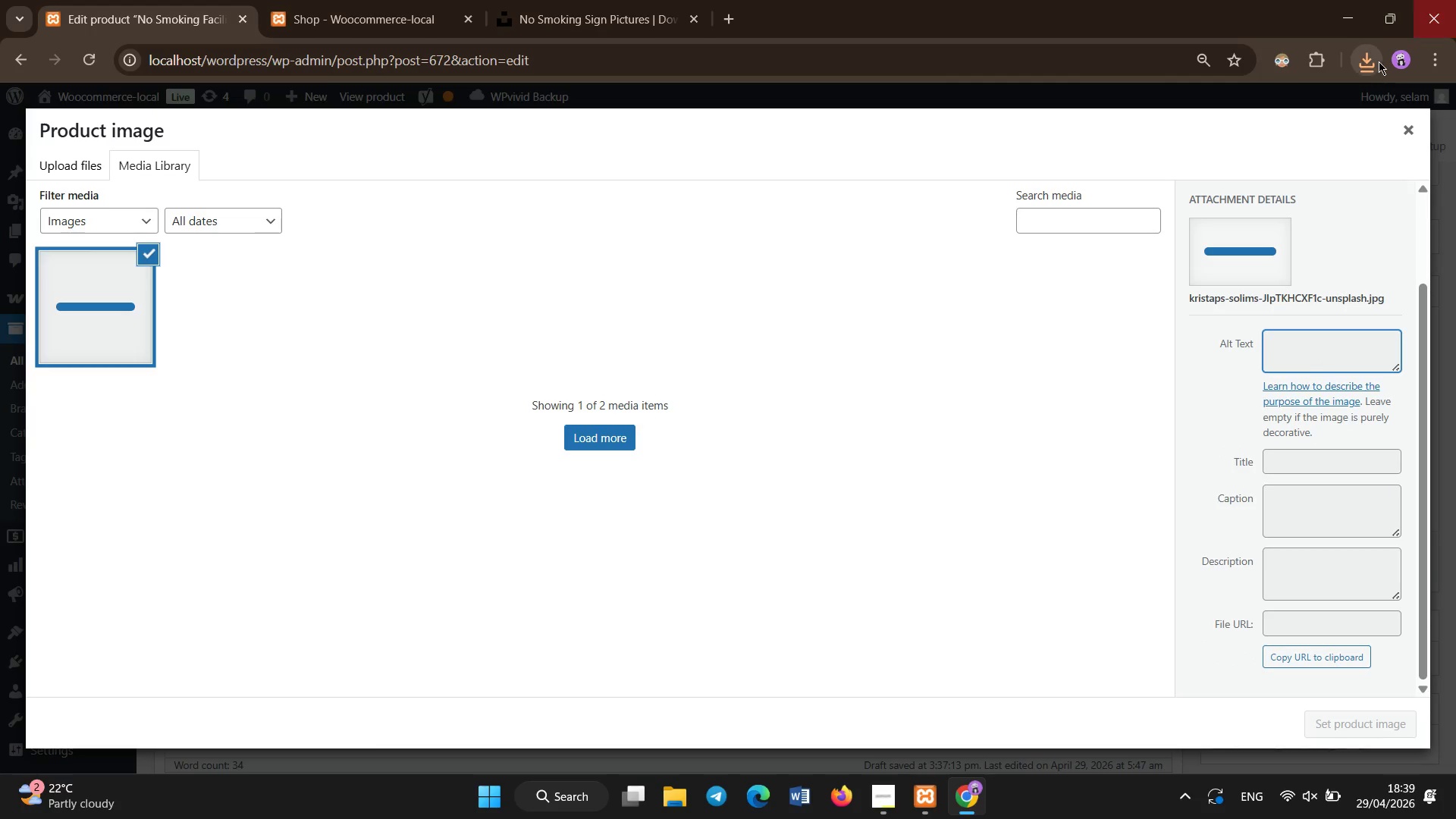 
left_click([1374, 69])
 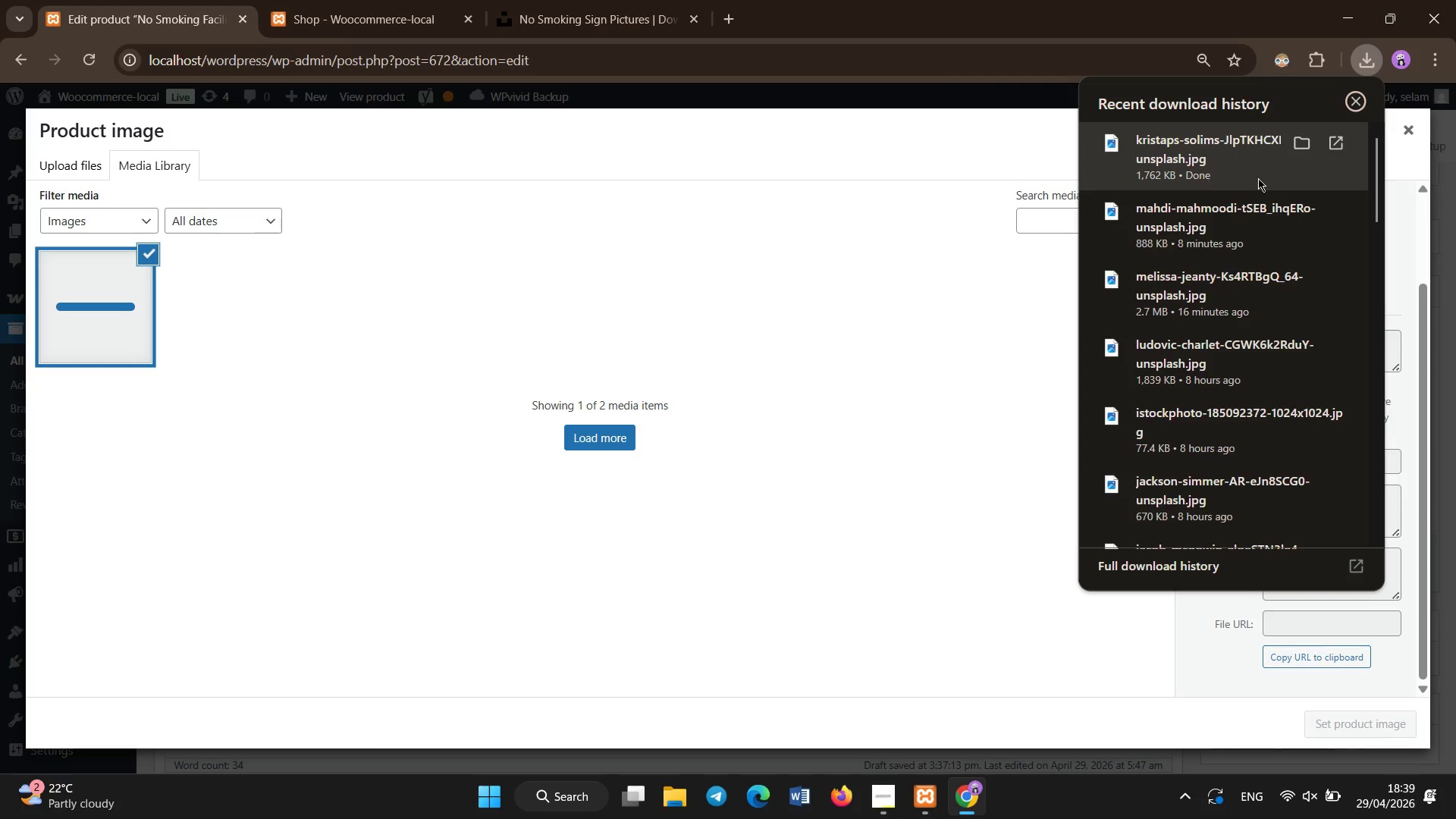 
left_click([1409, 223])
 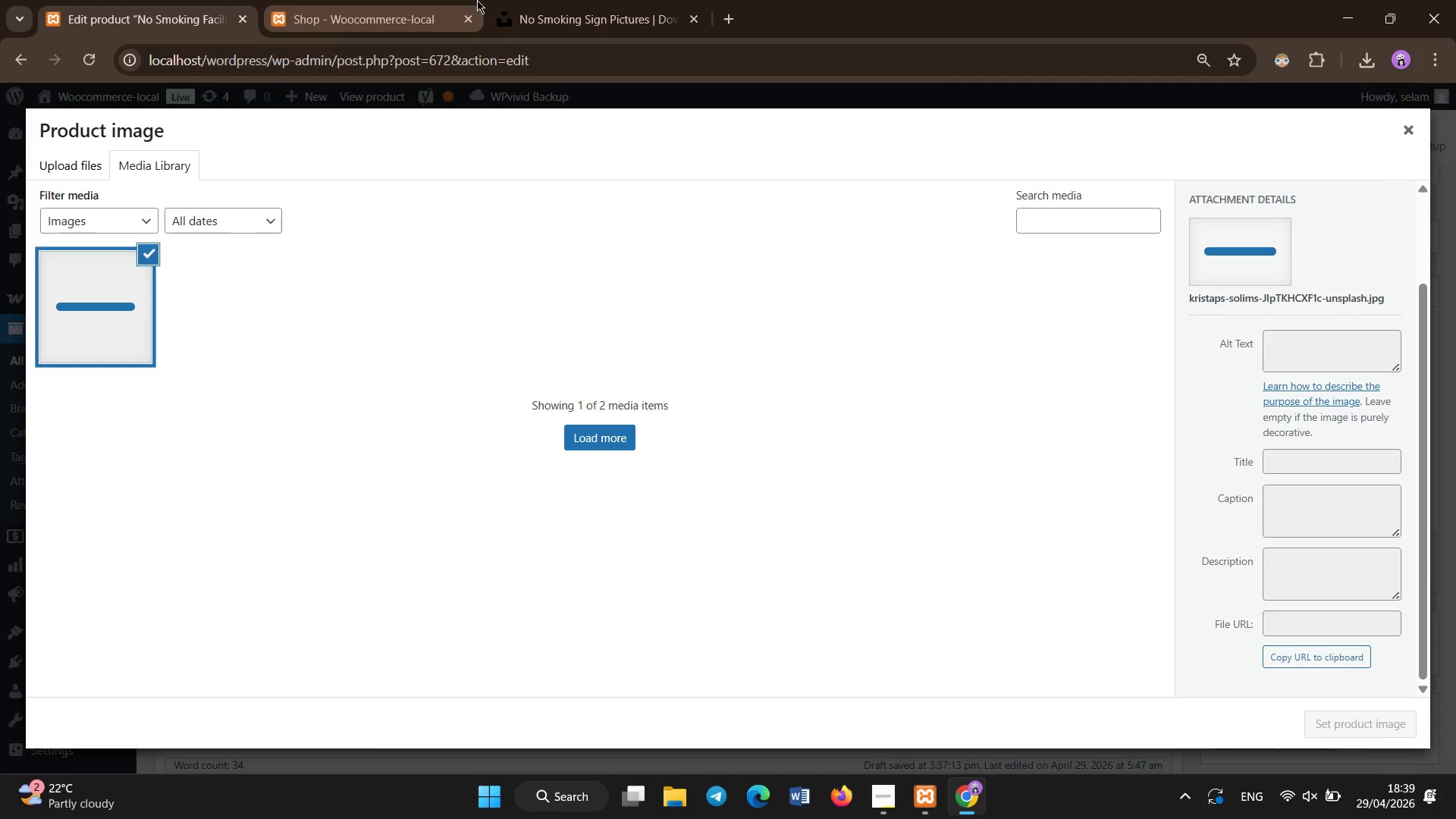 
left_click_drag(start_coordinate=[403, 0], to_coordinate=[403, 10])
 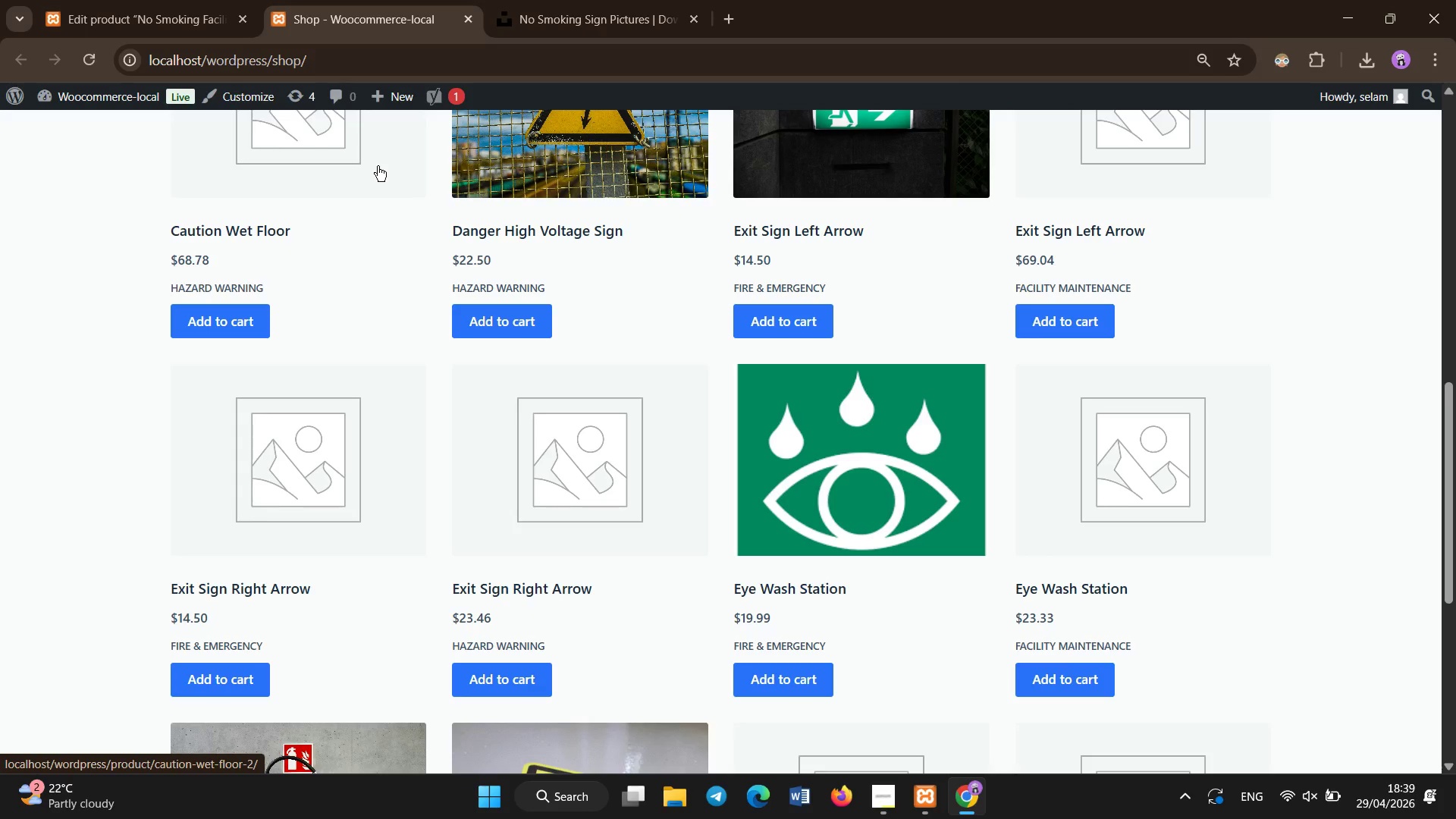 
scroll: coordinate [378, 166], scroll_direction: up, amount: 13.0
 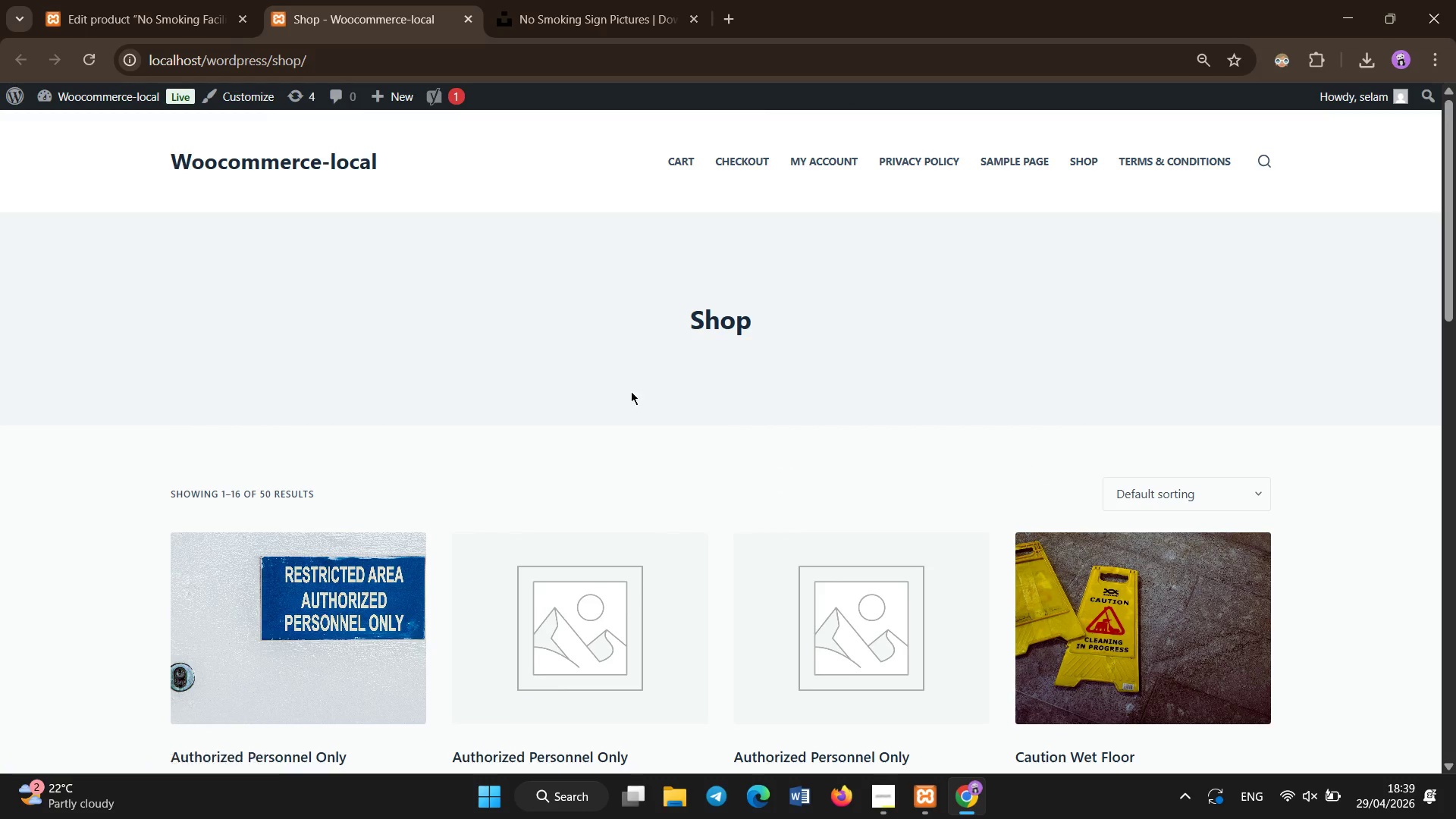 
left_click_drag(start_coordinate=[634, 407], to_coordinate=[635, 411])
 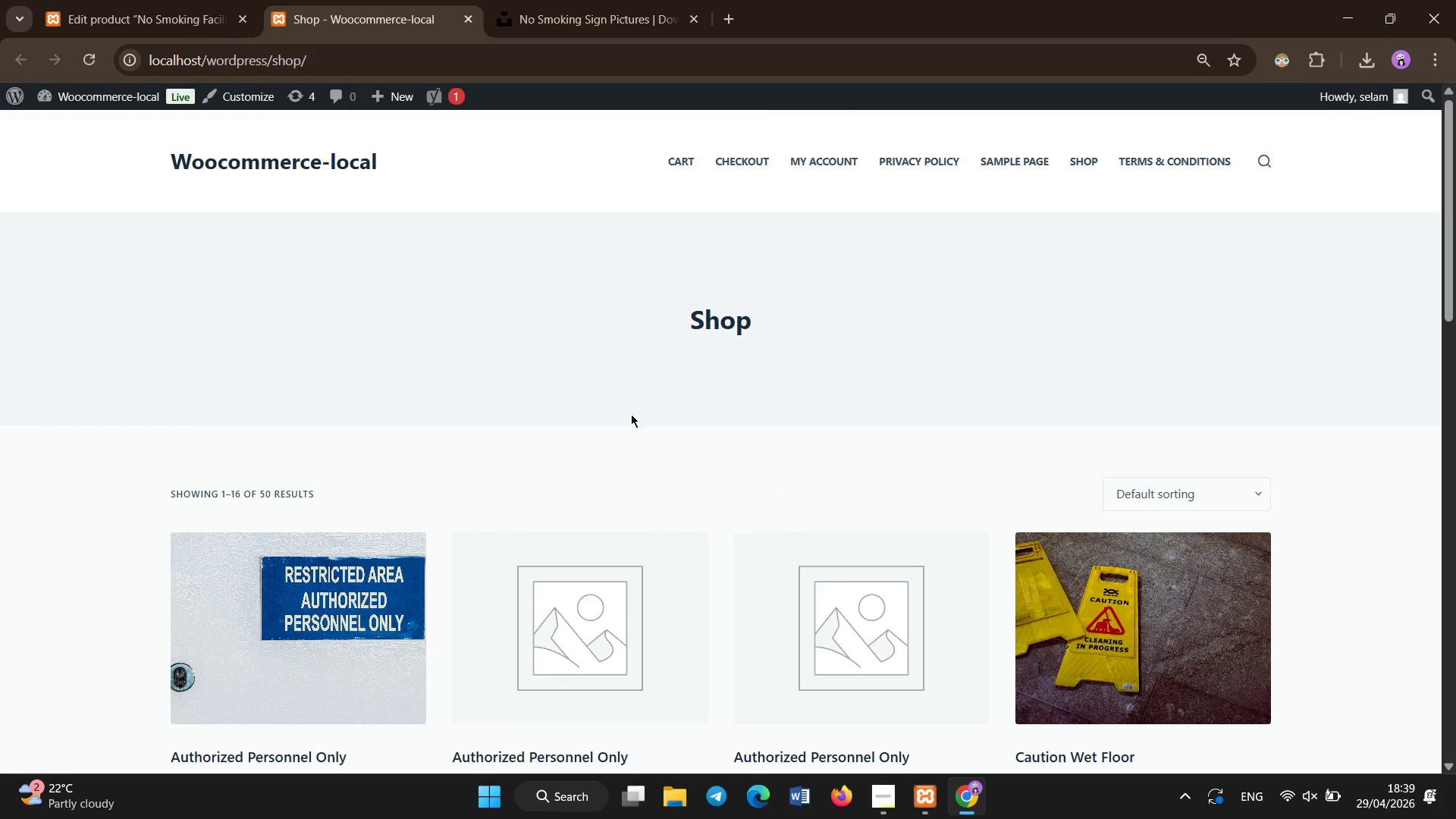 
key(Control+Shift+R)
 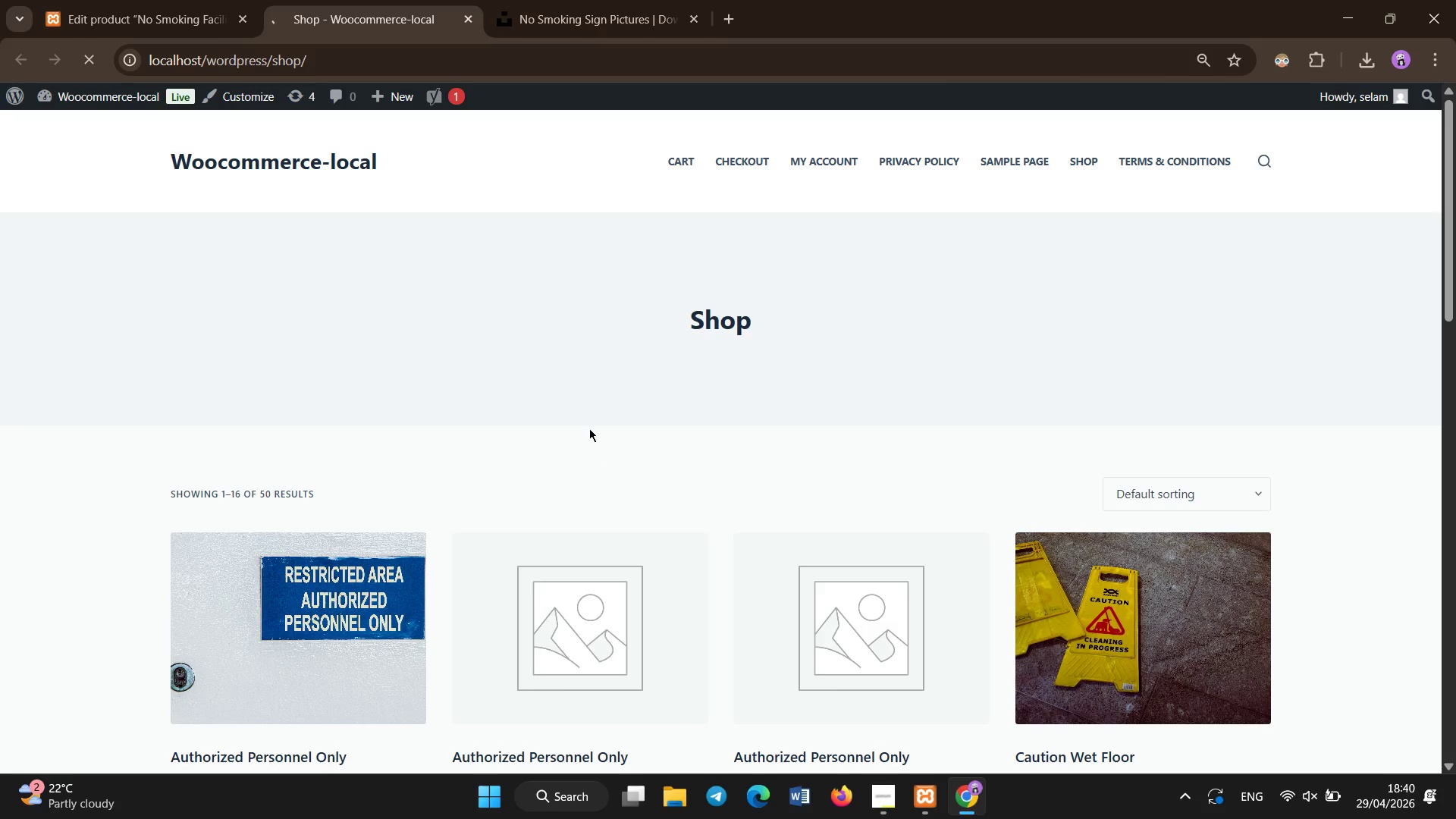 
wait(5.14)
 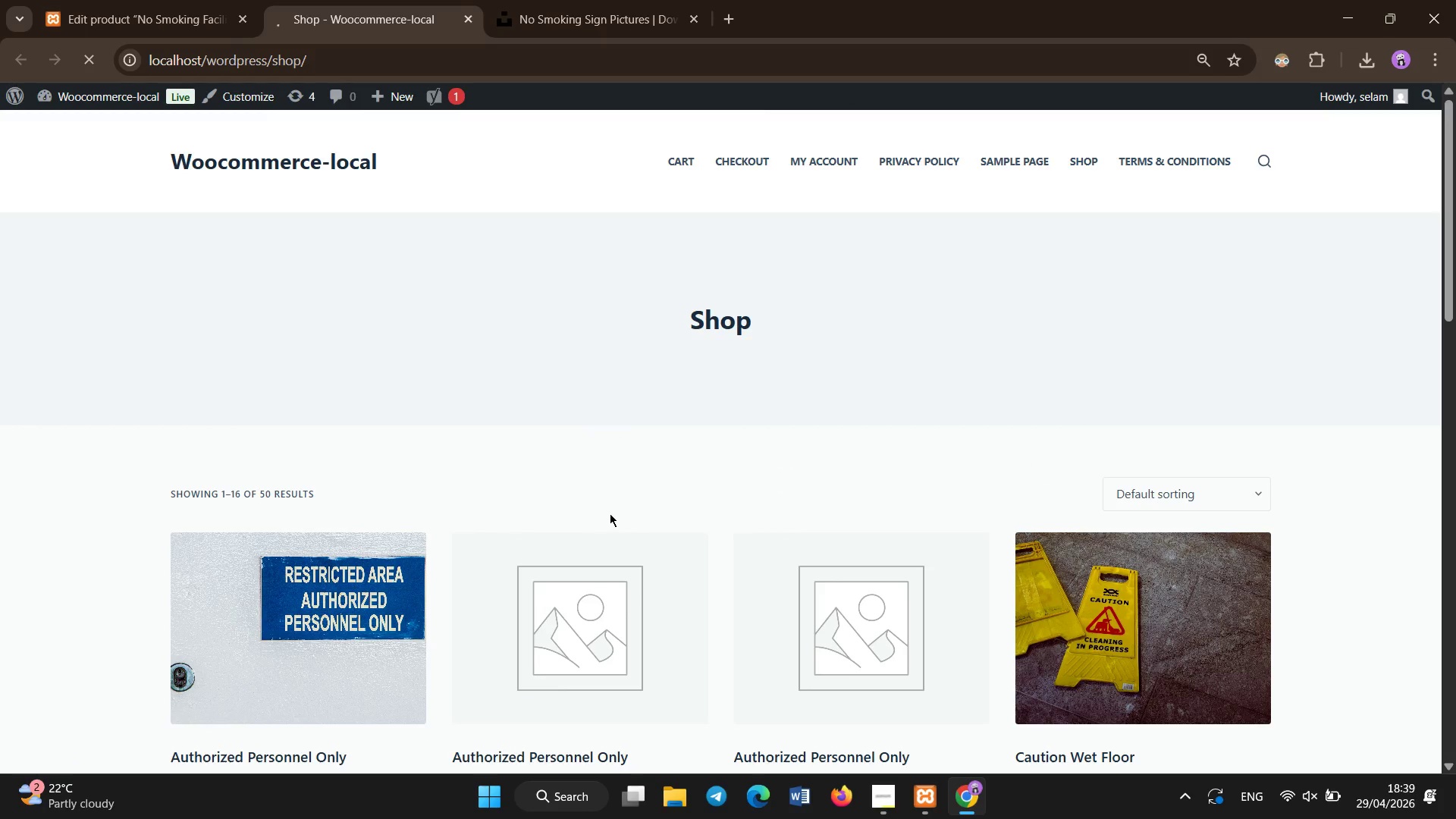 
scroll: coordinate [589, 431], scroll_direction: down, amount: 1.0
 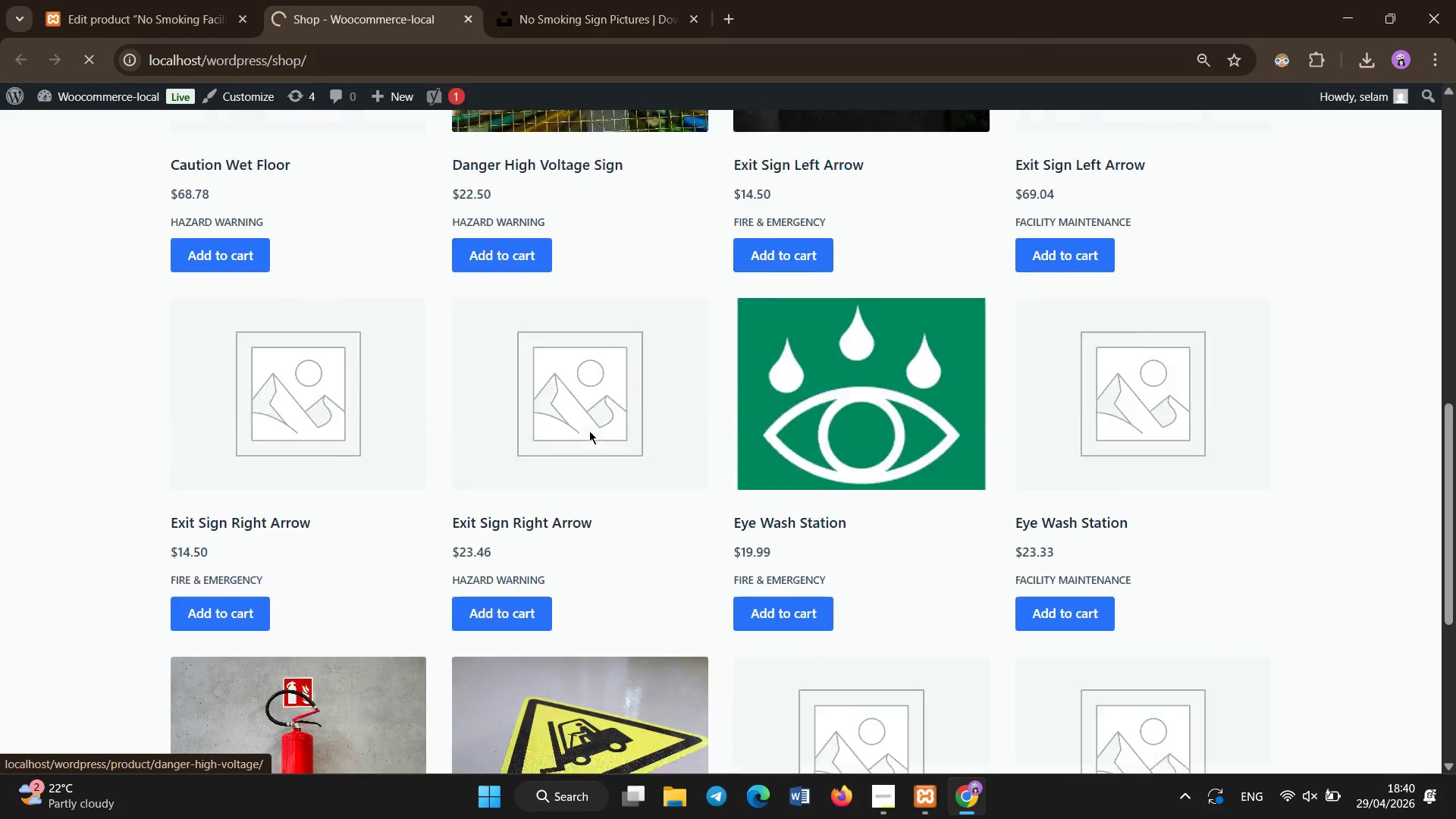 
left_click([187, 0])
 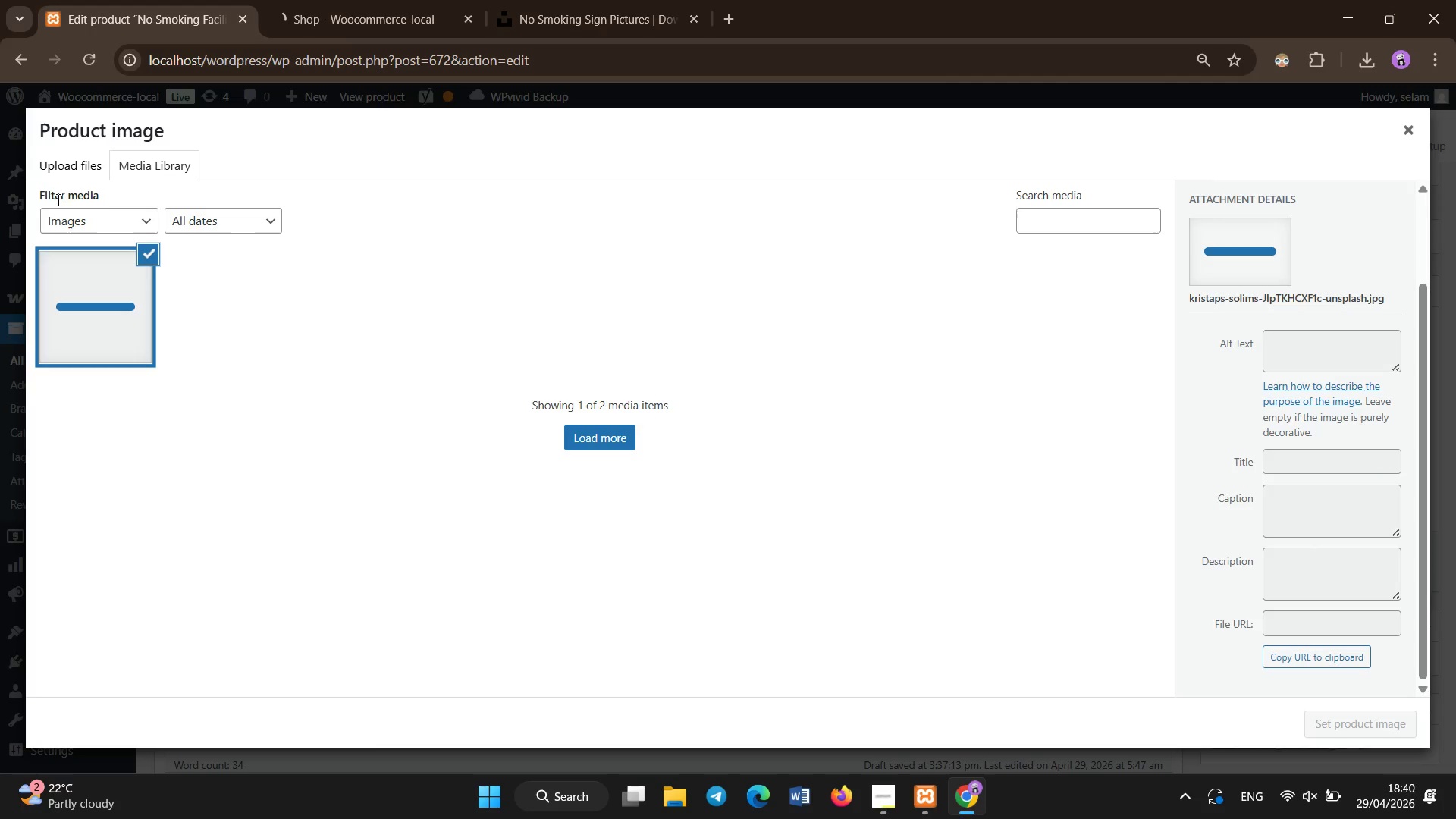 
scroll: coordinate [455, 356], scroll_direction: up, amount: 10.0
 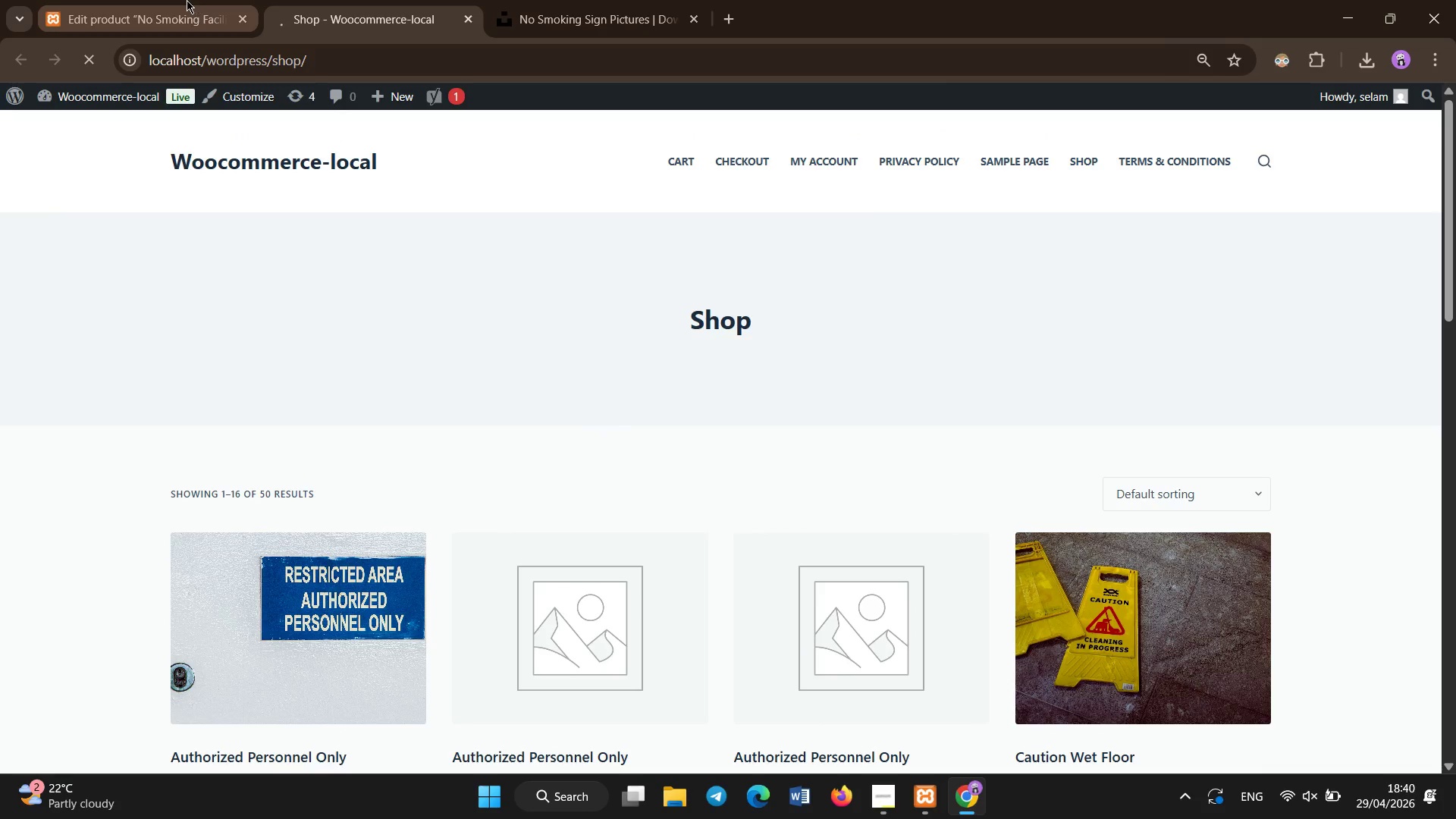 
left_click([52, 159])
 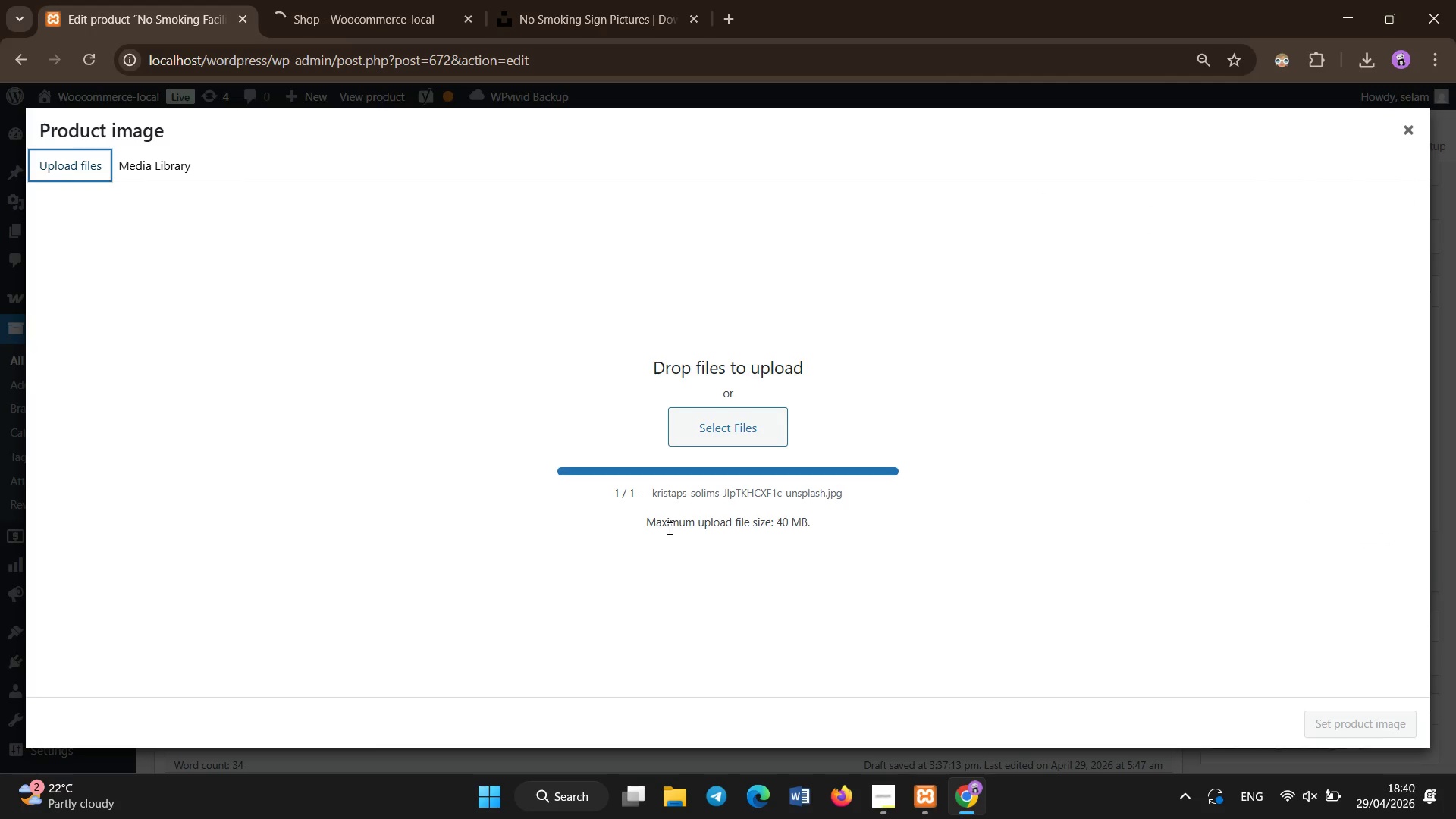 
left_click([181, 160])
 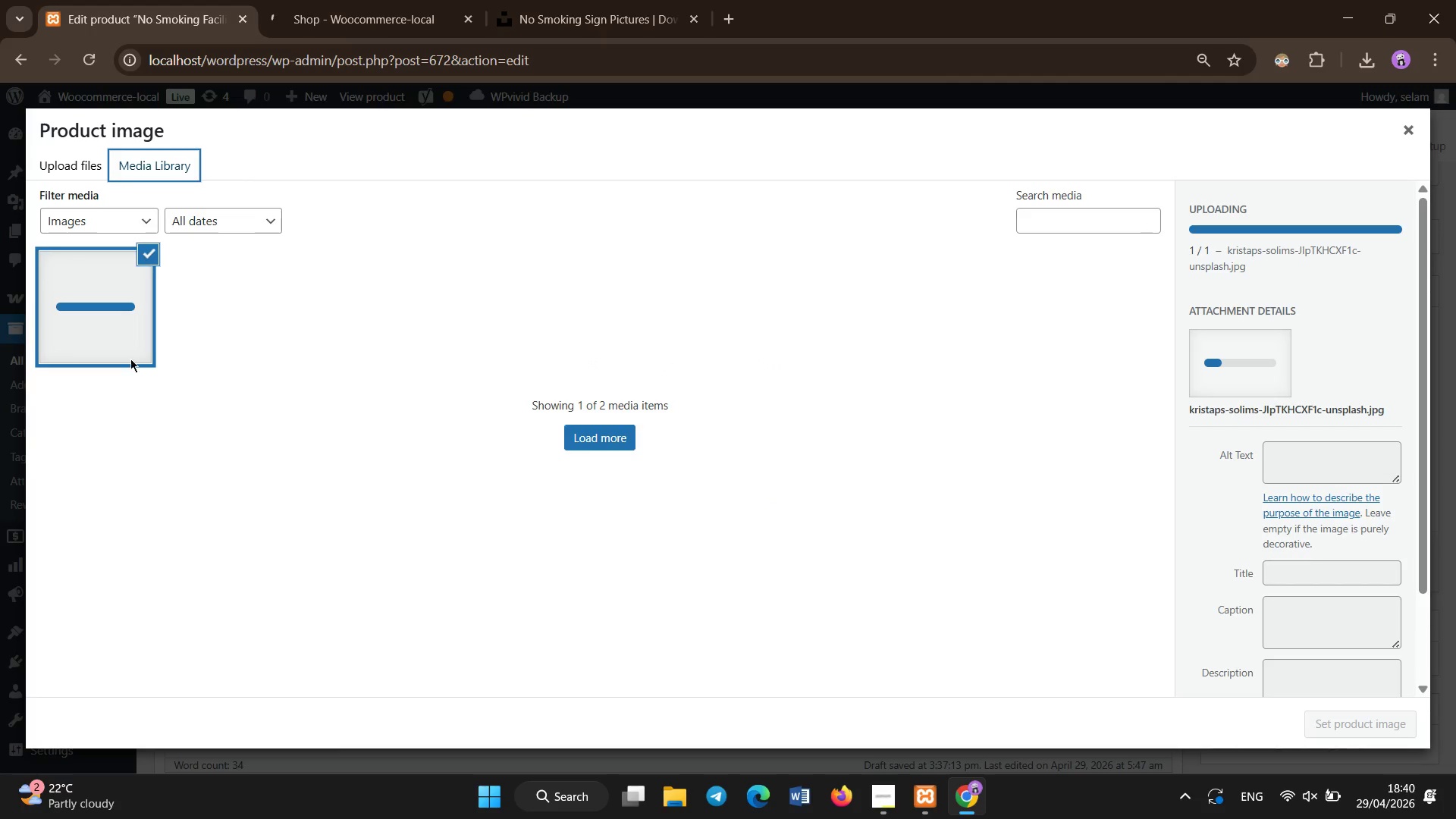 
left_click([94, 303])
 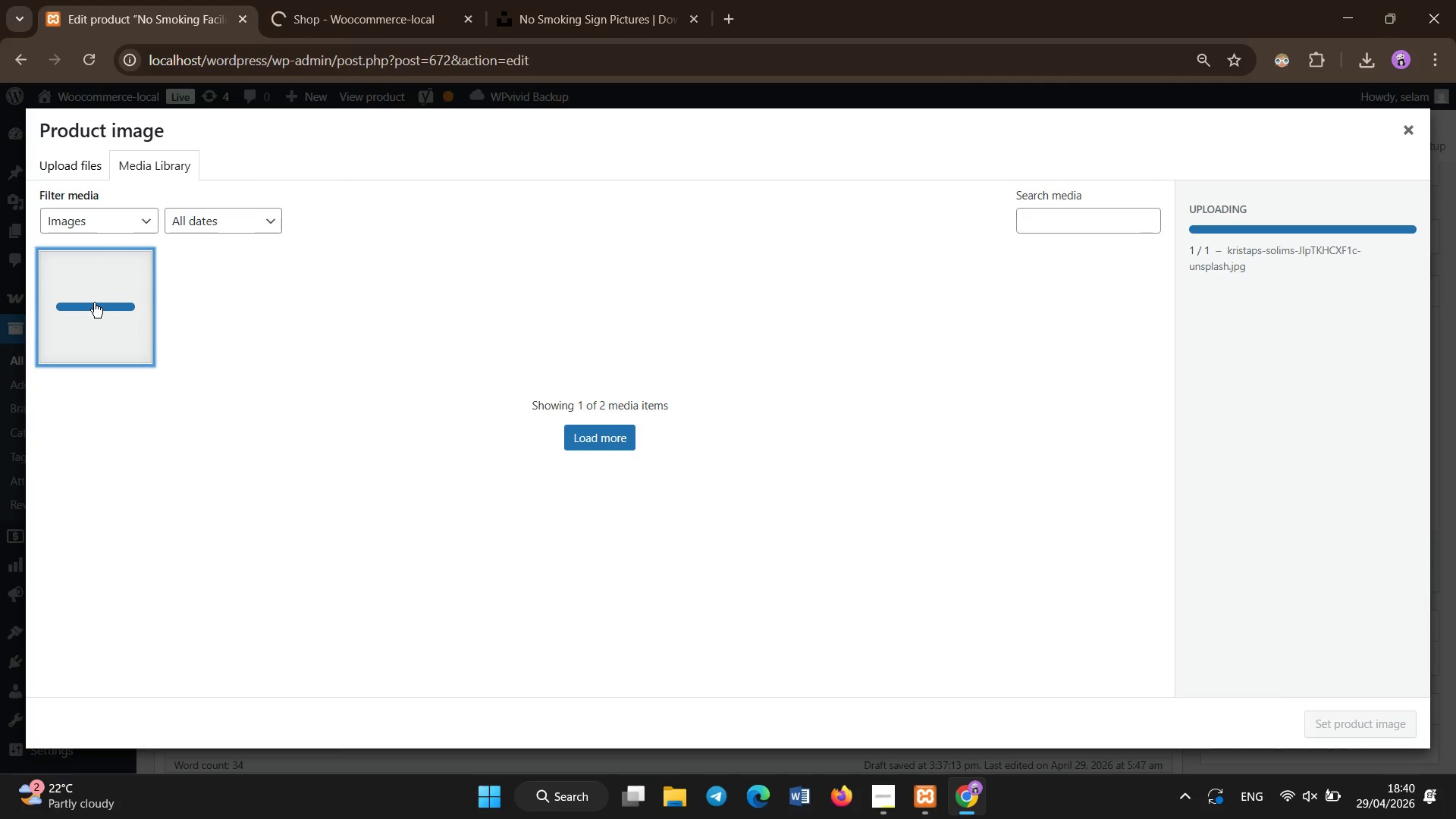 
left_click([94, 303])
 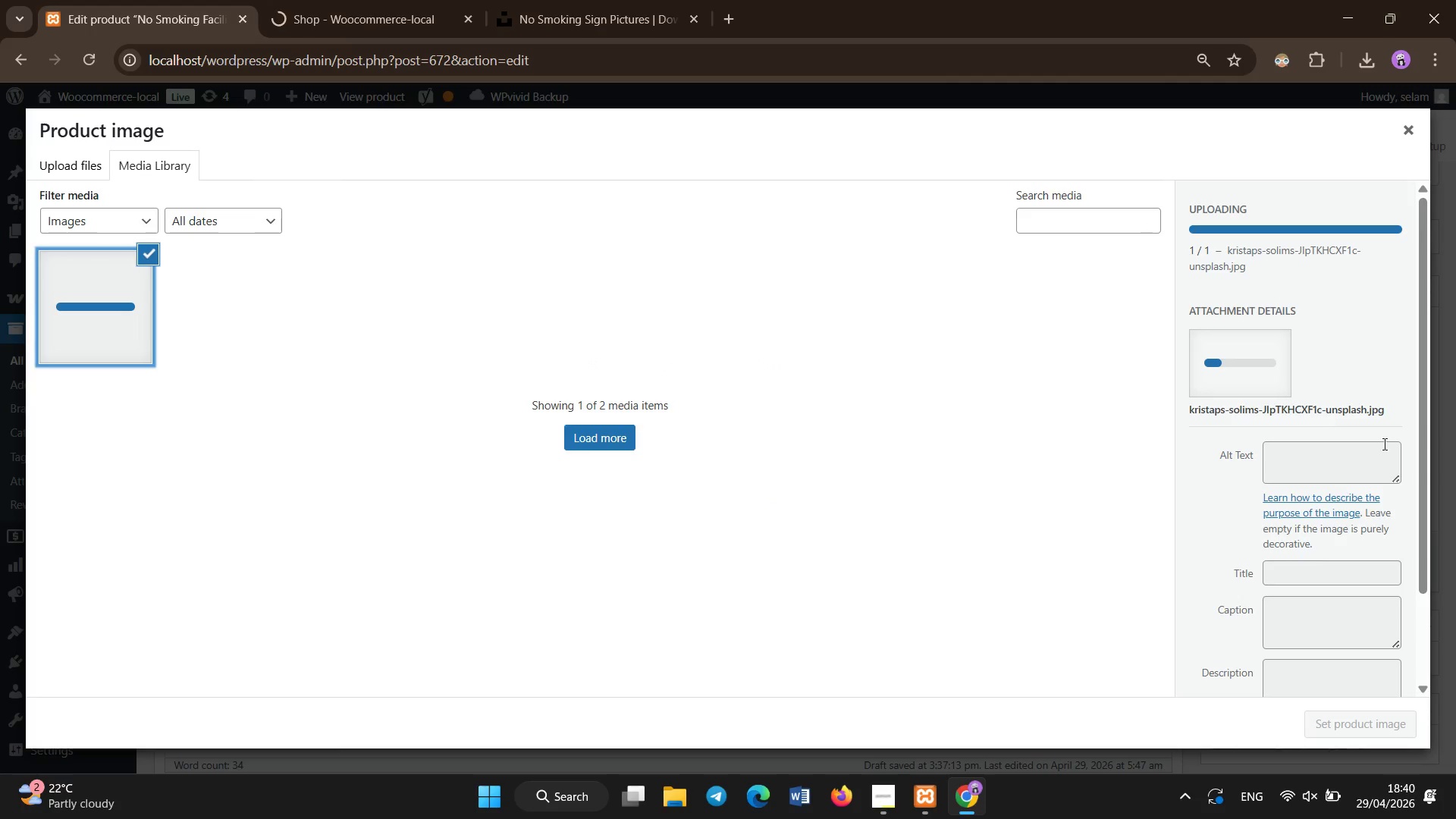 
left_click([1325, 456])
 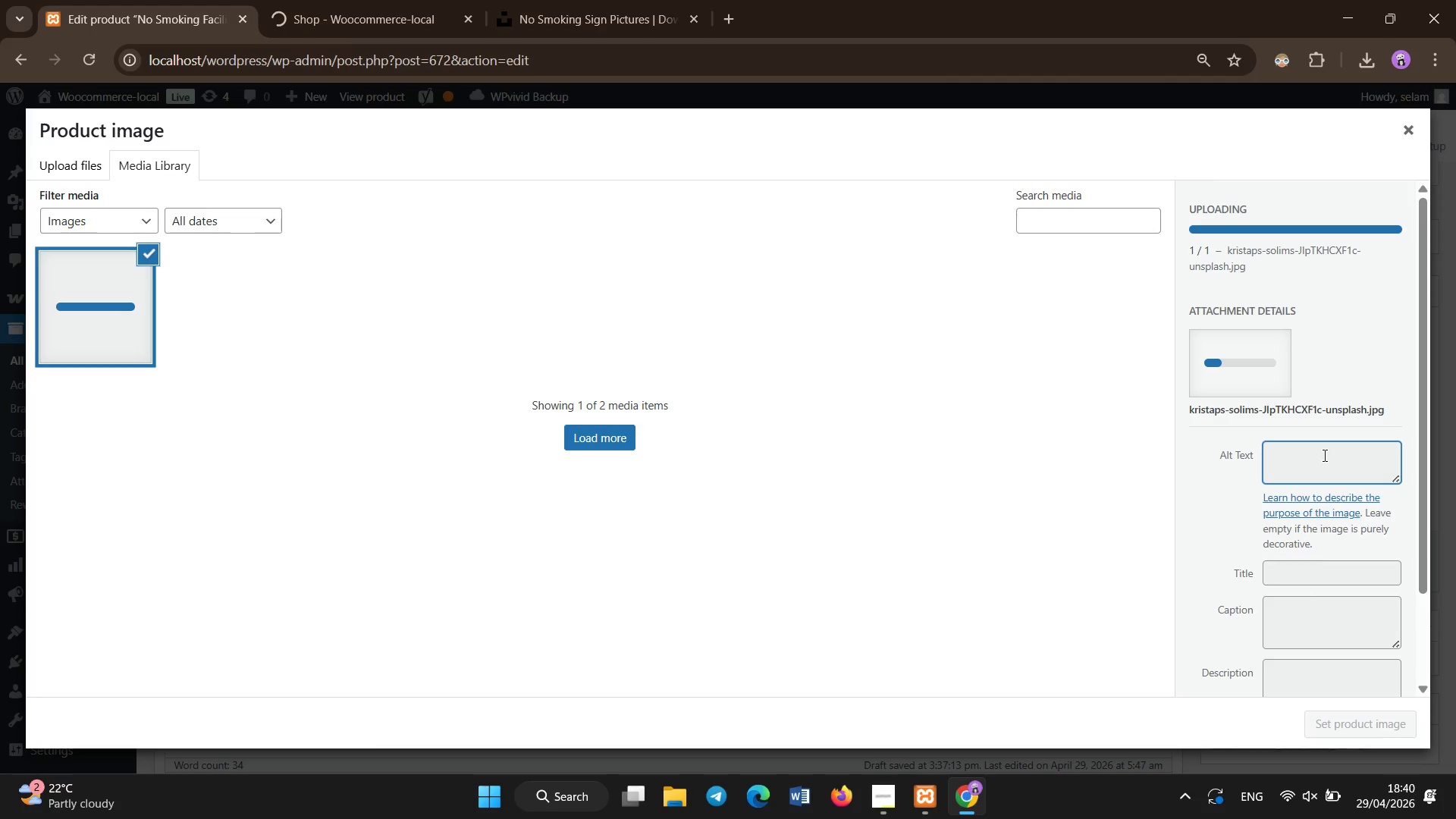 
left_click([585, 438])
 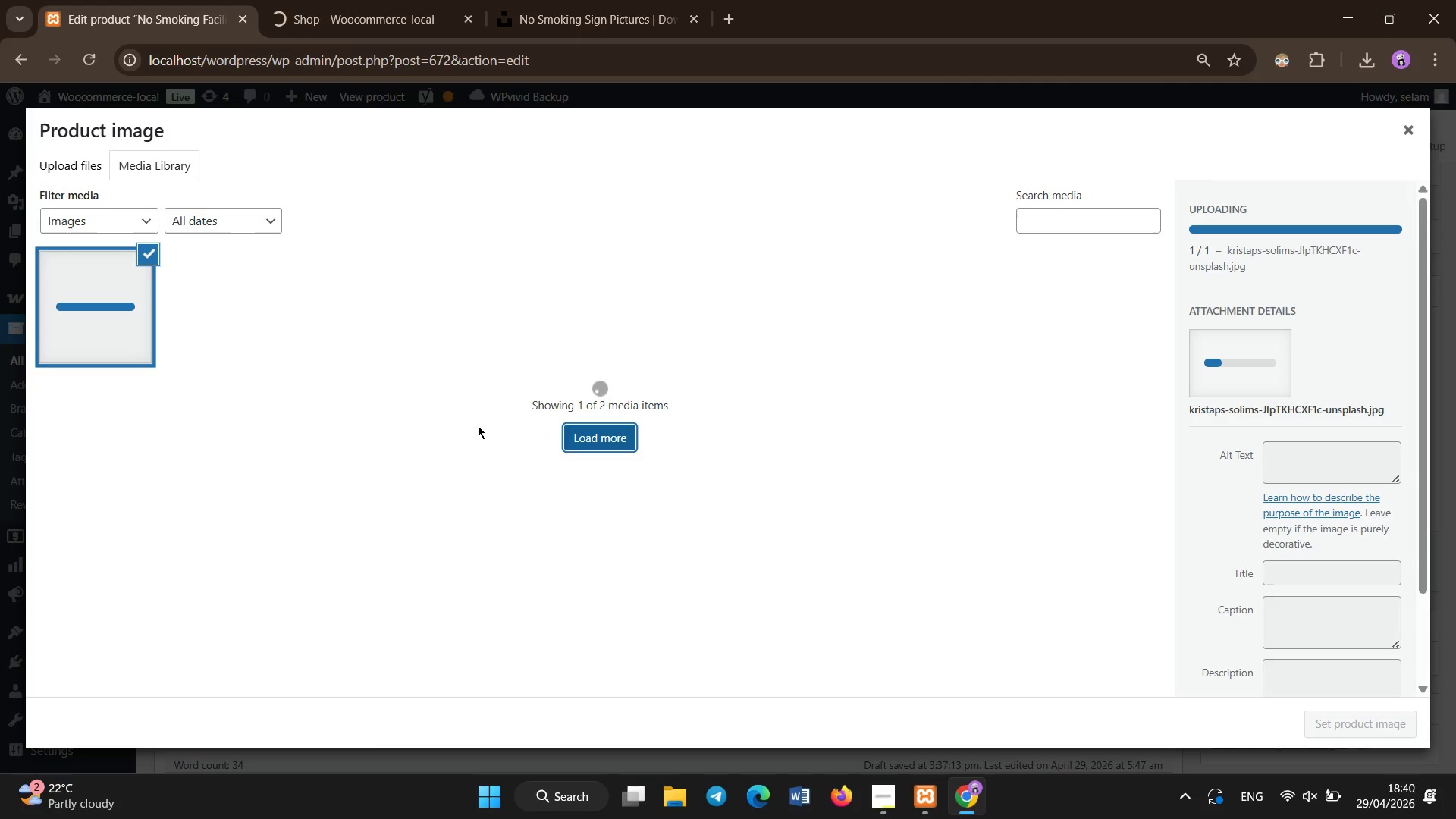 
left_click([294, 0])
 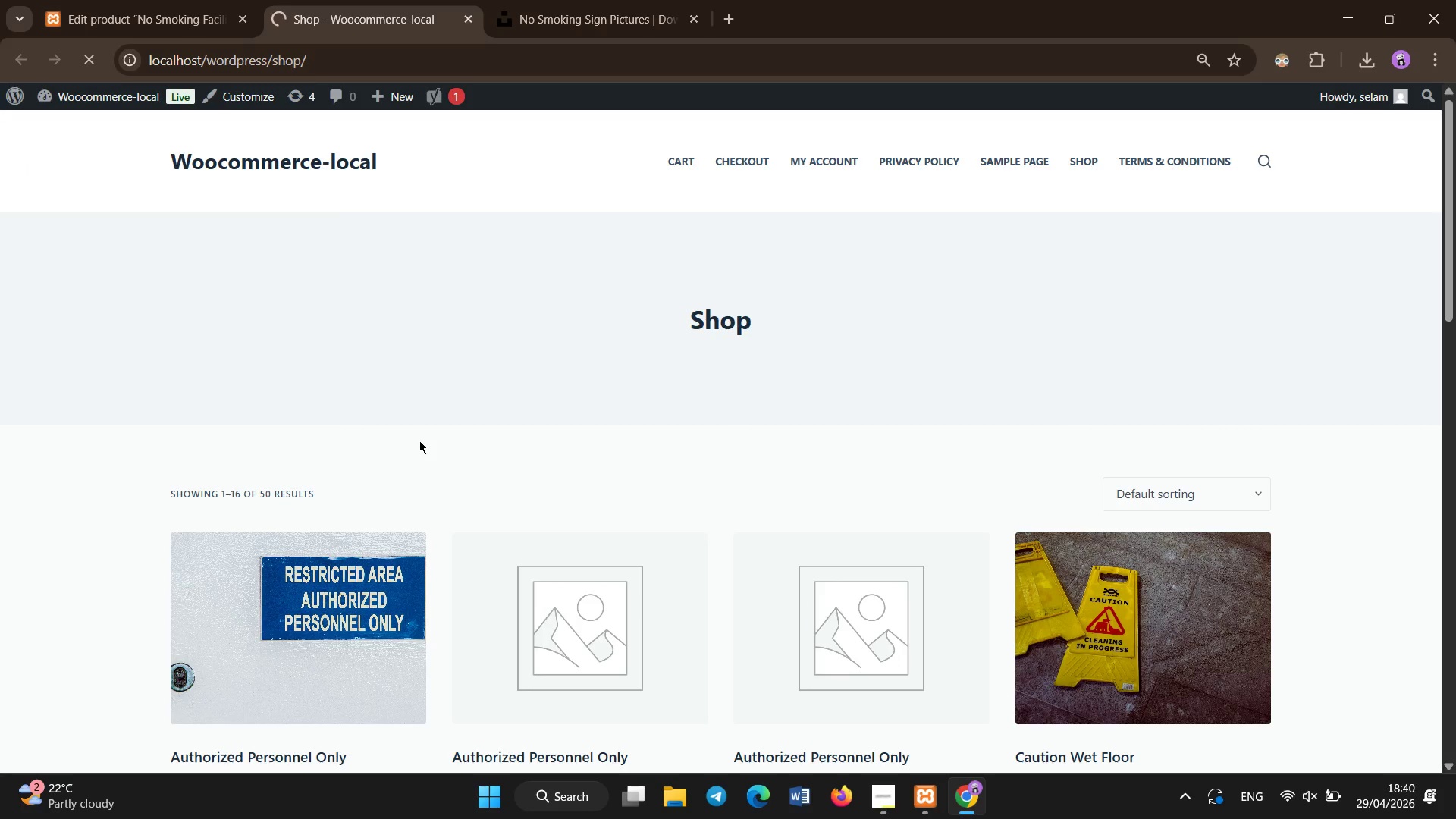 
scroll: coordinate [419, 456], scroll_direction: down, amount: 11.0
 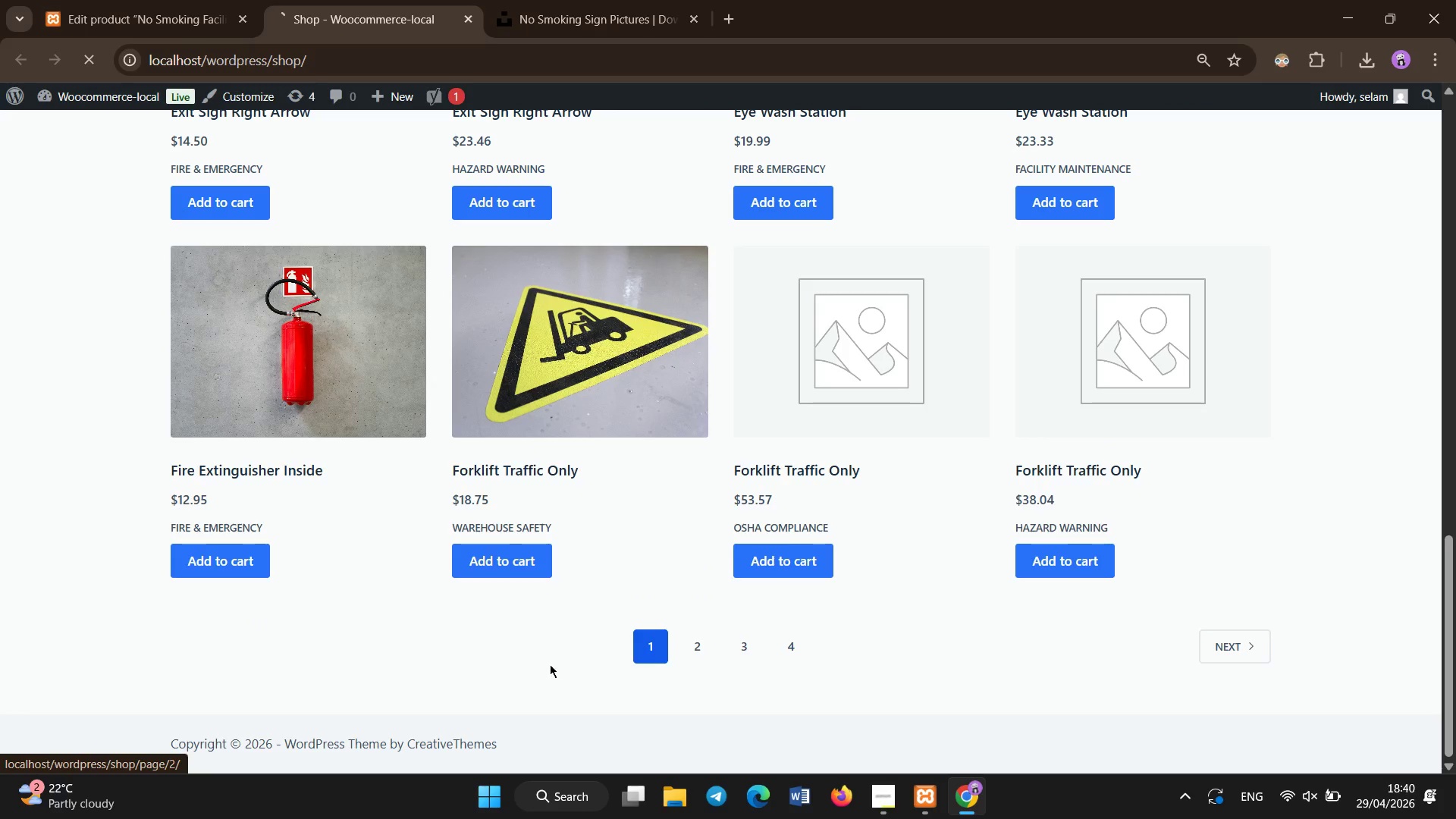 
left_click([703, 650])
 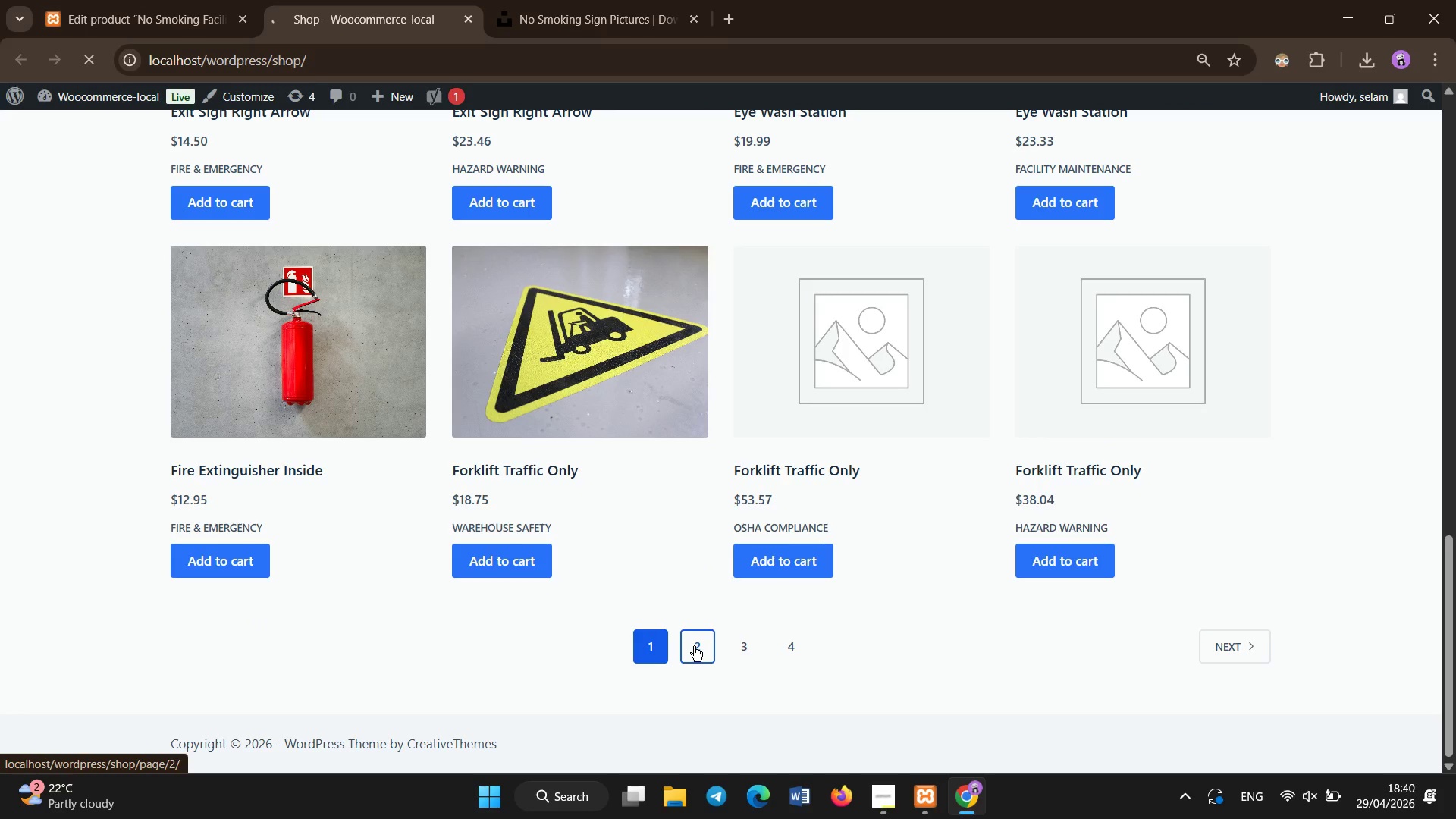 
scroll: coordinate [692, 646], scroll_direction: none, amount: 0.0
 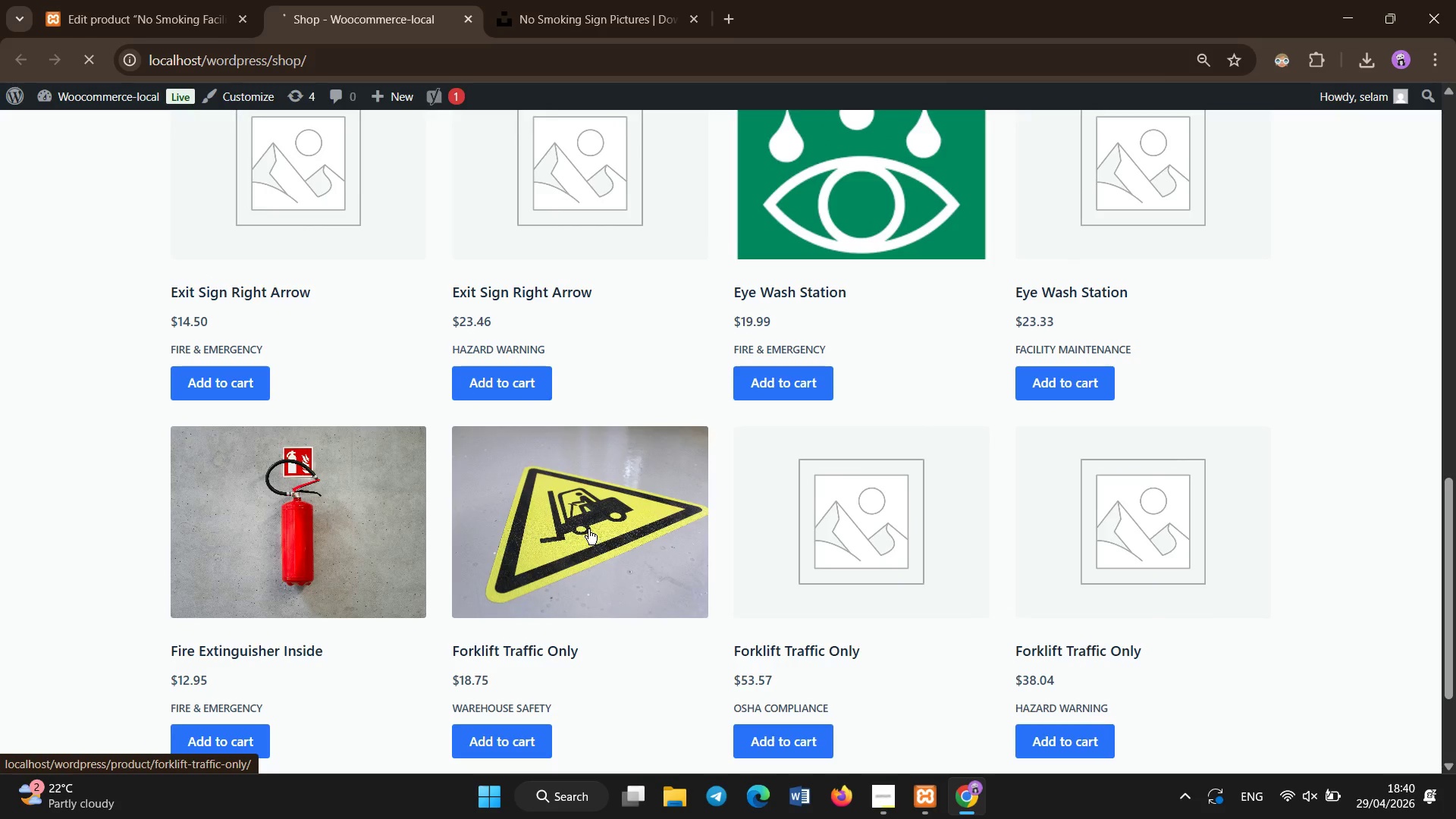 
scroll: coordinate [452, 504], scroll_direction: up, amount: 6.0
 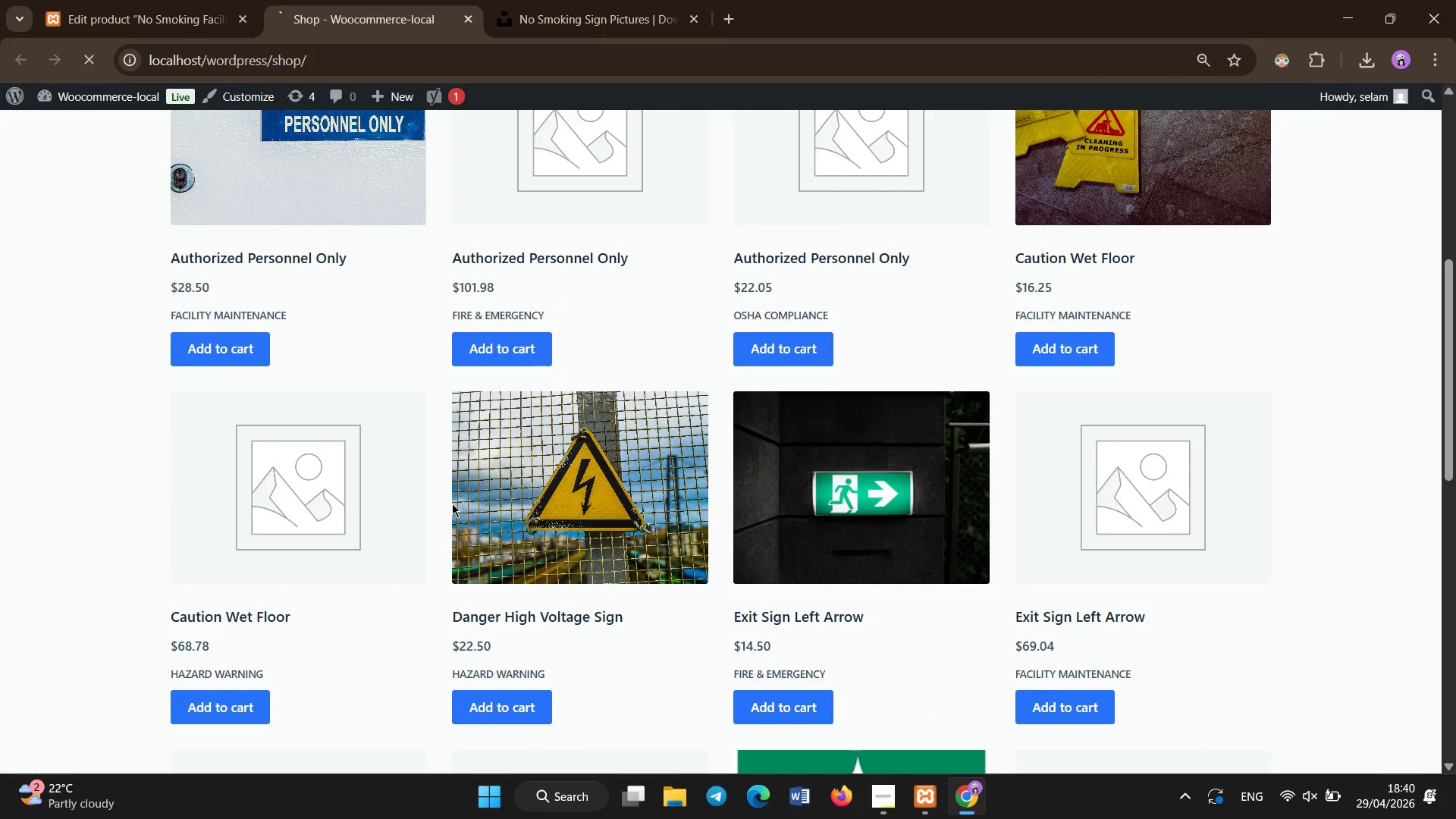 
left_click([98, 0])
 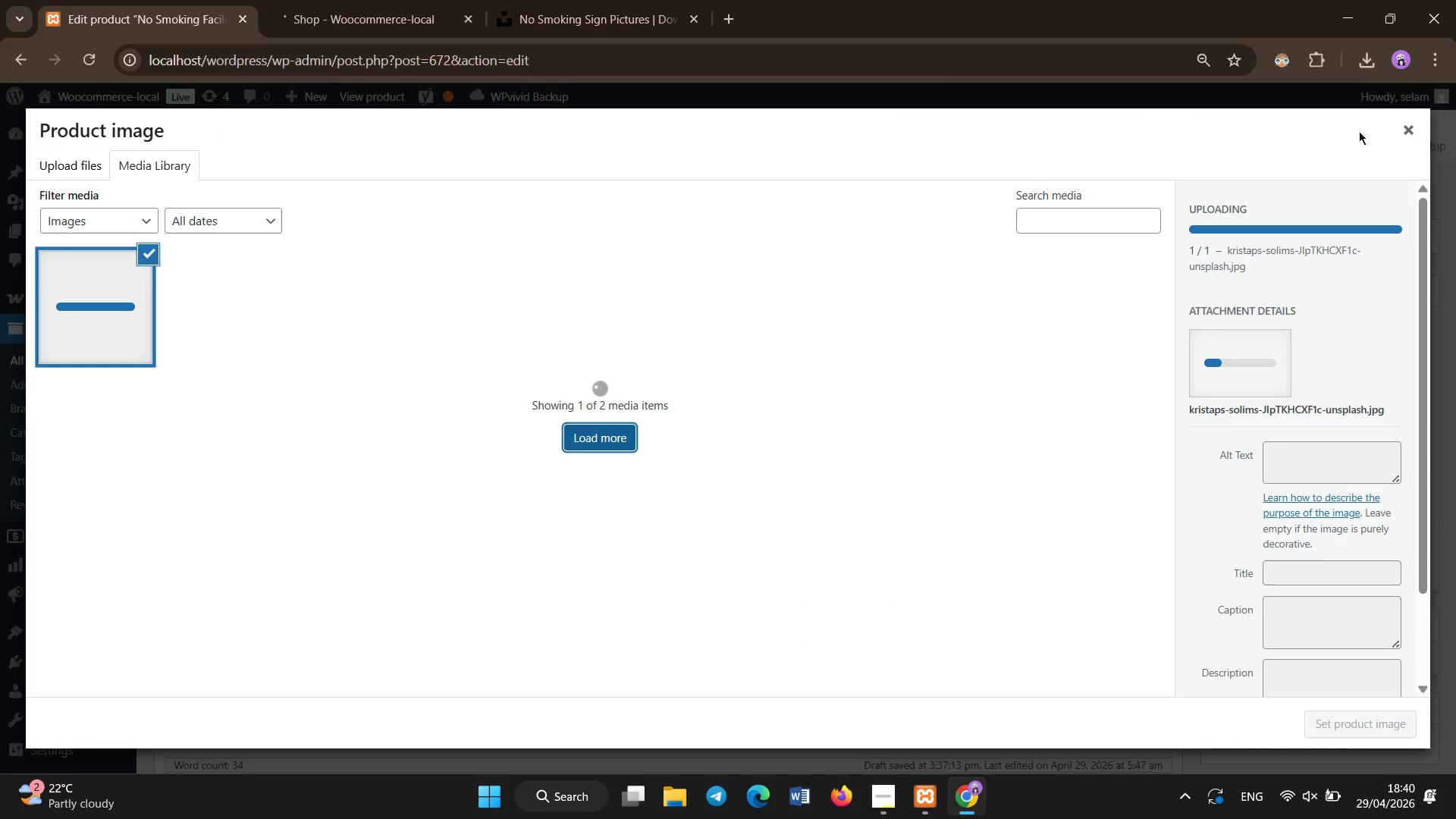 
scroll: coordinate [449, 504], scroll_direction: up, amount: 5.0
 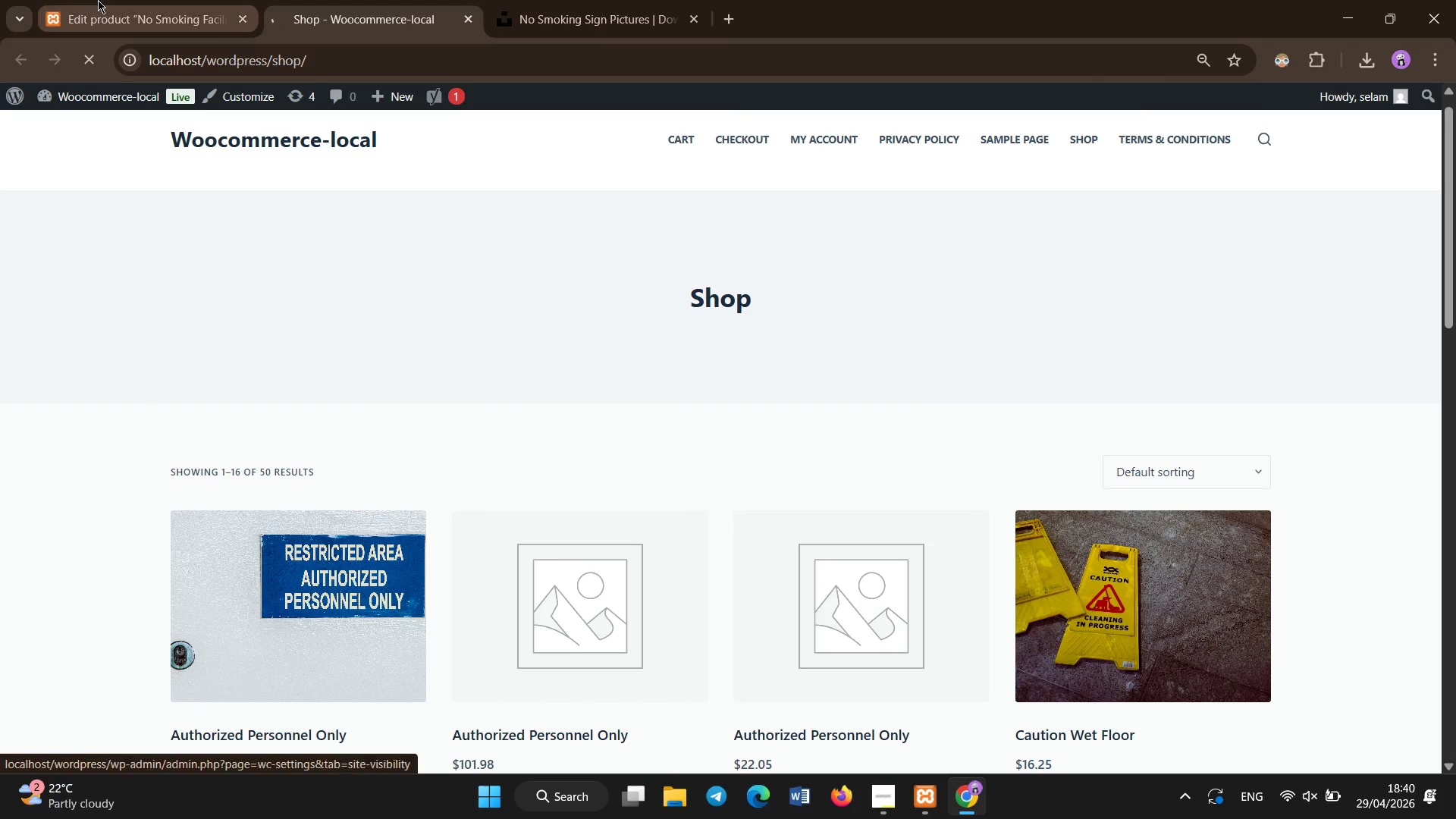 
left_click([1403, 127])
 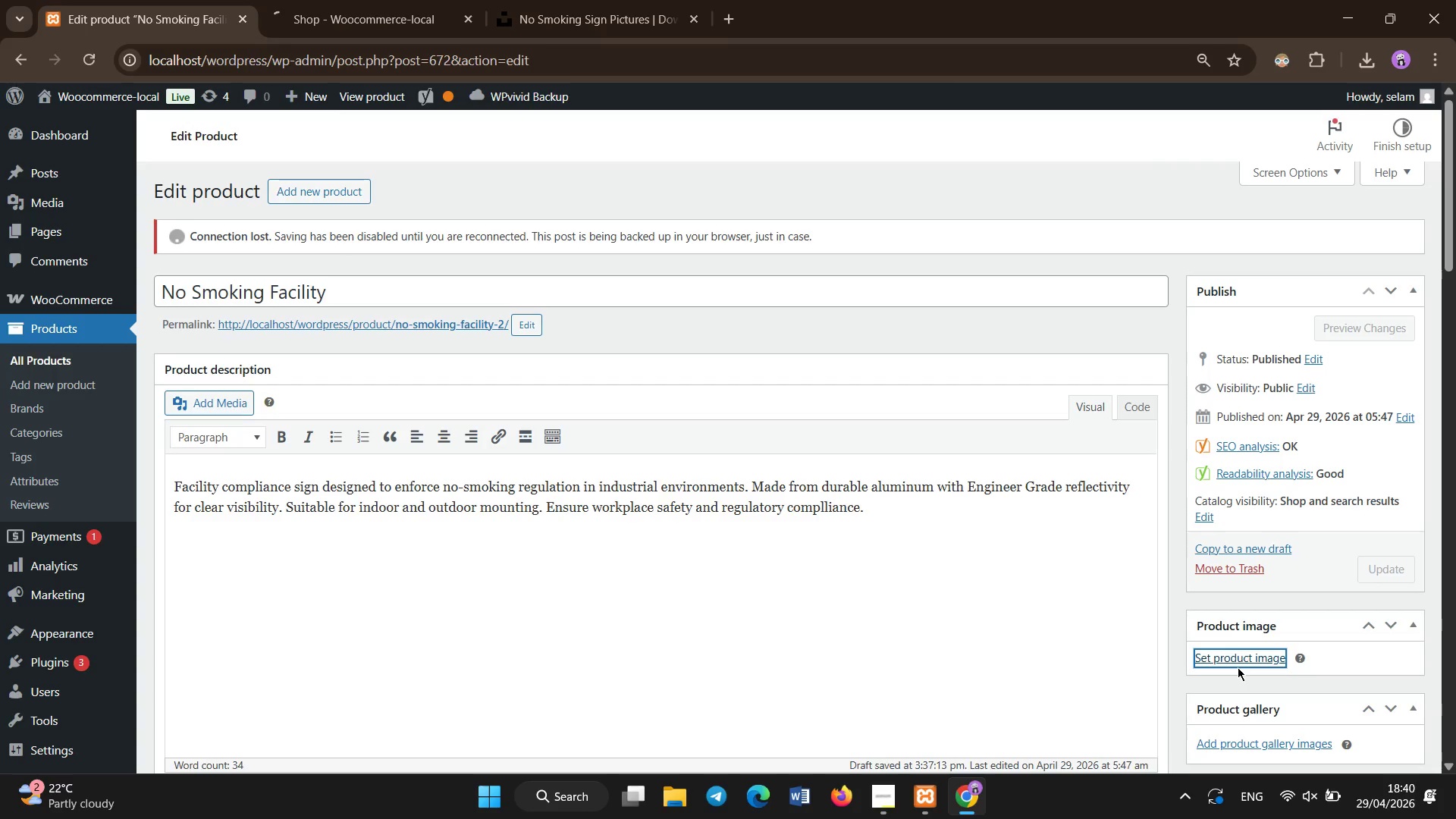 
left_click([1235, 660])
 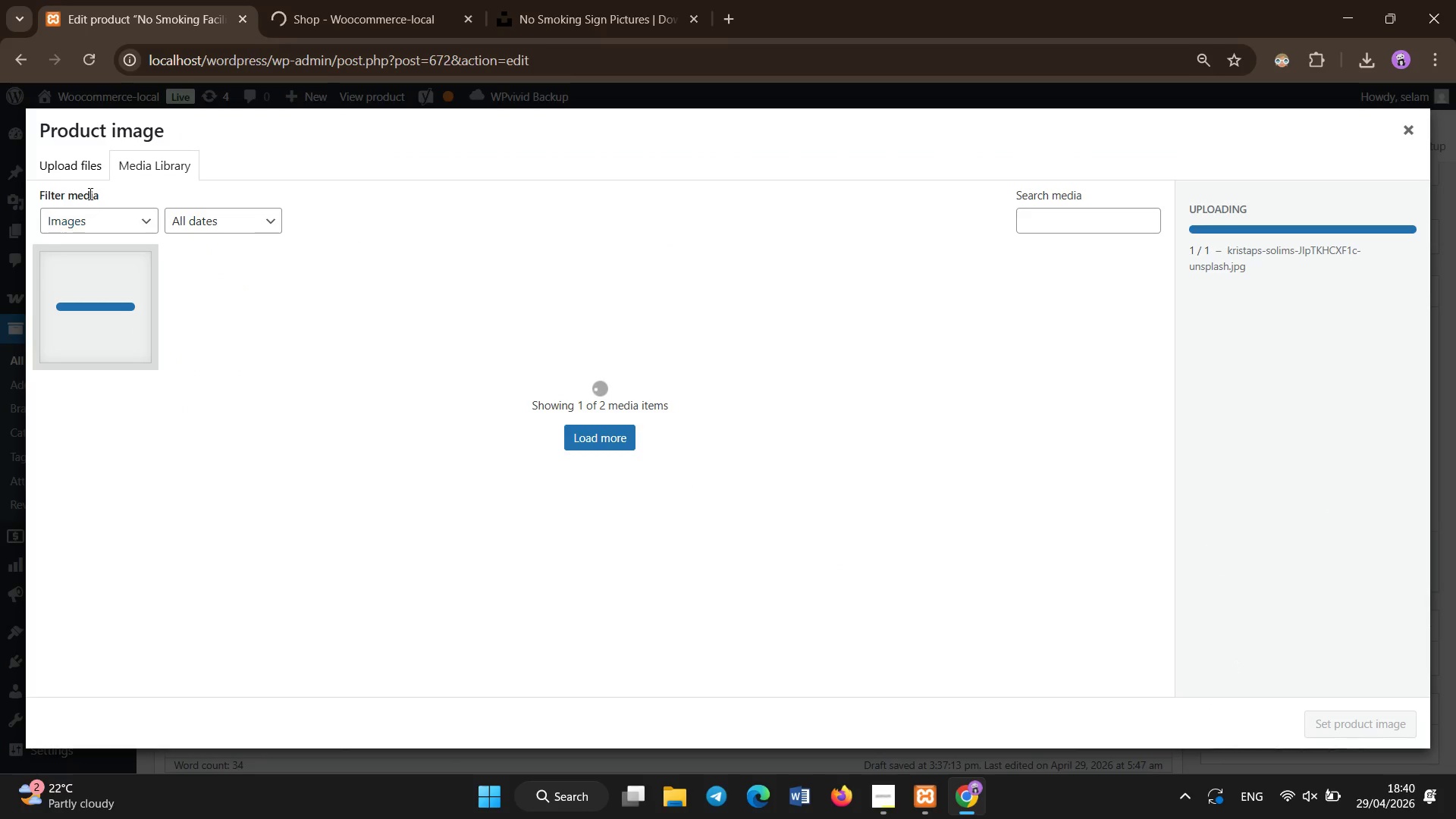 
left_click([86, 180])
 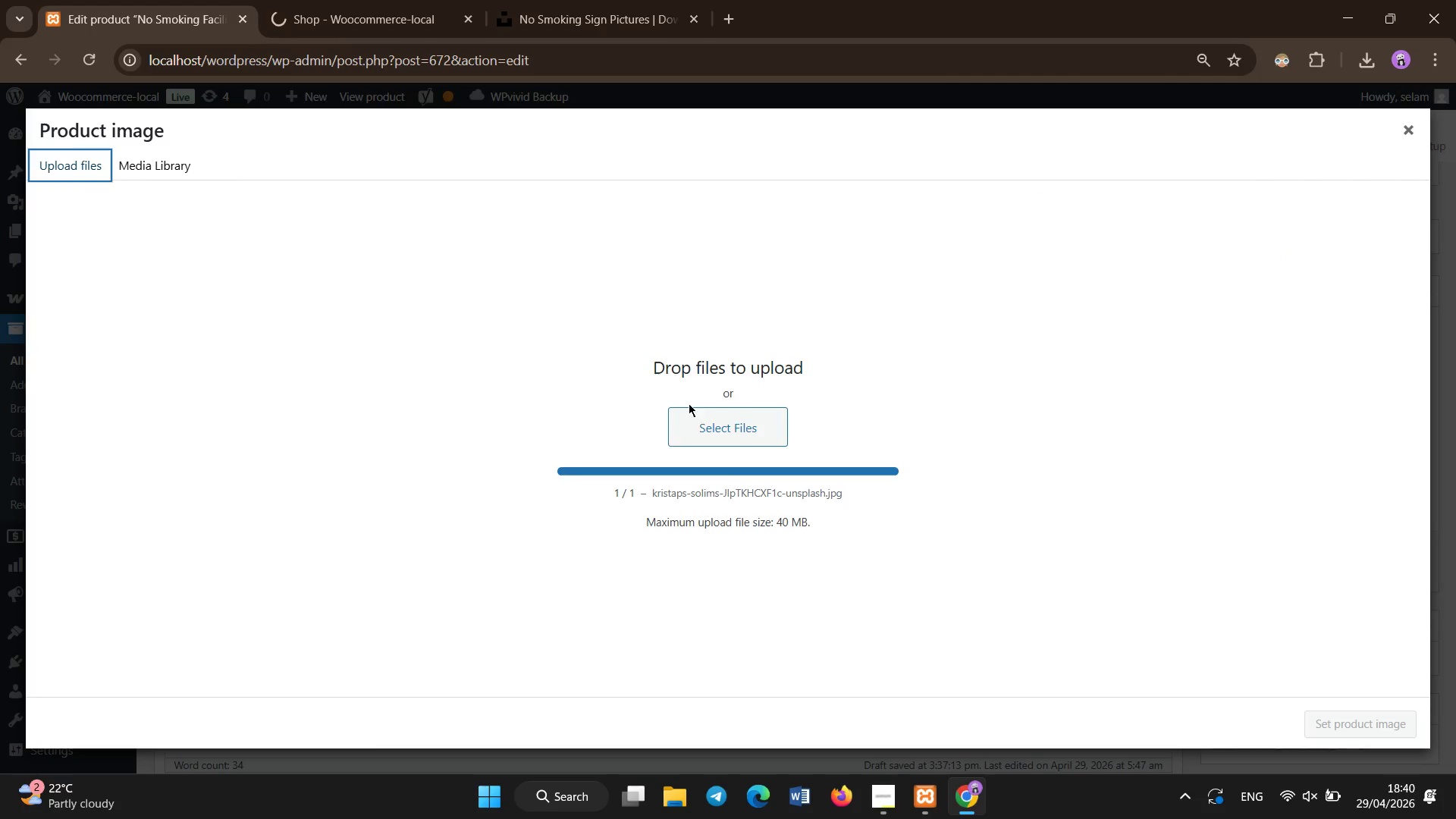 
left_click([739, 435])
 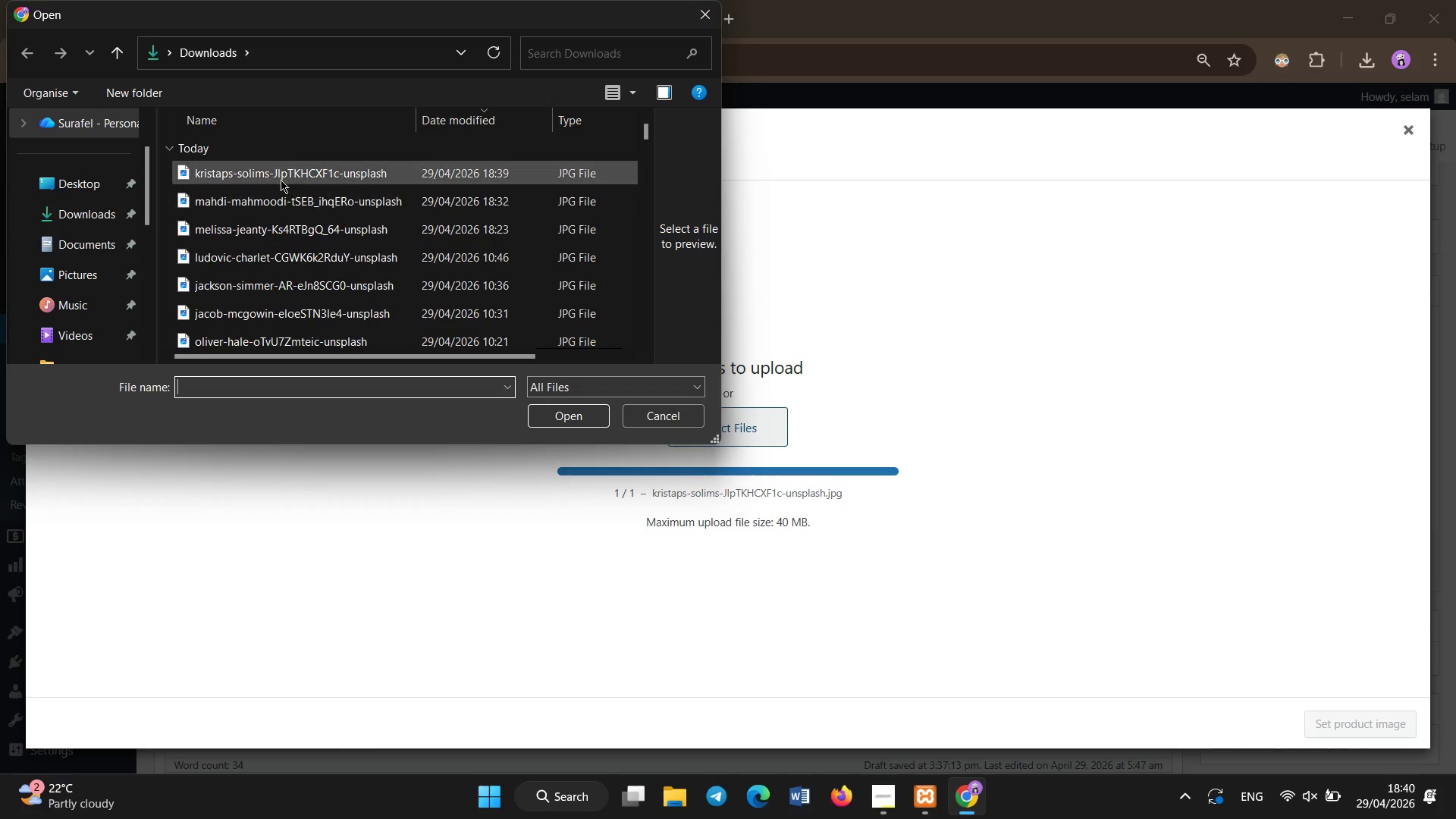 
double_click([281, 180])
 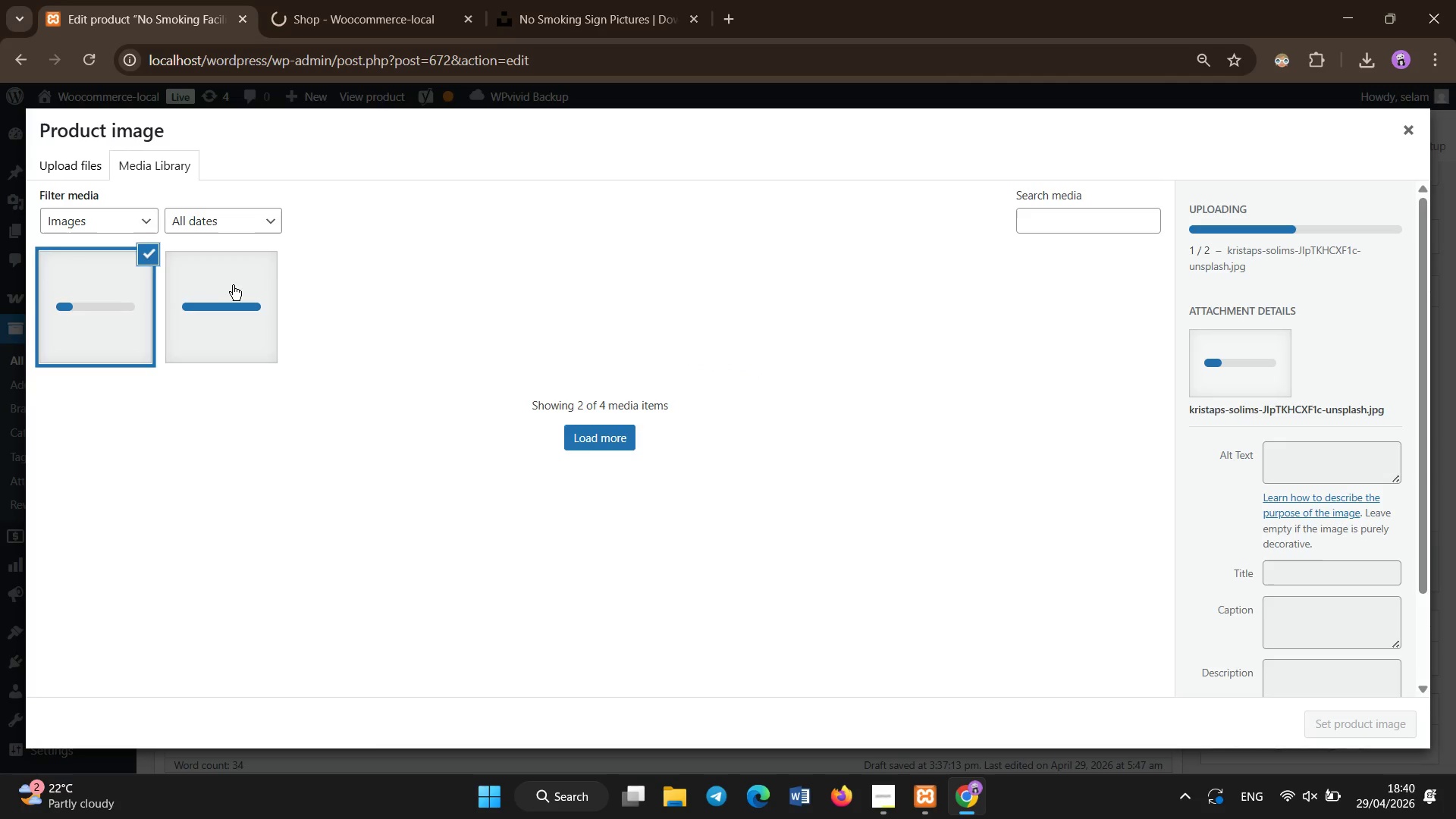 
left_click([233, 285])
 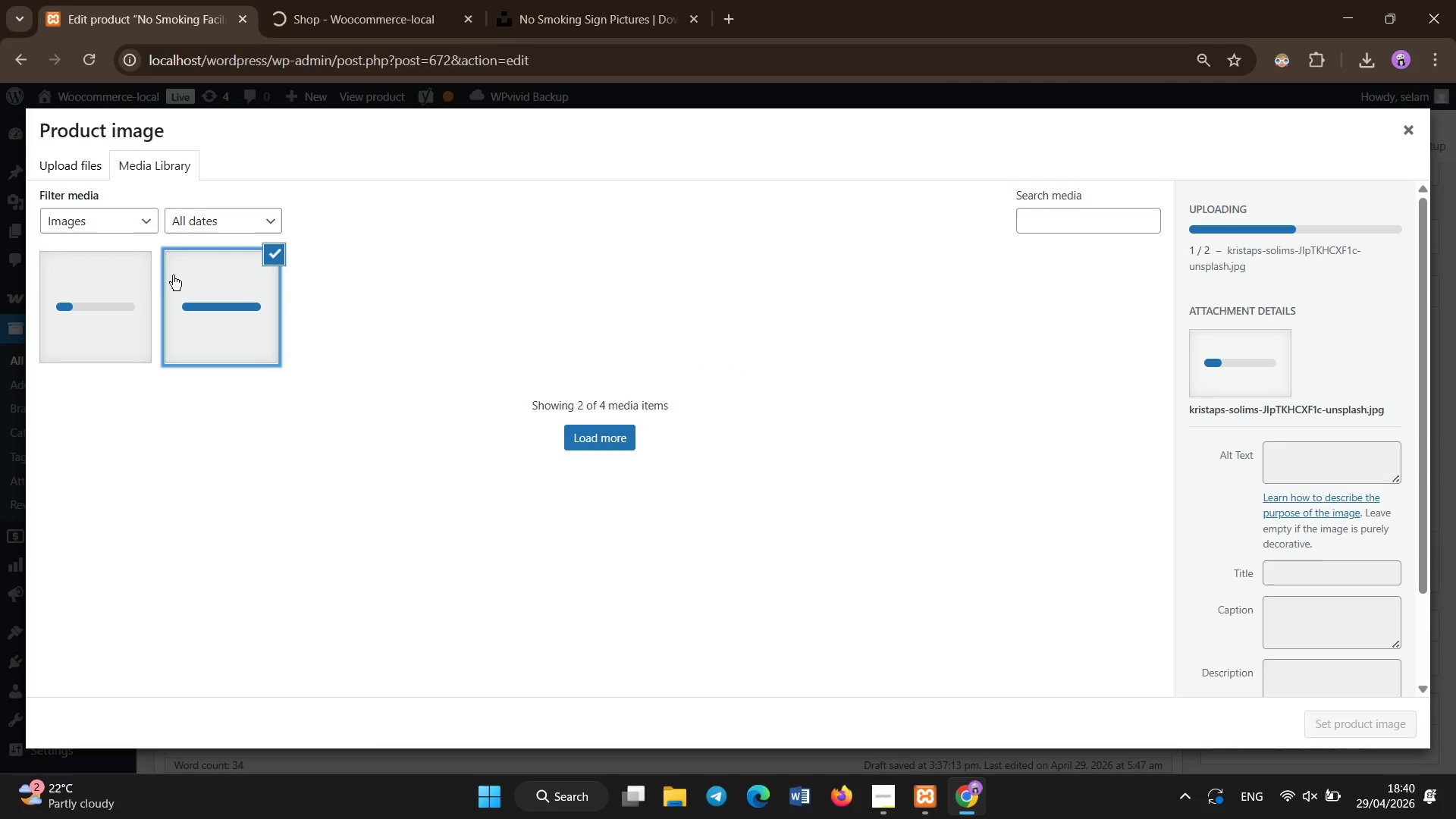 
mouse_move([160, 268])
 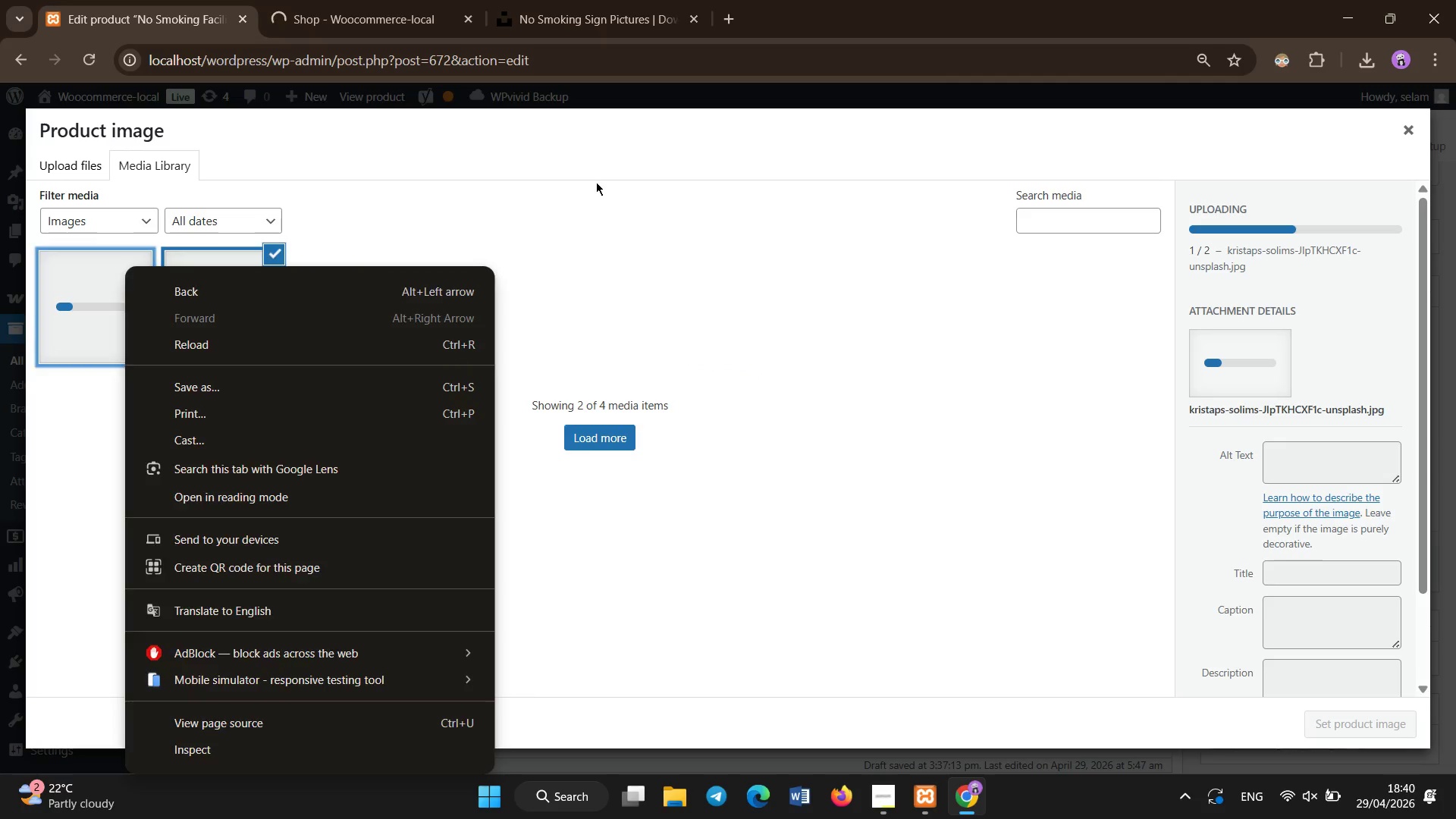 
left_click([596, 182])
 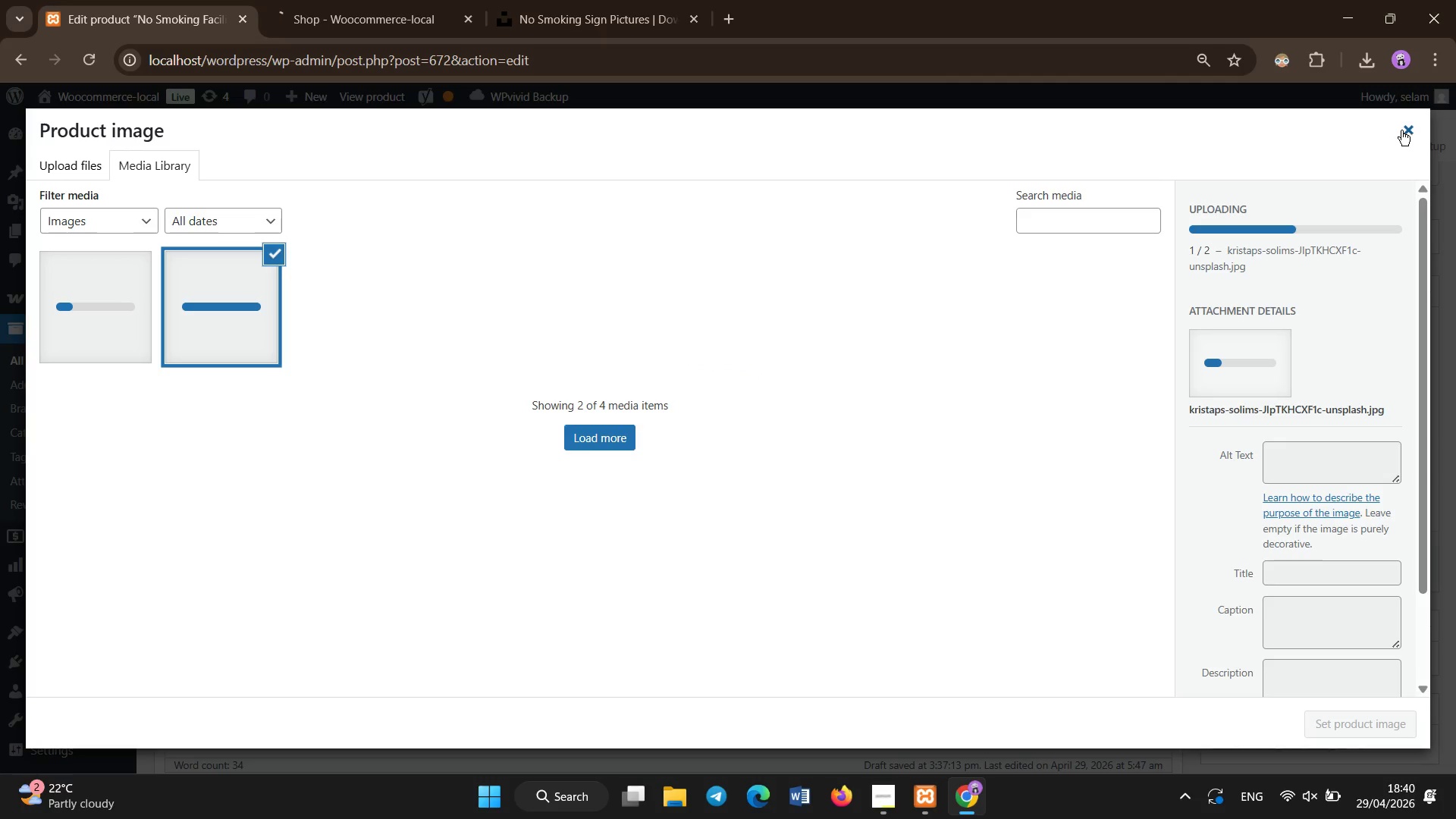 
left_click([1401, 130])
 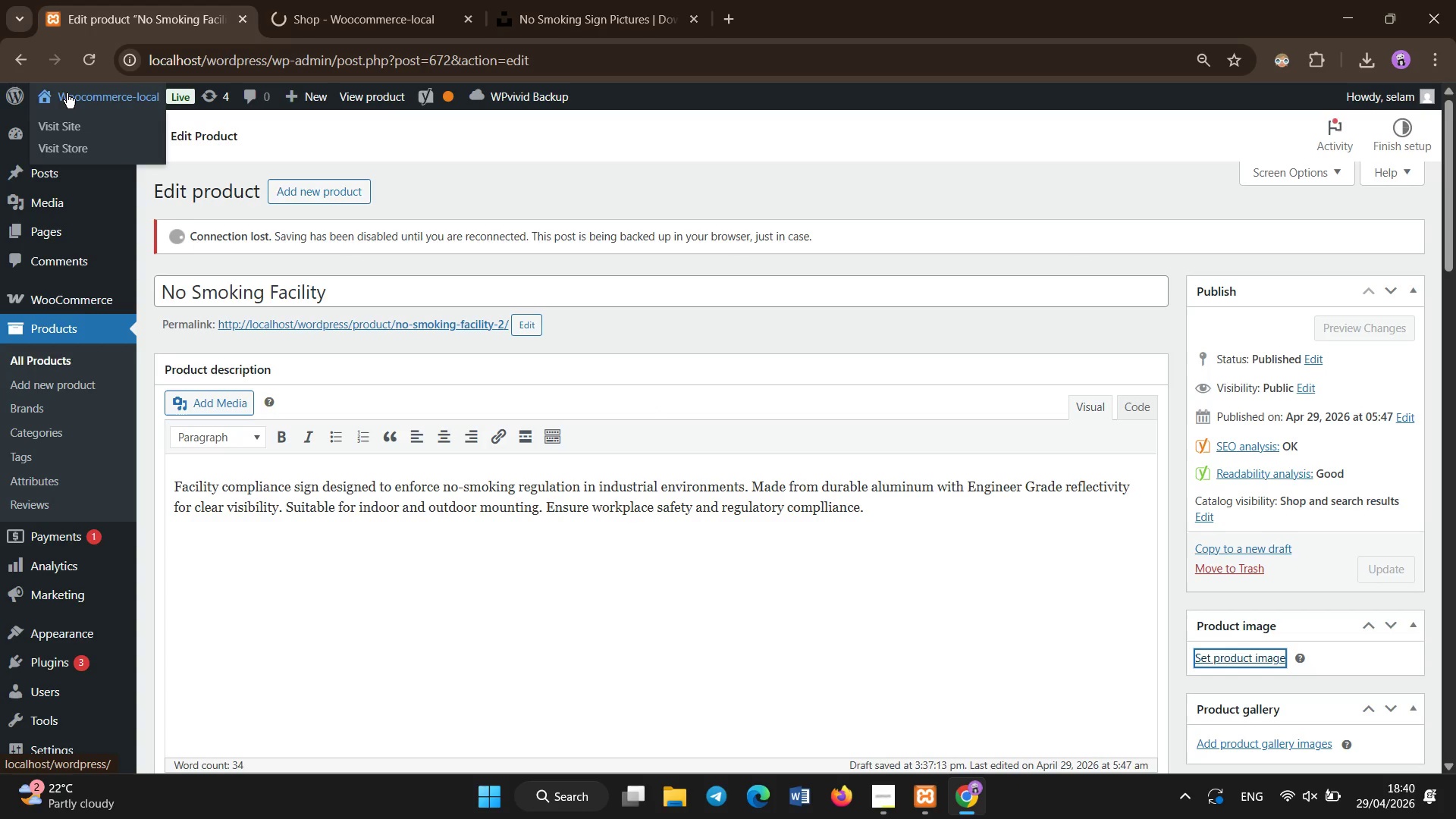 
right_click([67, 93])
 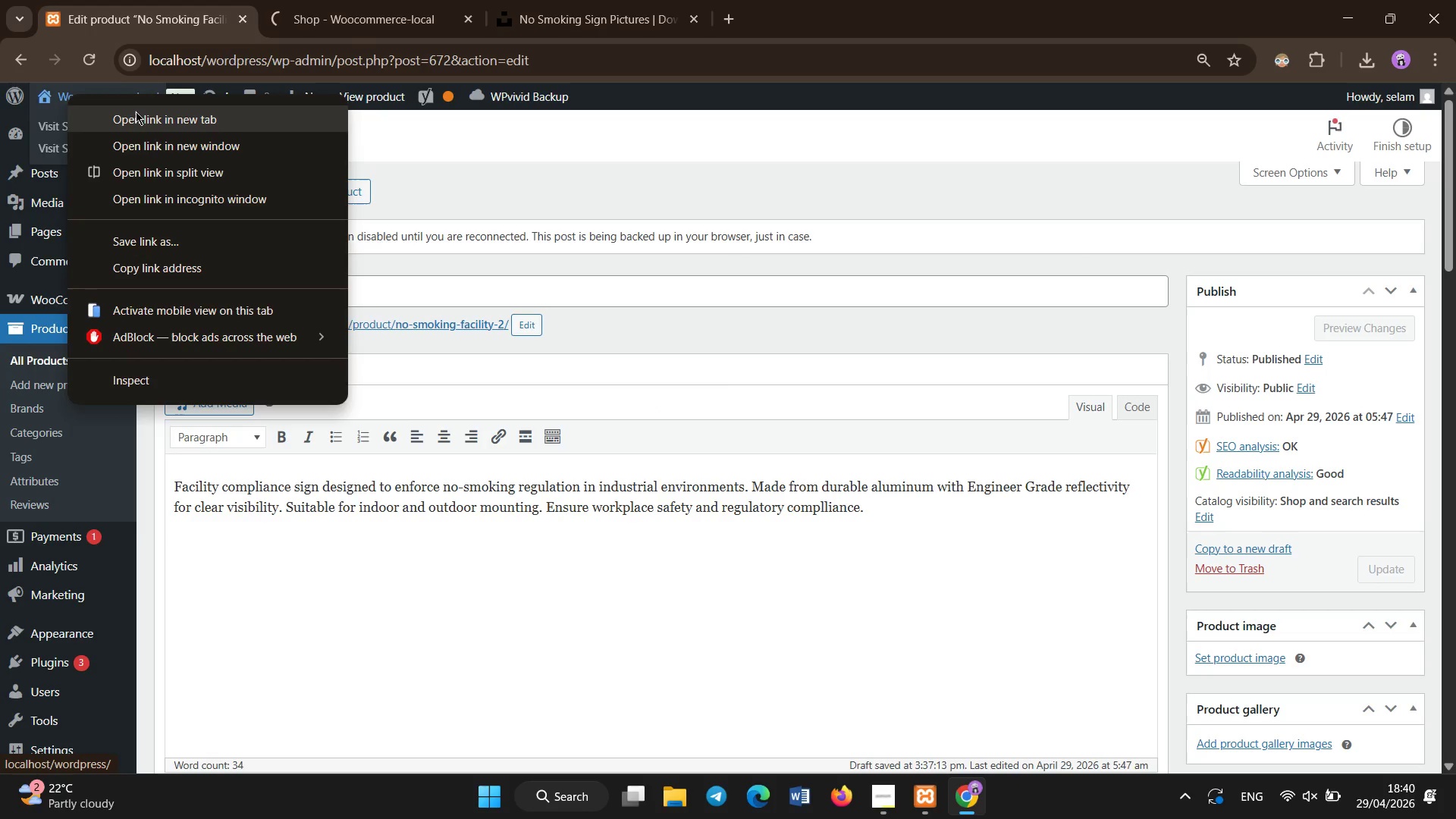 
left_click([136, 113])
 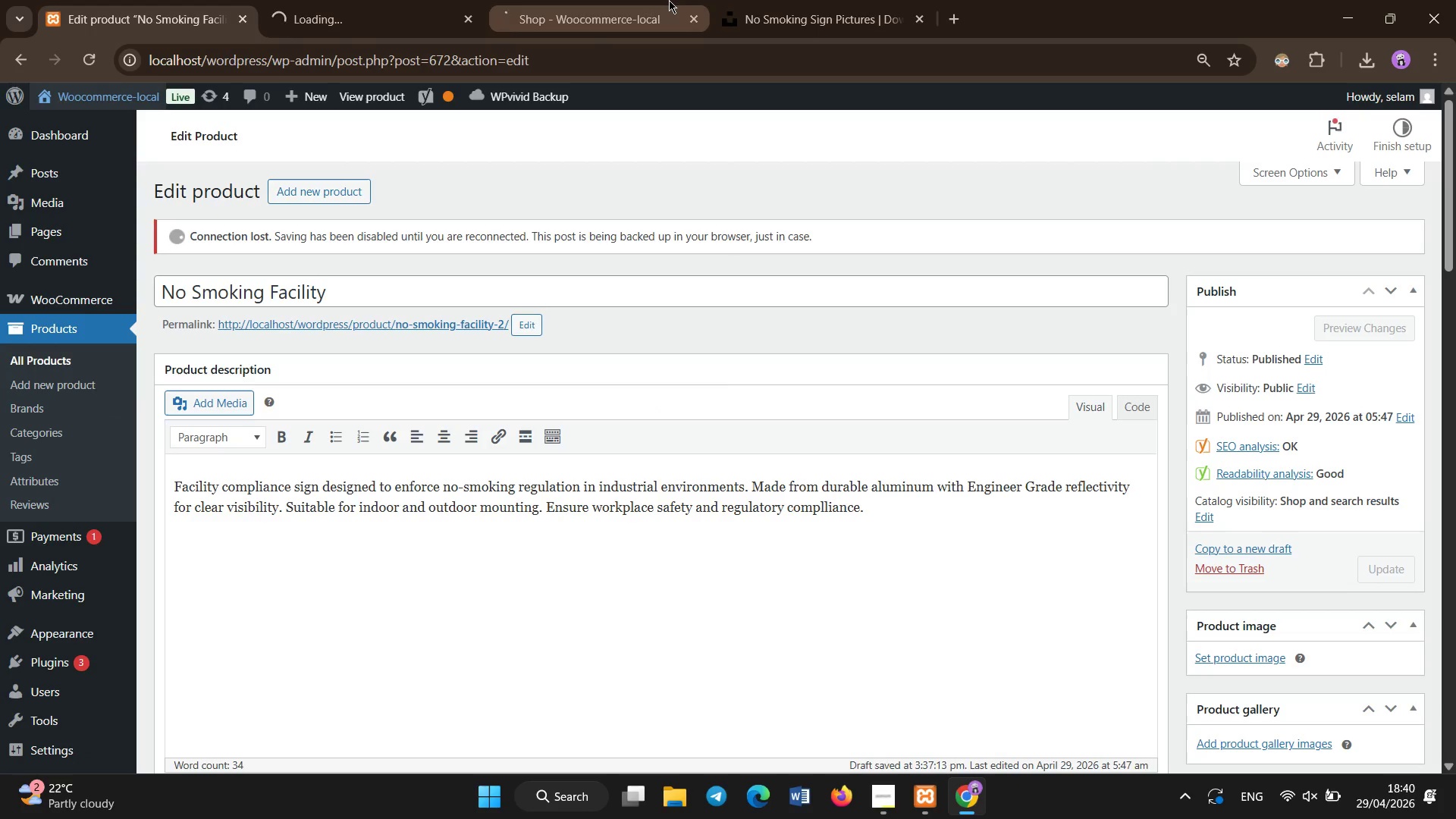 
left_click([659, 0])
 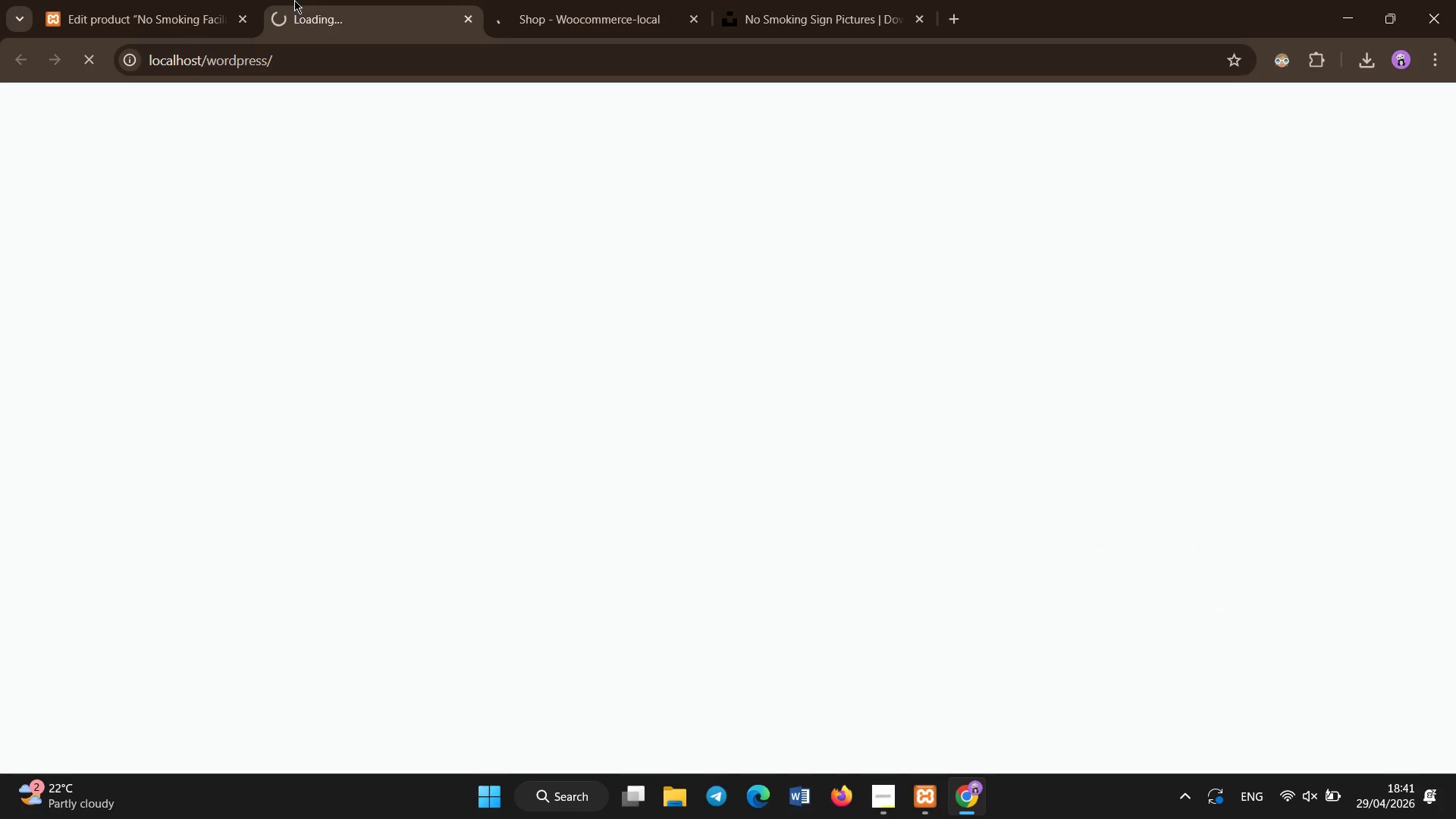 
left_click([213, 2])
 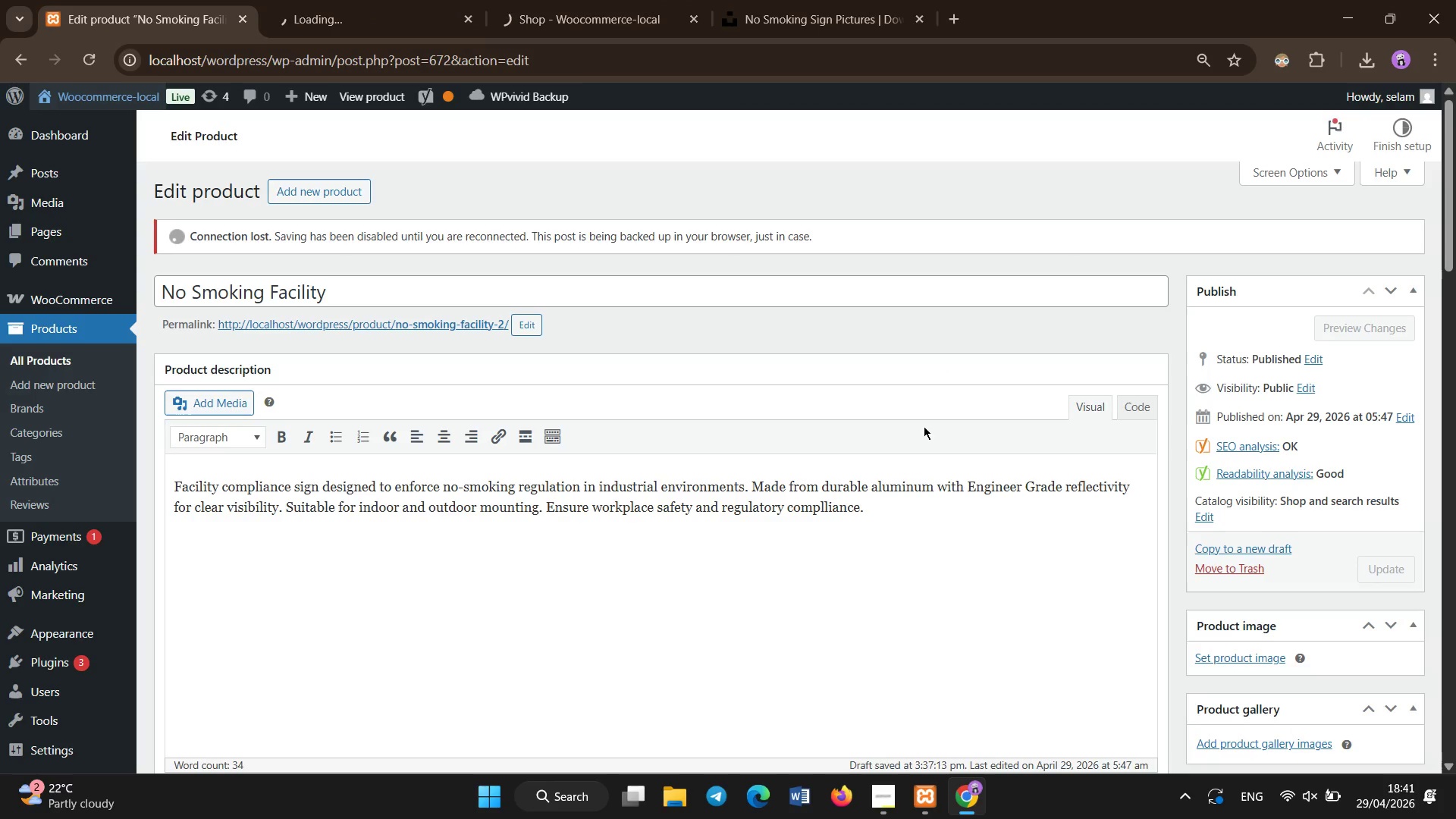 
left_click([915, 812])
 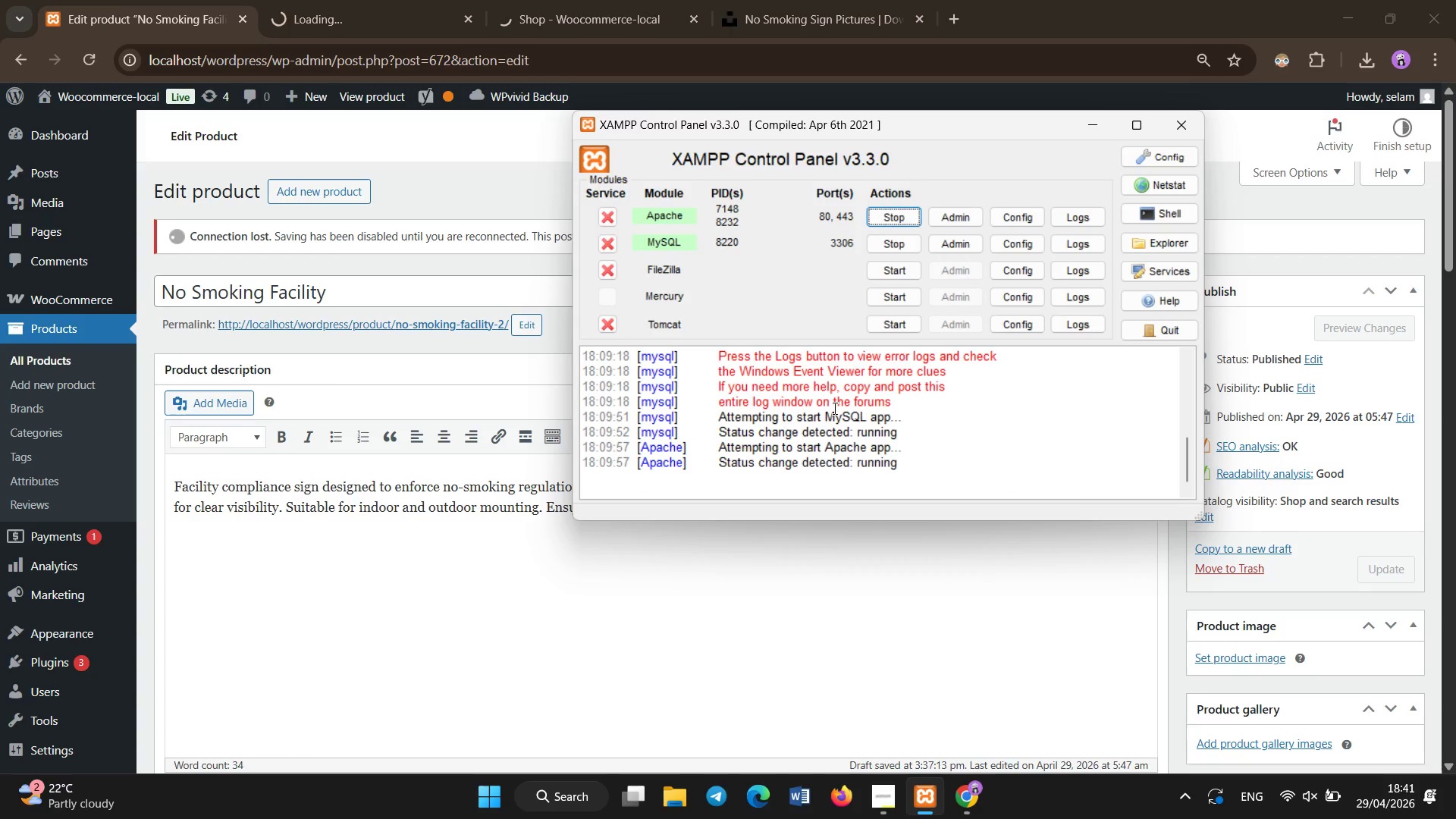 
left_click([496, 274])
 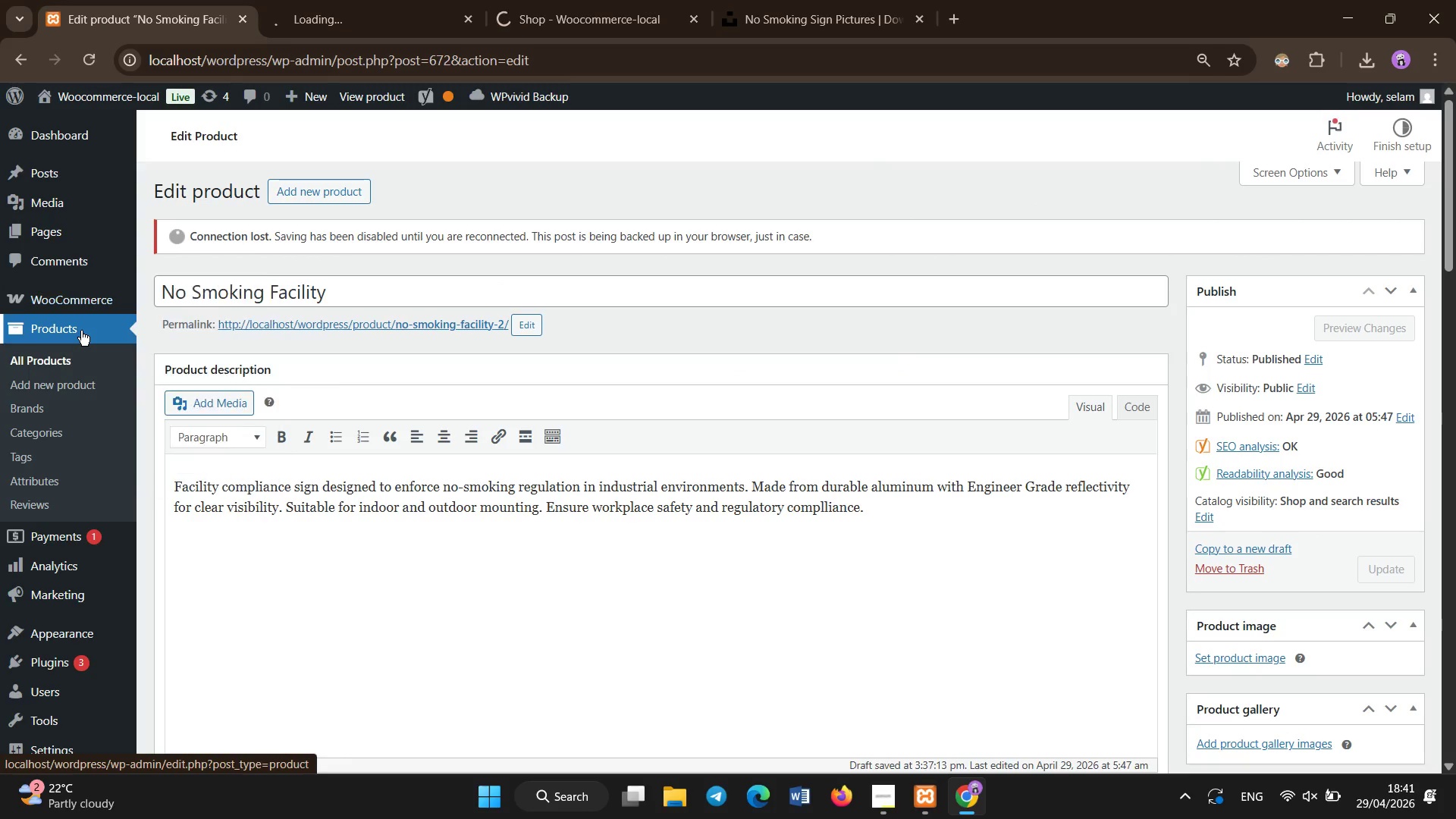 
left_click([54, 351])
 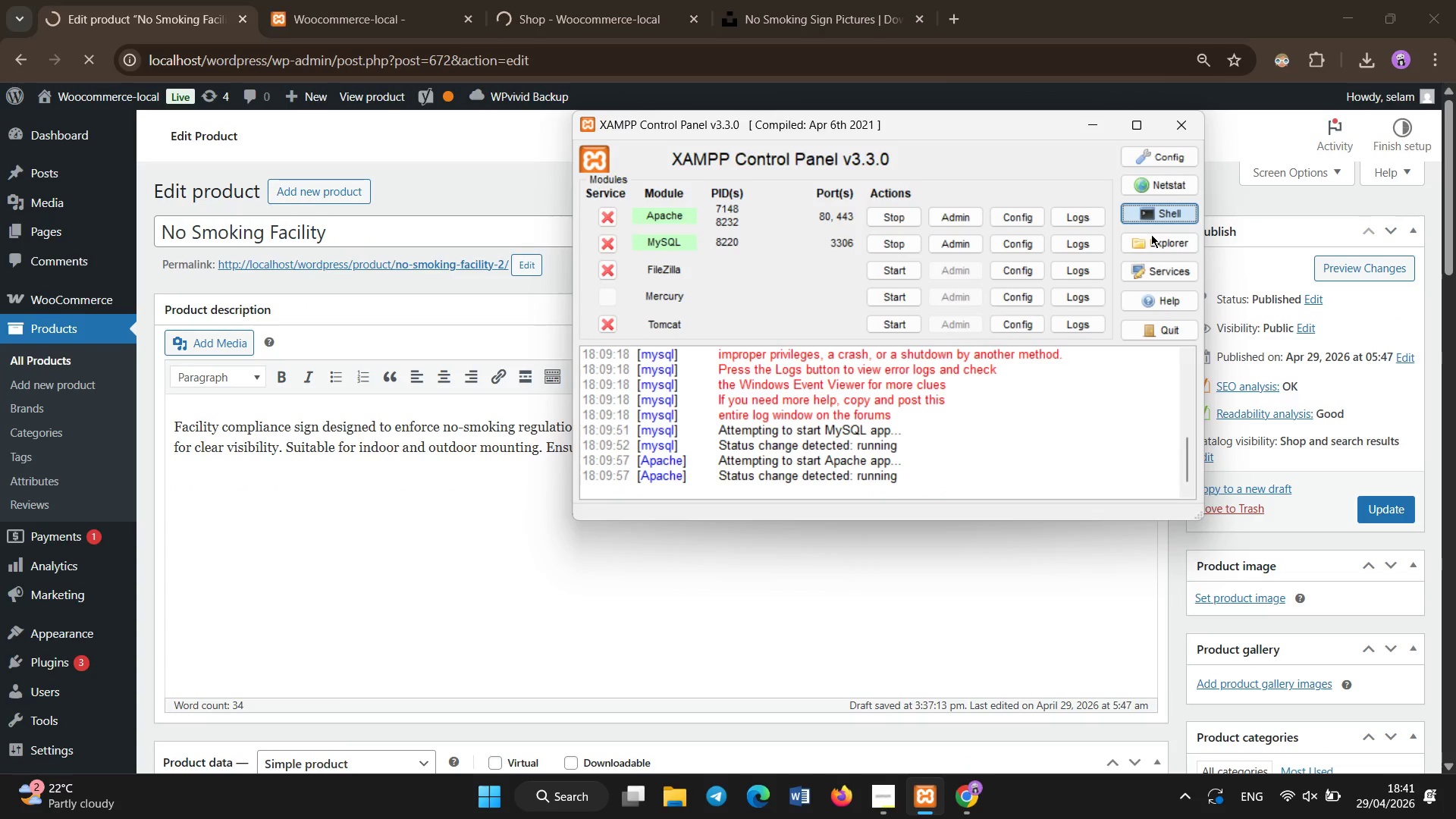 
wait(13.77)
 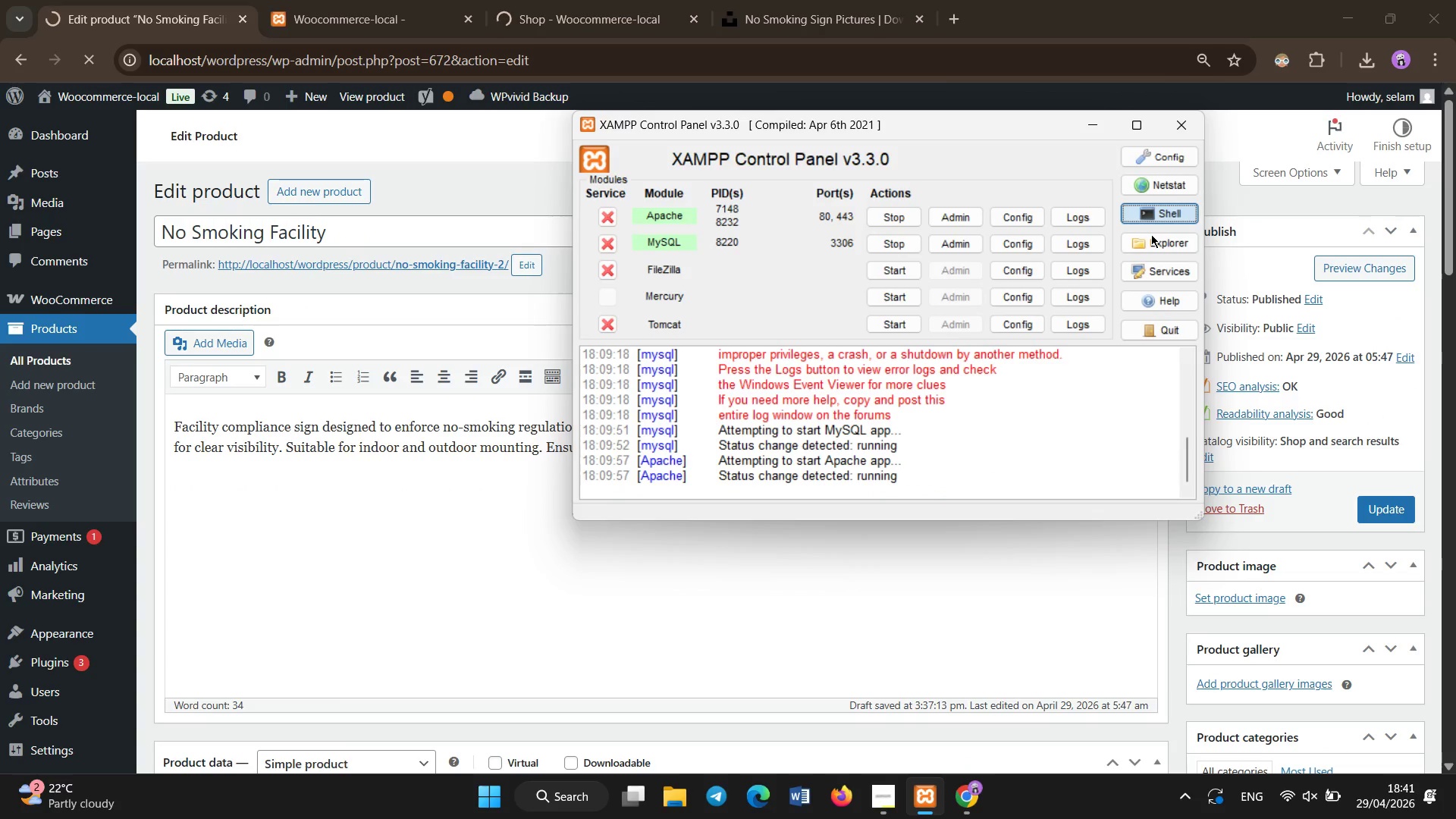 
left_click([655, 610])
 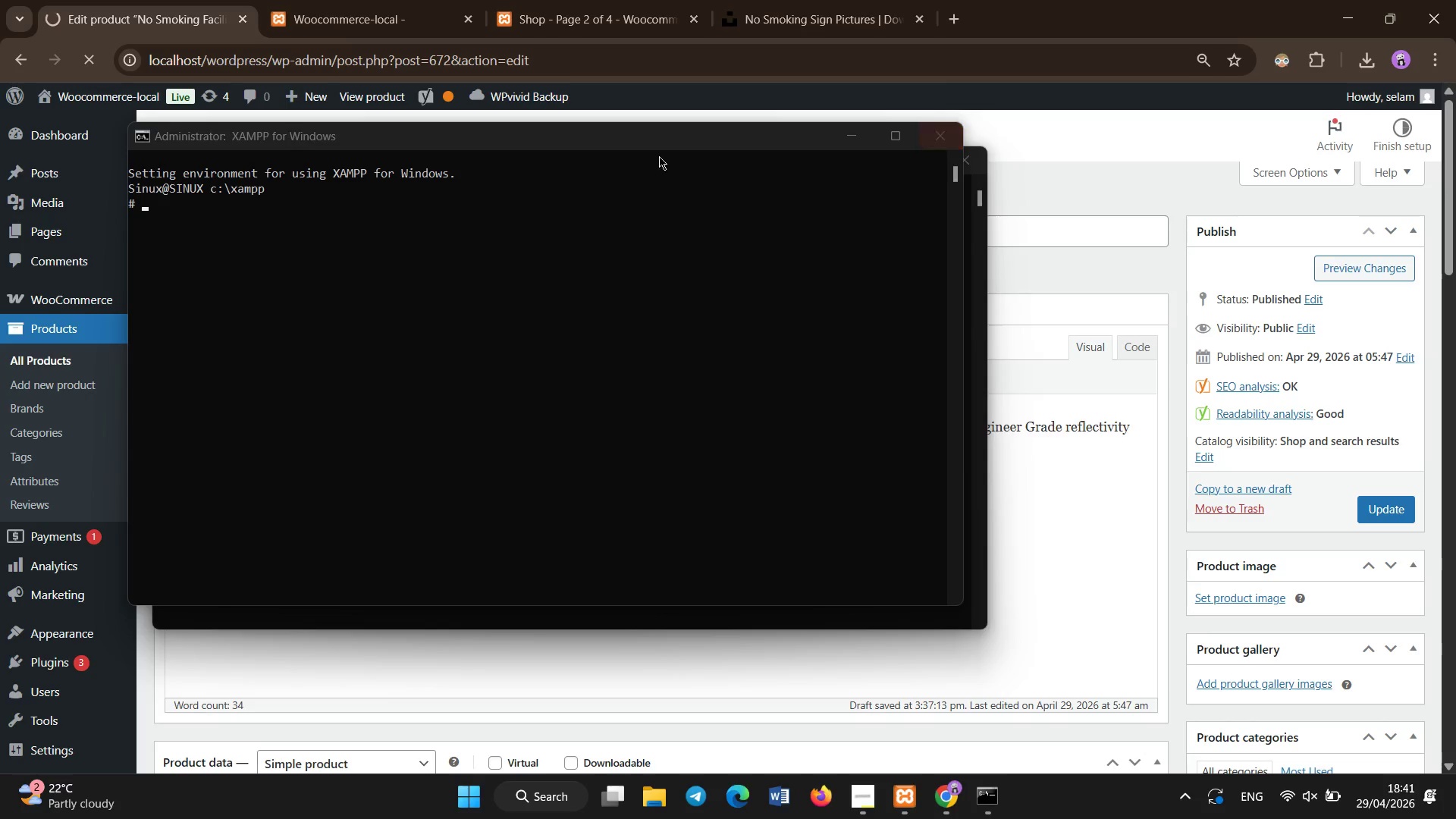 
wait(5.59)
 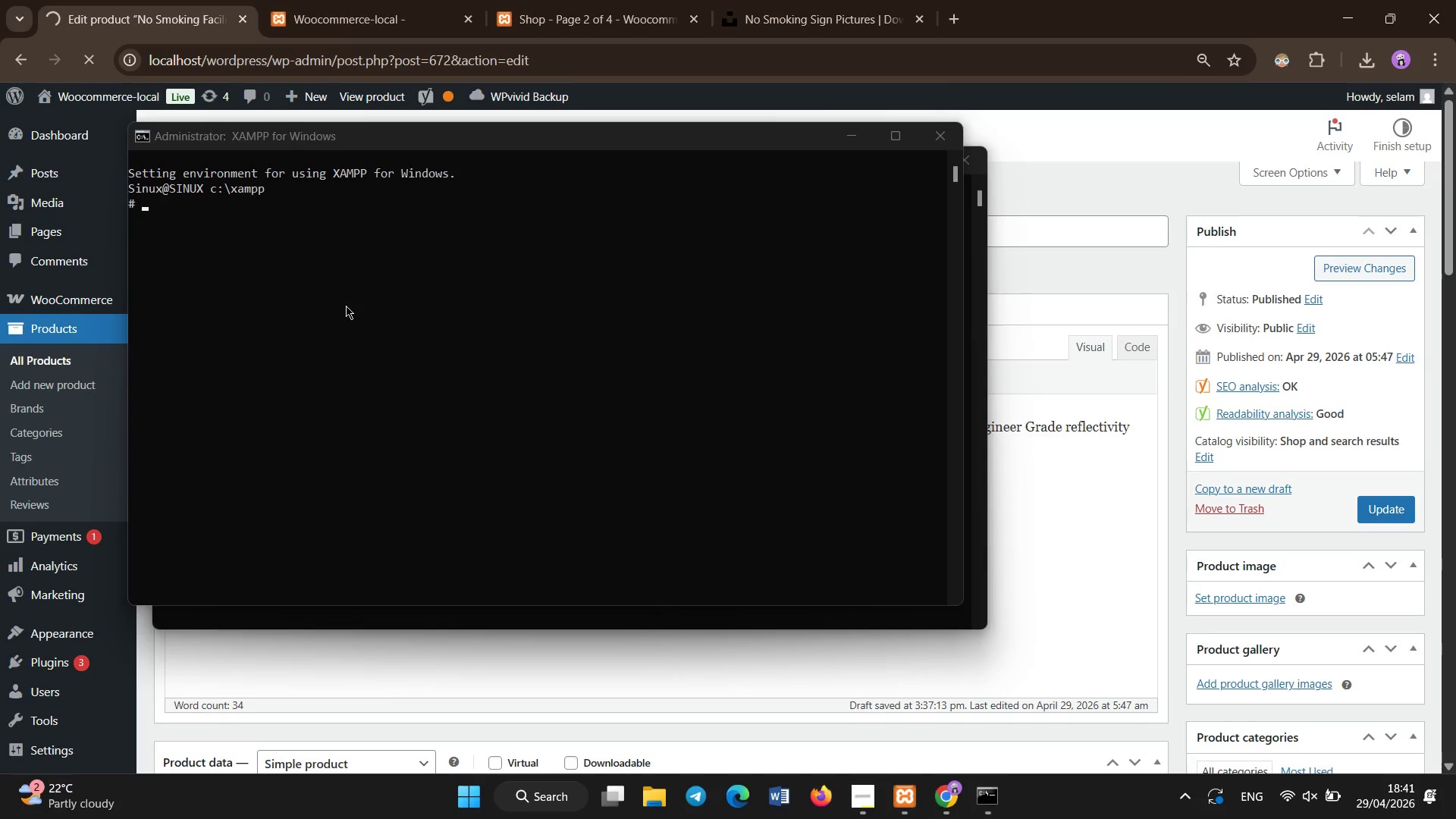 
type(whre is xaamp)
 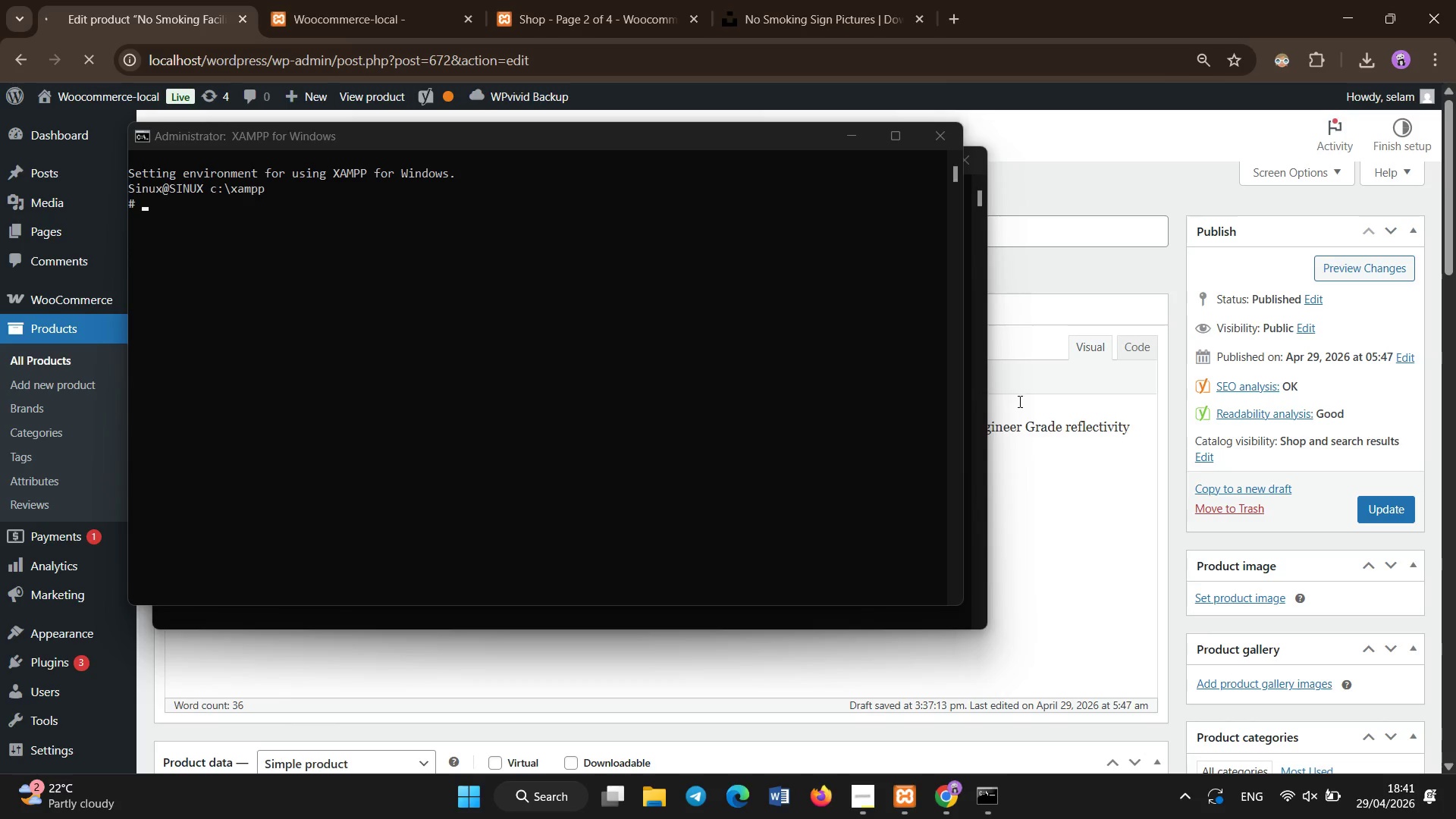 
left_click([1056, 450])
 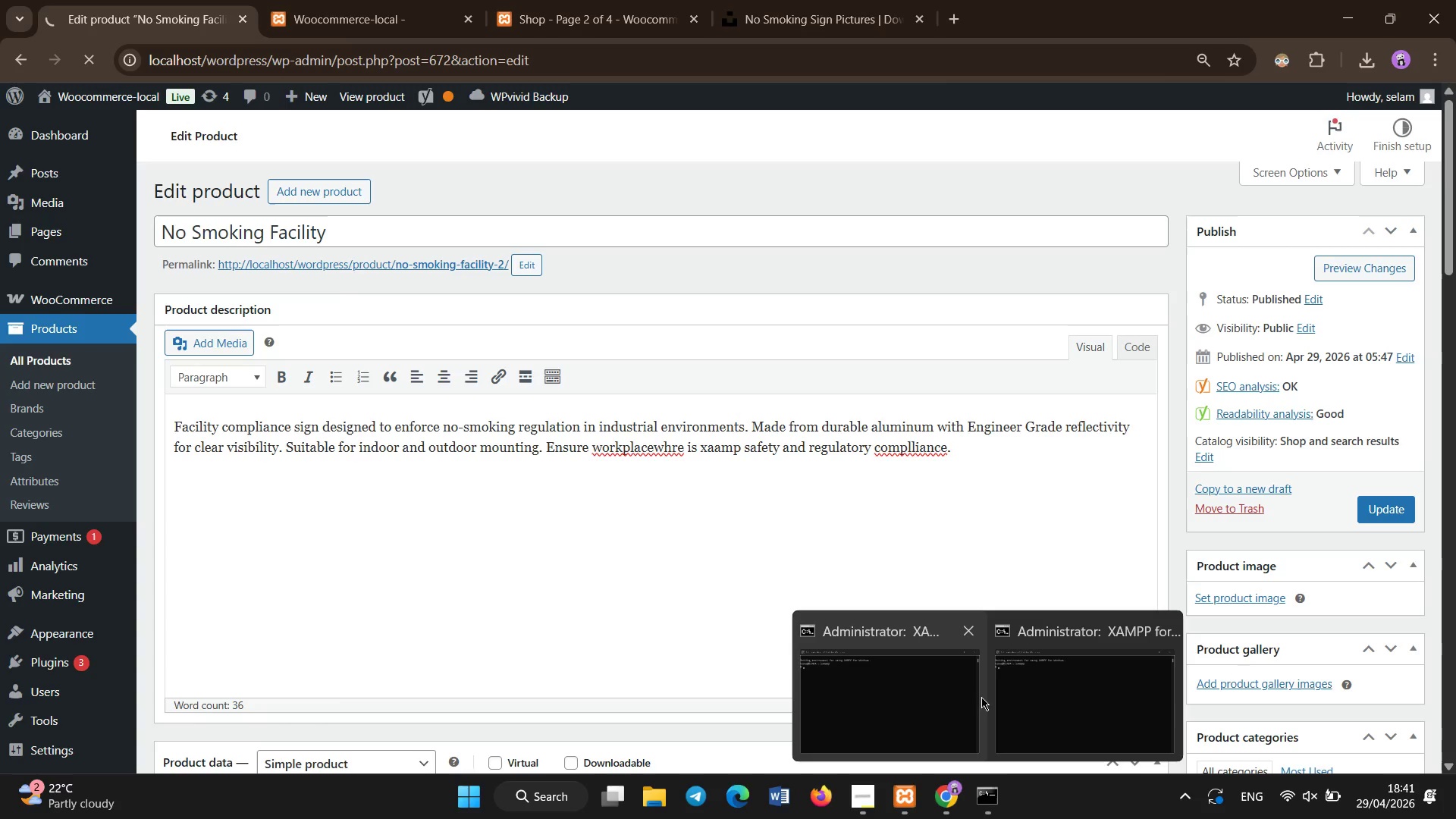 
left_click([966, 639])
 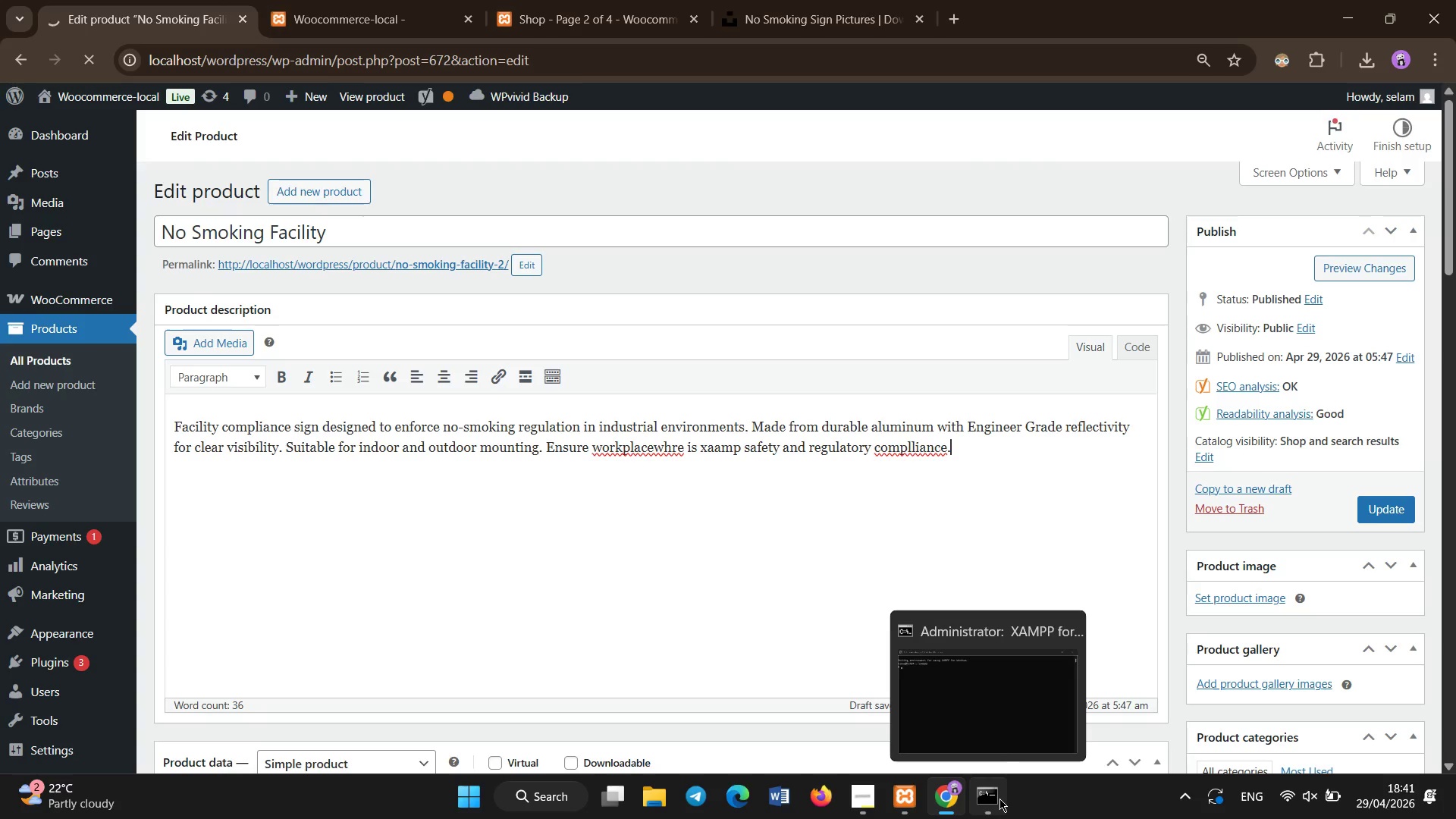 
left_click([1056, 629])
 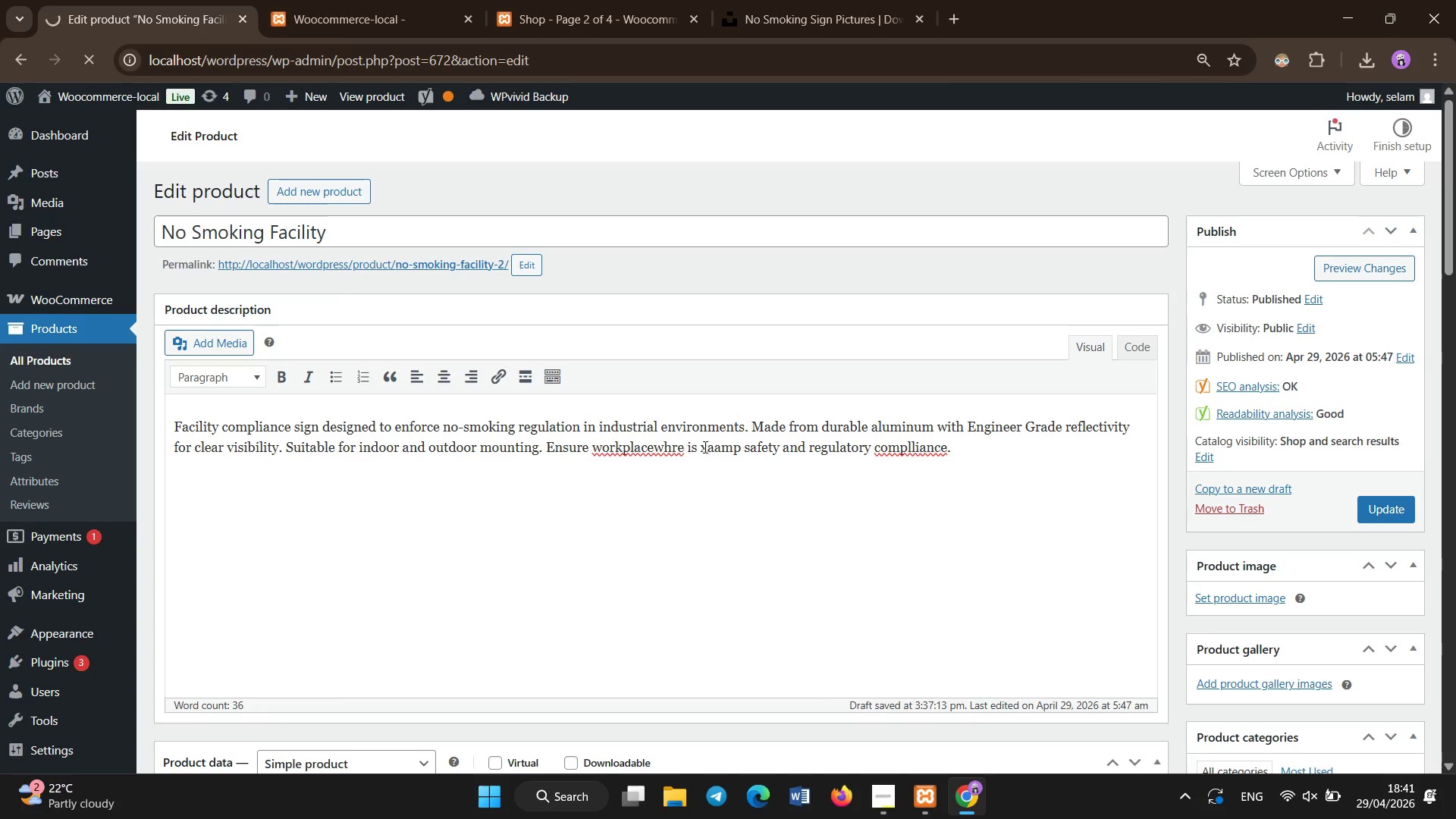 
left_click([717, 467])
 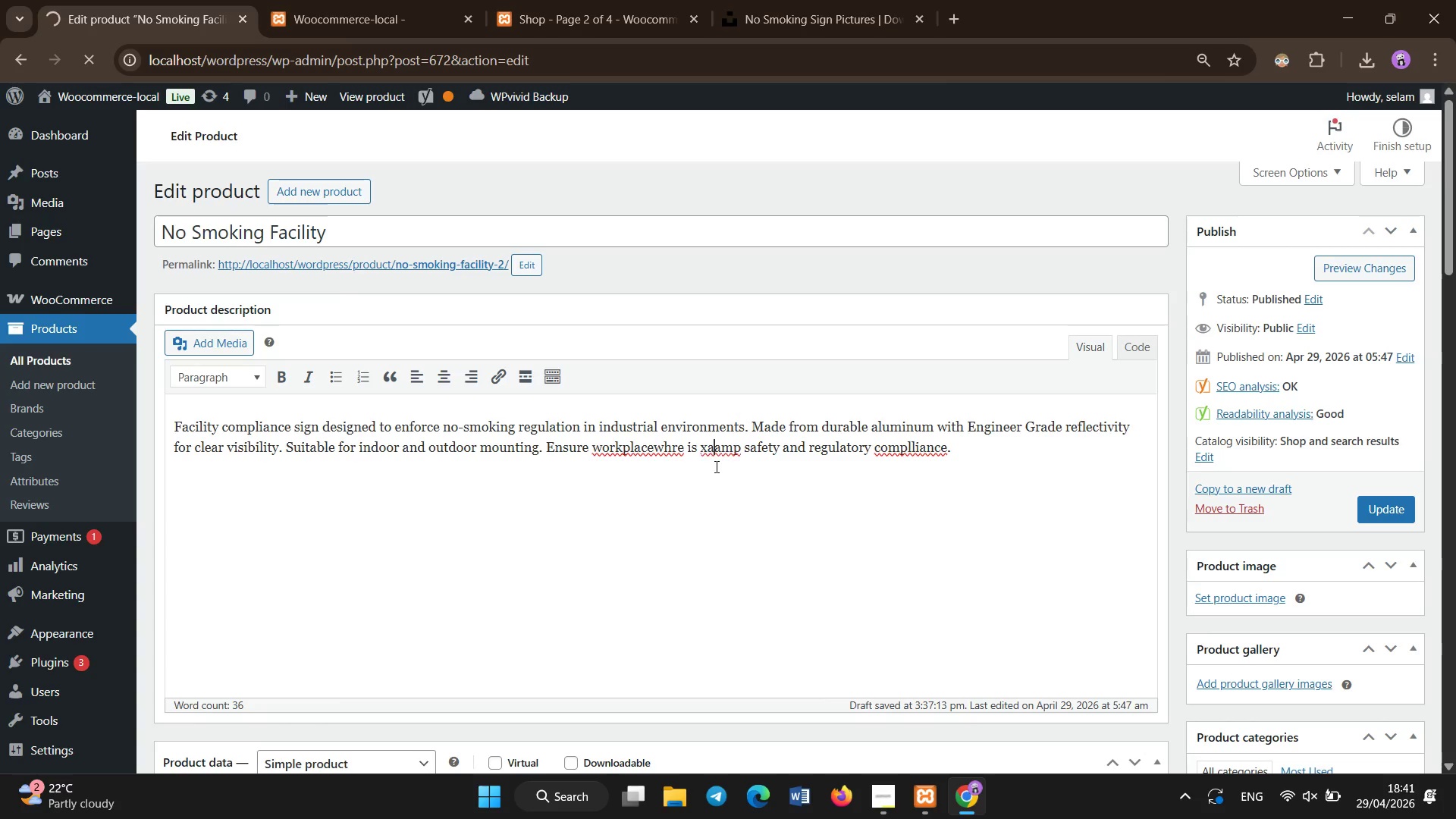 
key(Control+Z)
 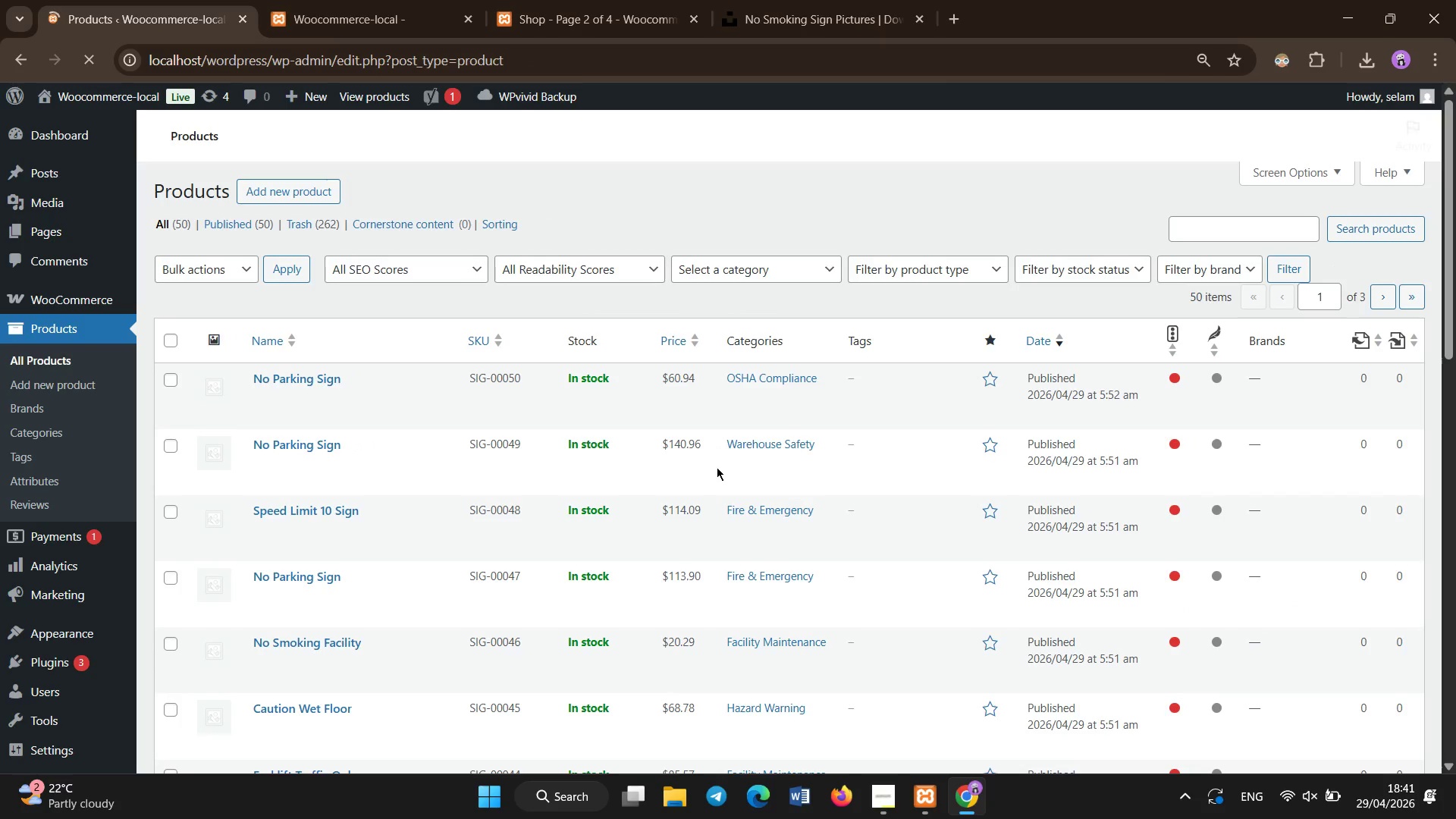 
scroll: coordinate [704, 479], scroll_direction: down, amount: 15.0
 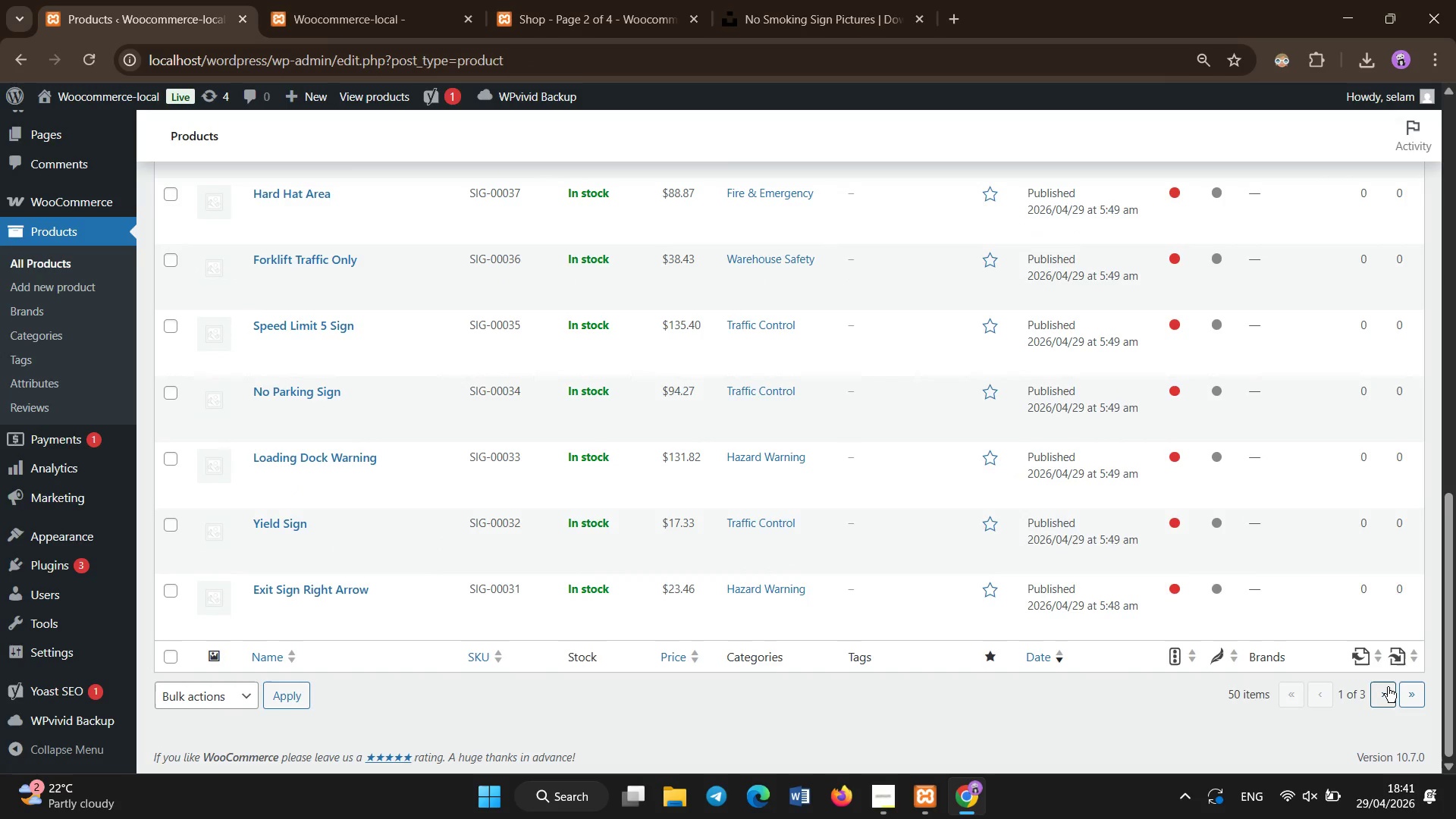 
left_click([1388, 687])
 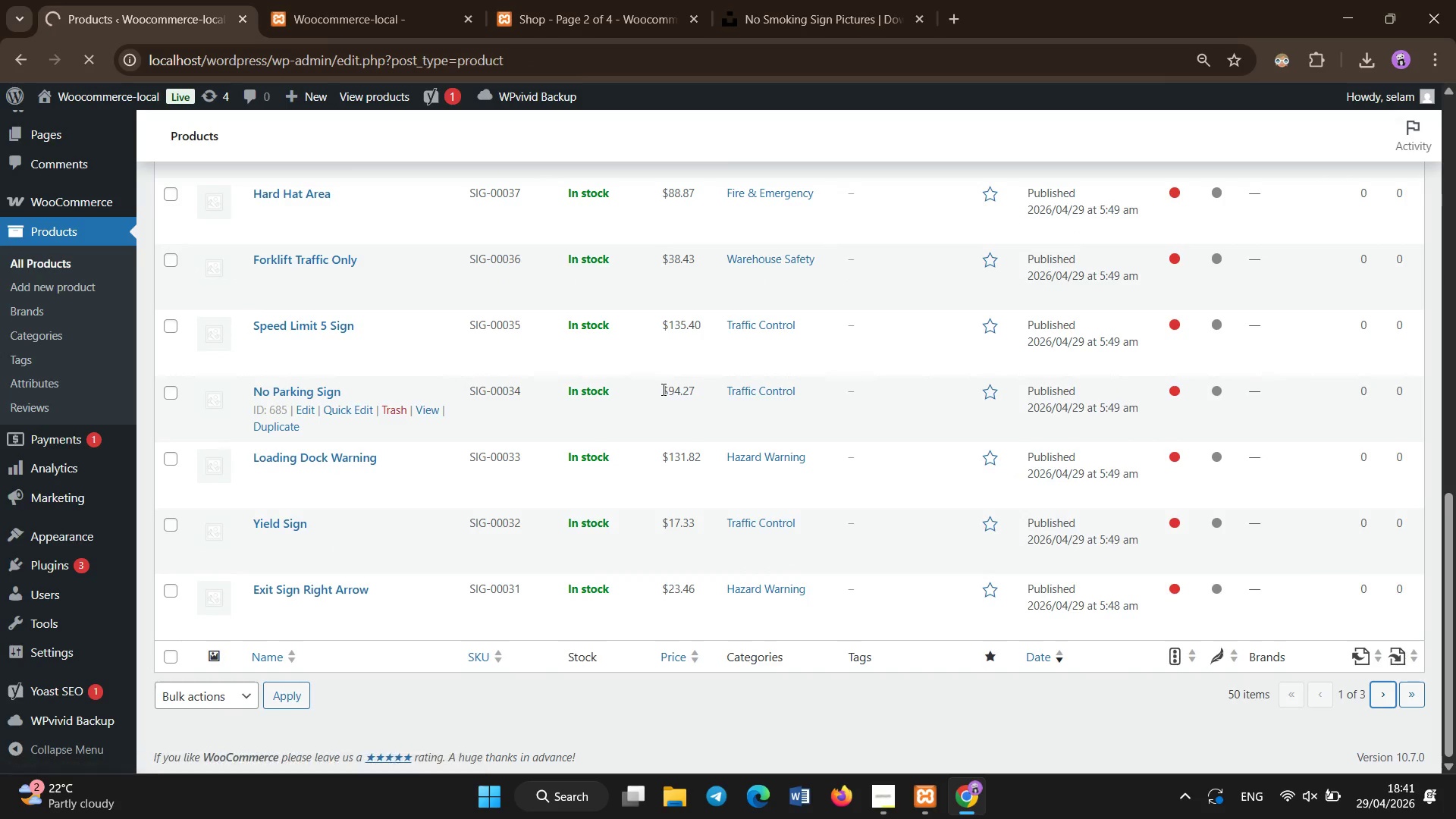 
scroll: coordinate [664, 390], scroll_direction: up, amount: 1.0
 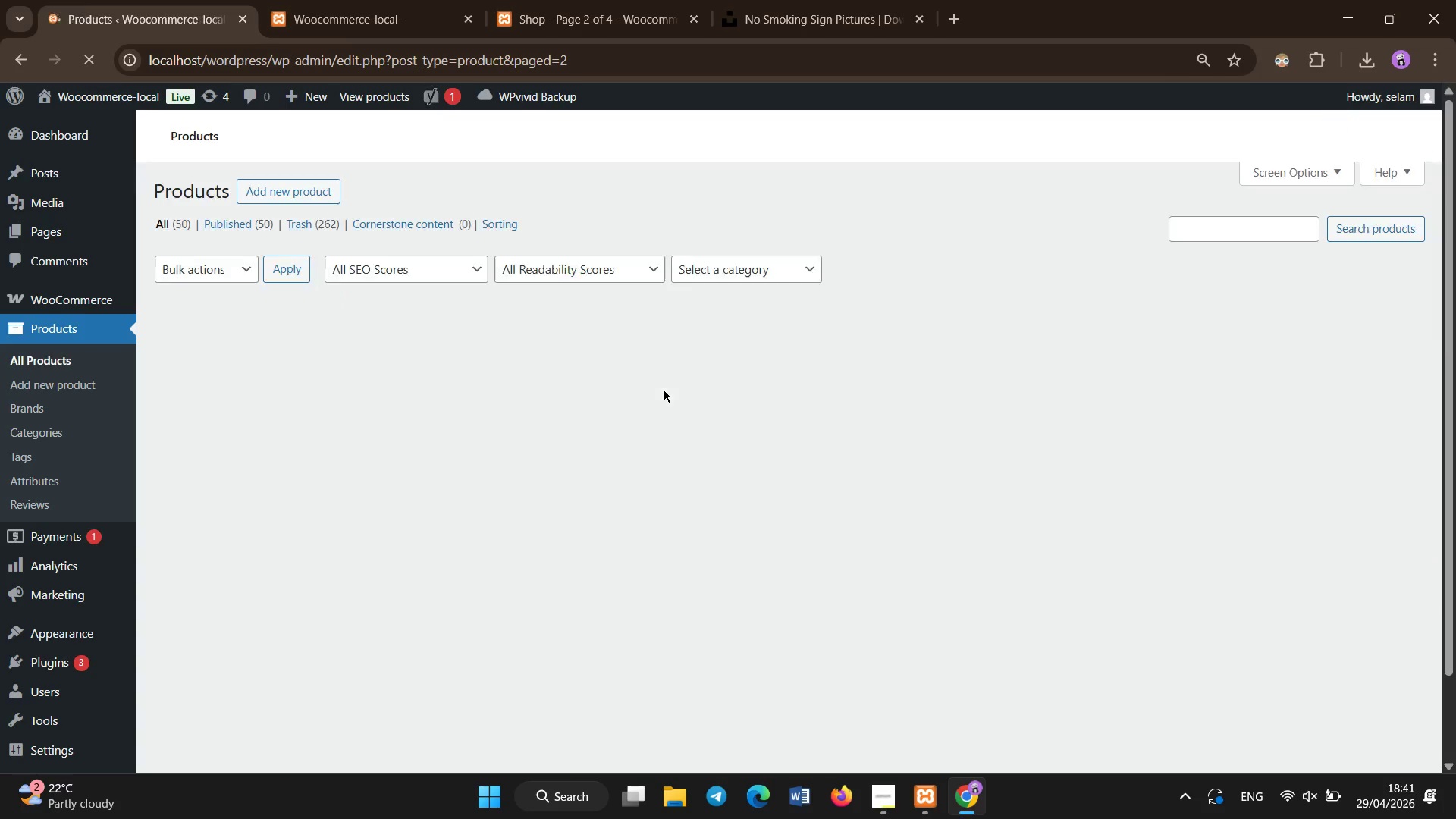 
scroll: coordinate [664, 390], scroll_direction: down, amount: 2.0
 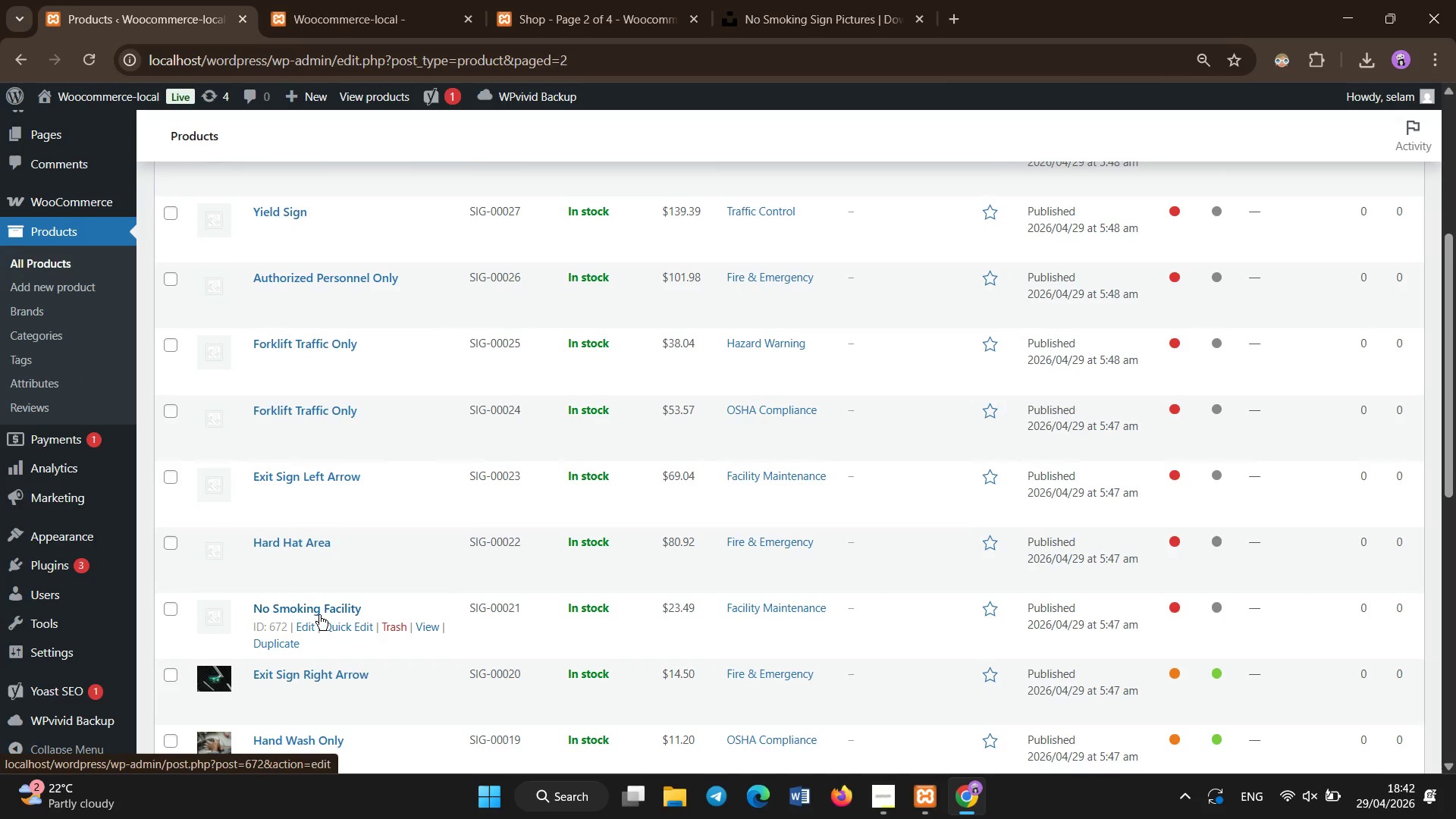 
left_click([319, 610])
 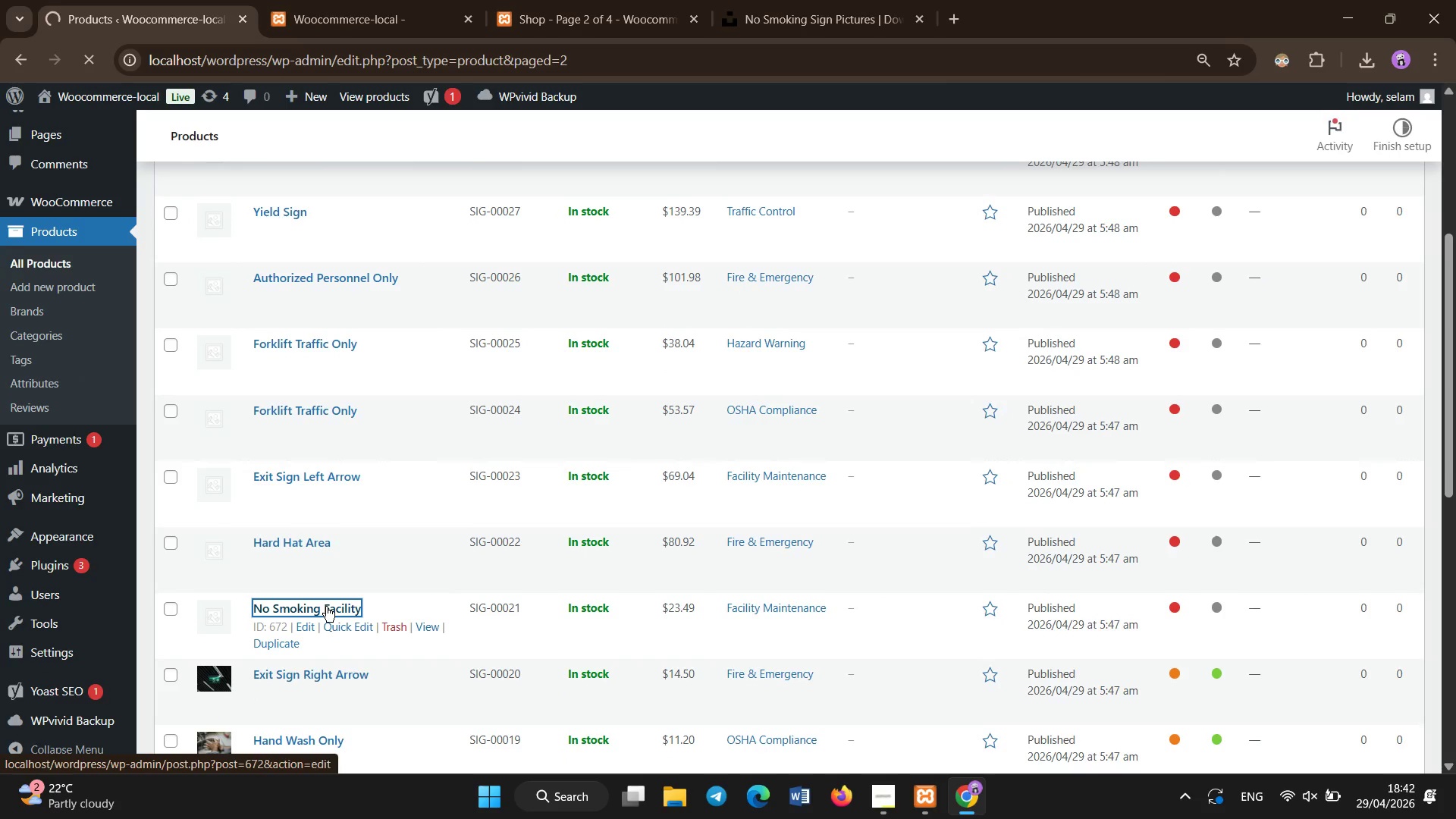 
wait(8.44)
 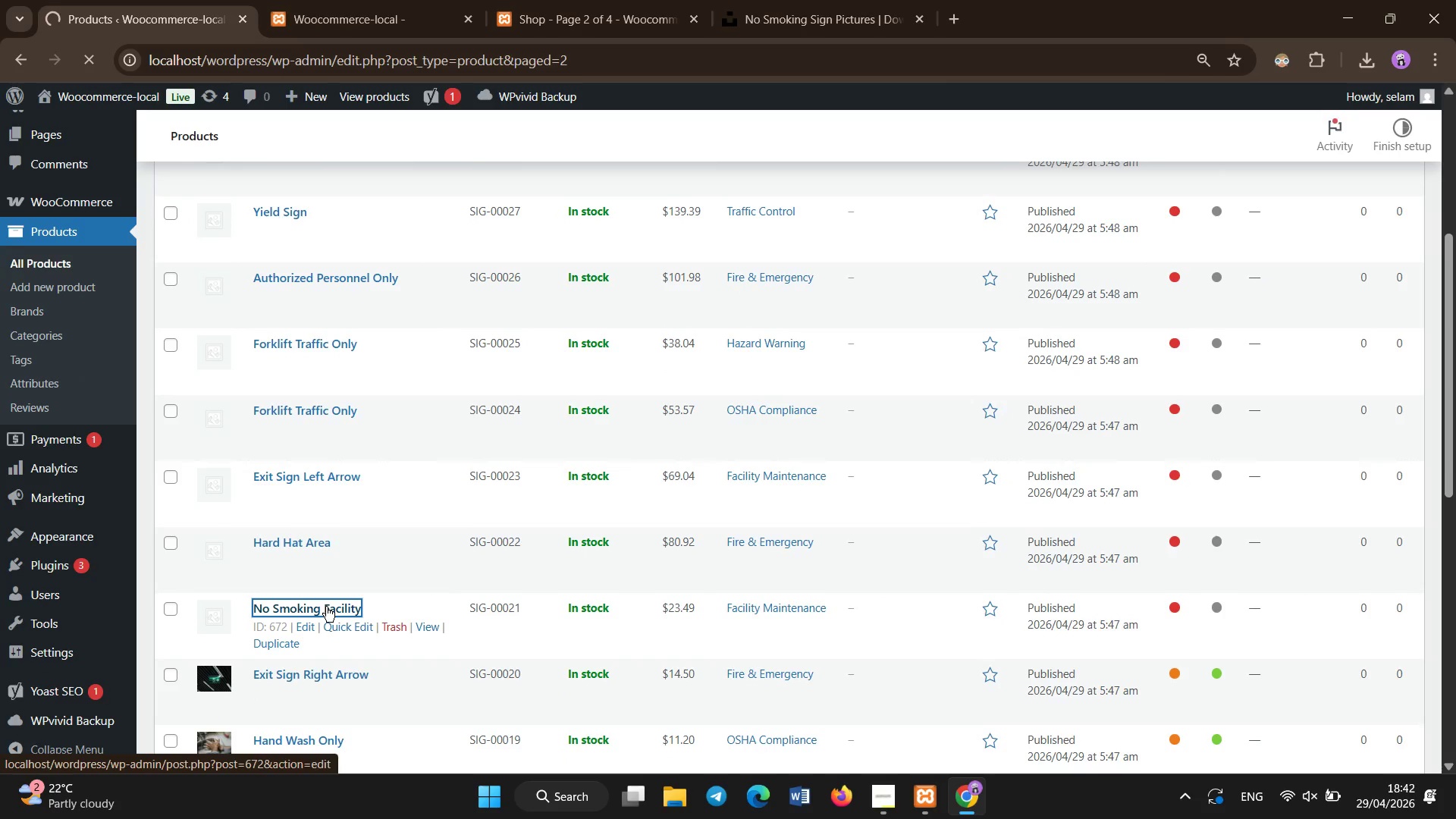 
left_click([608, 20])
 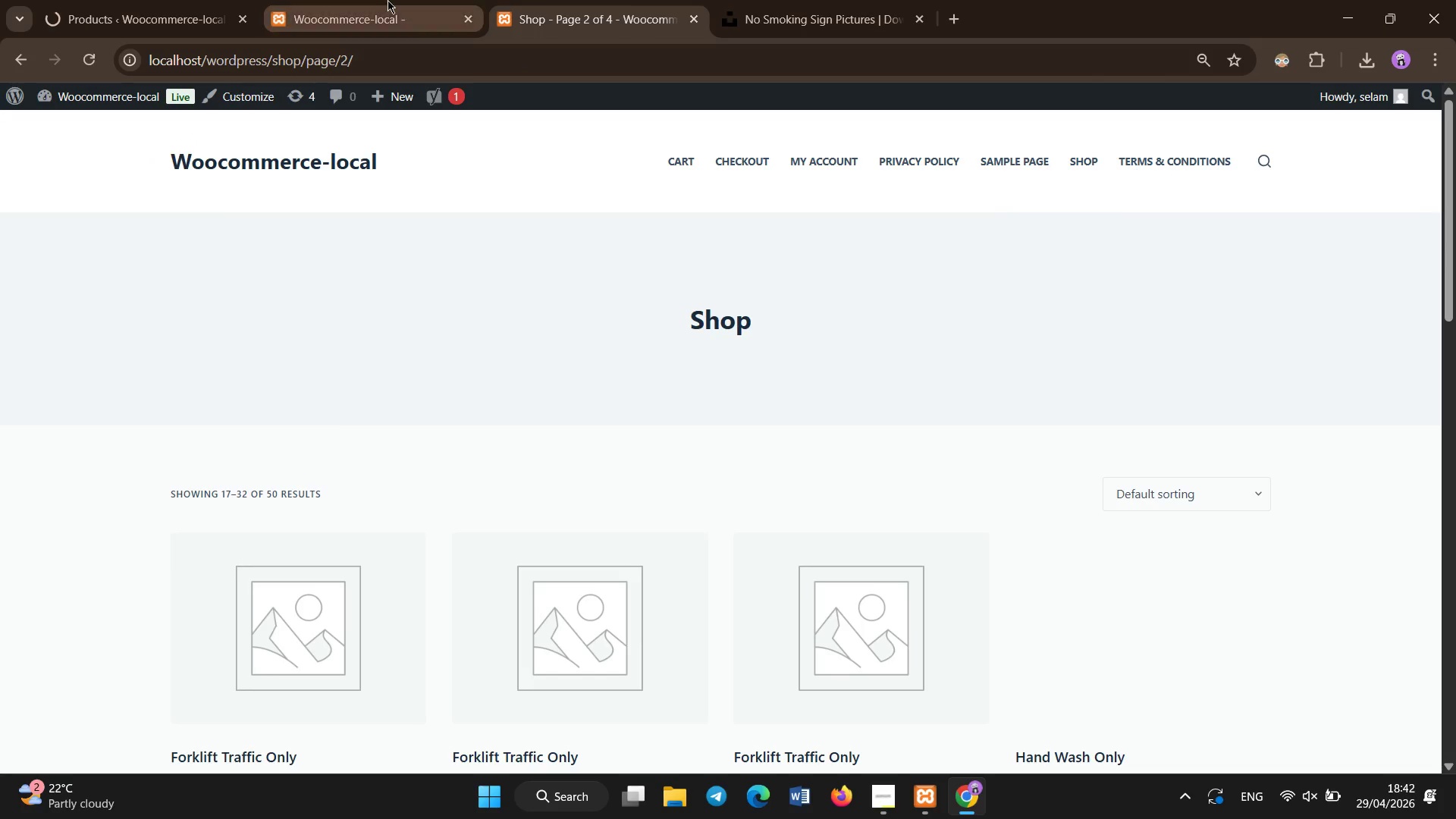 
left_click([384, 0])
 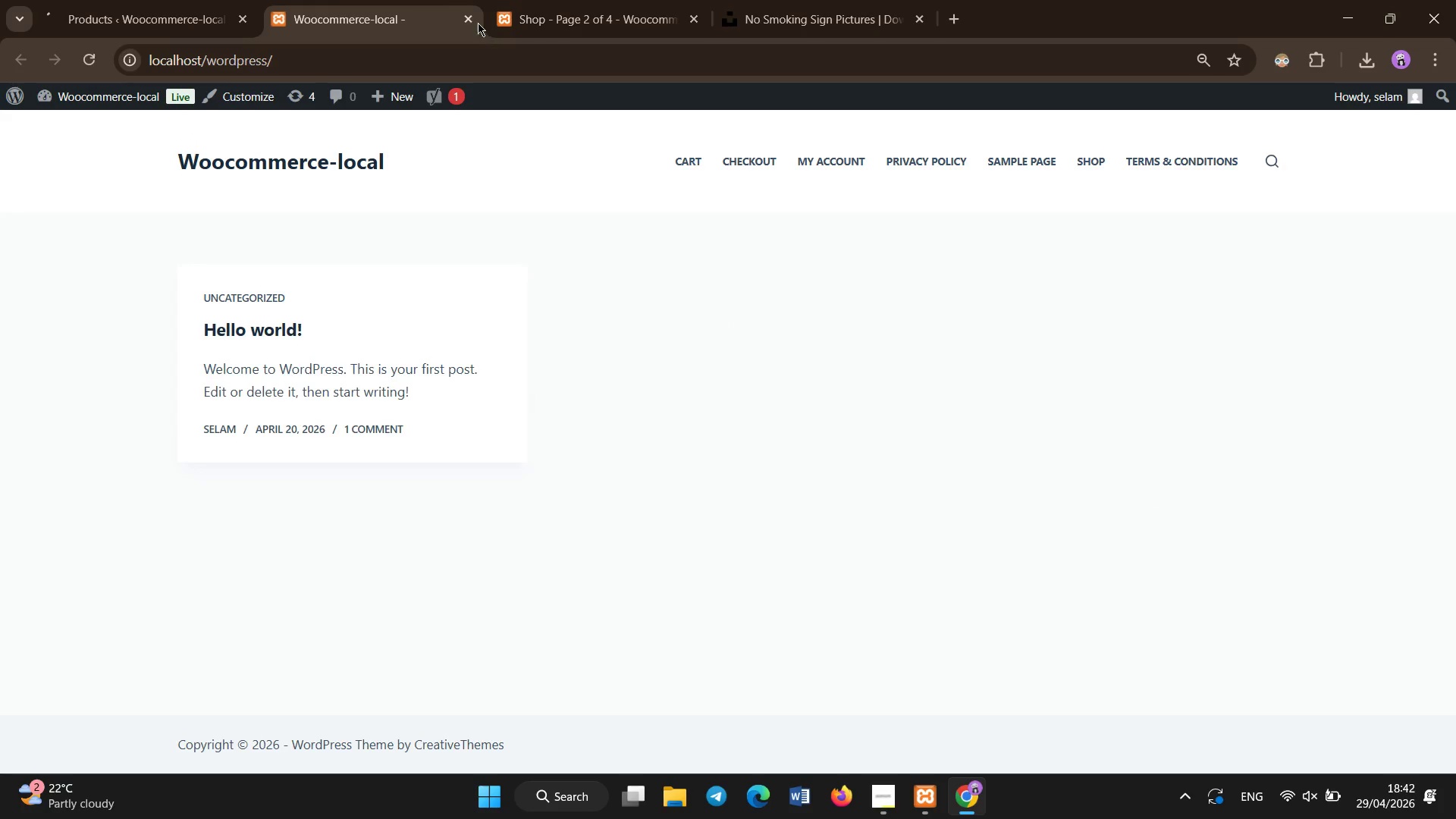 
left_click([469, 18])
 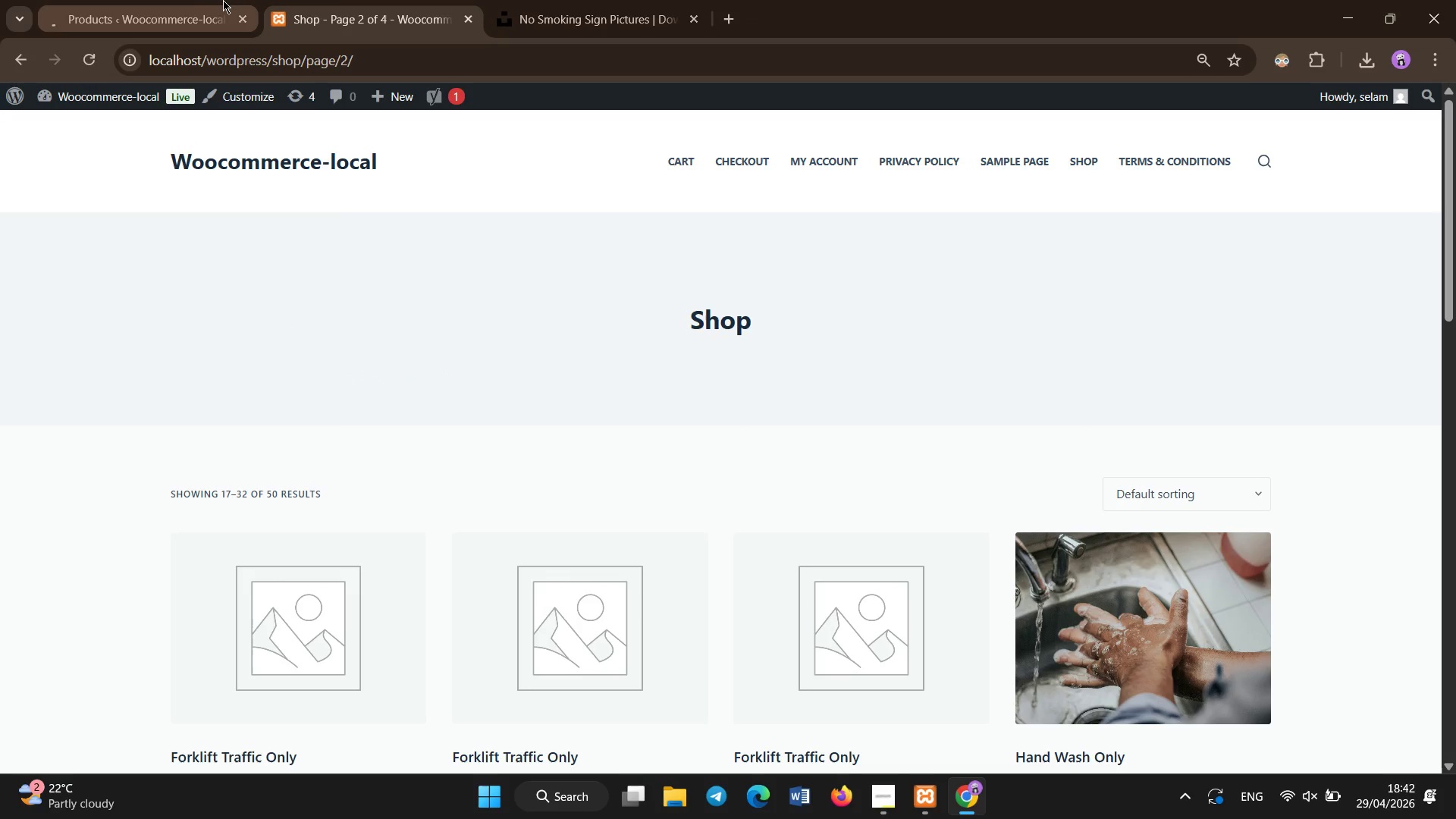 
left_click([187, 0])
 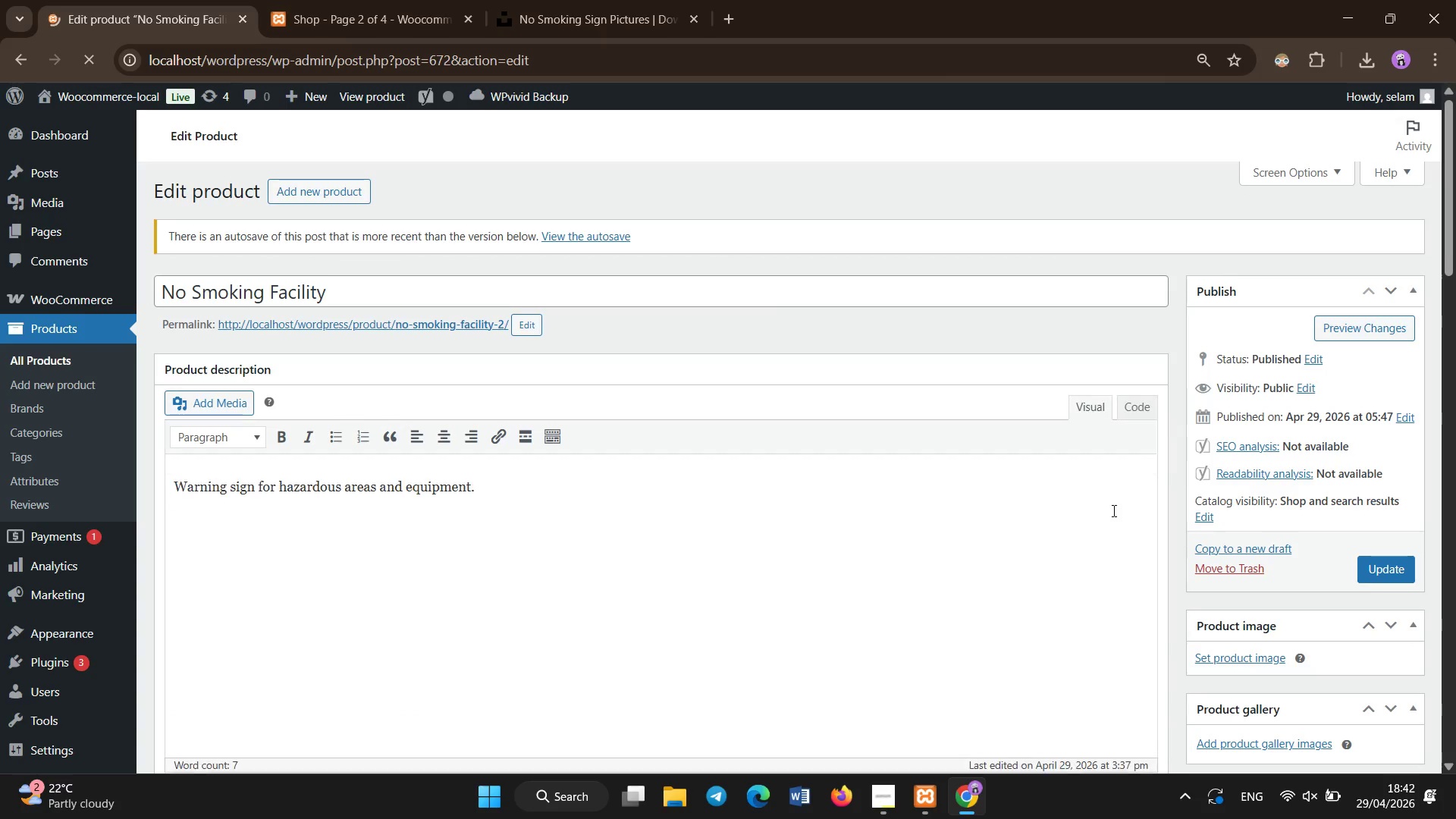 
wait(9.5)
 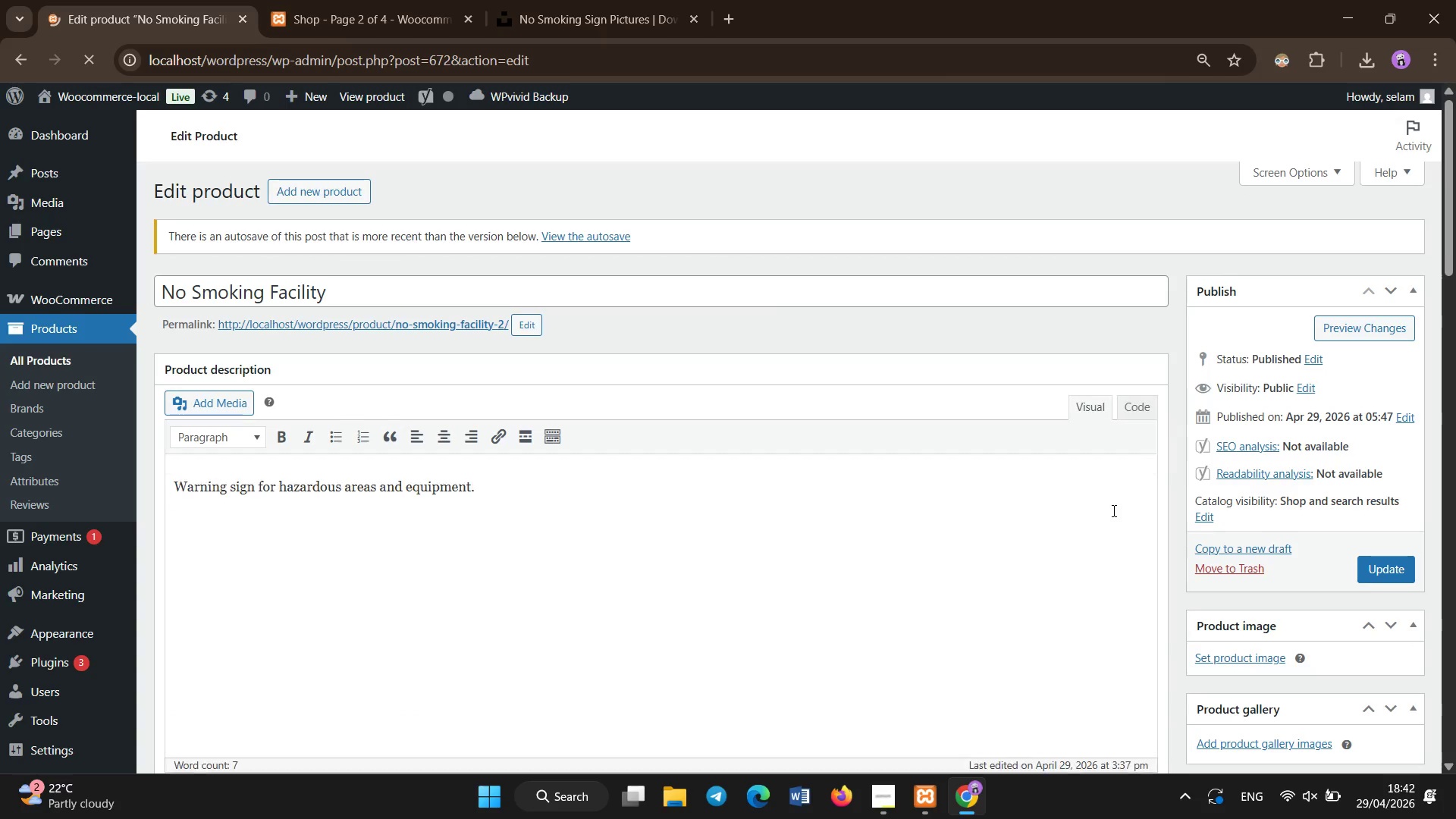 
scroll: coordinate [772, 561], scroll_direction: up, amount: 3.0
 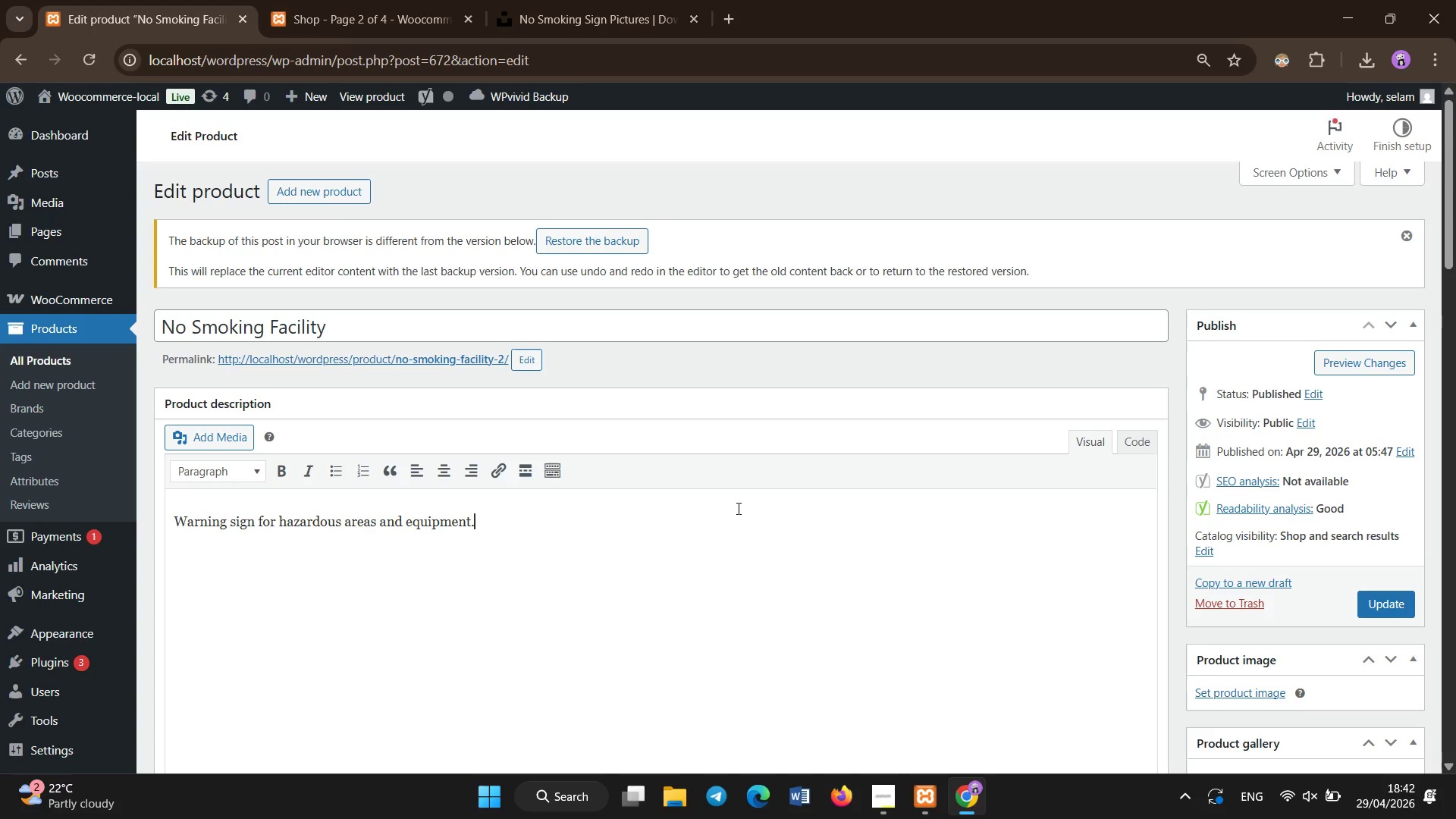 
left_click([739, 509])
 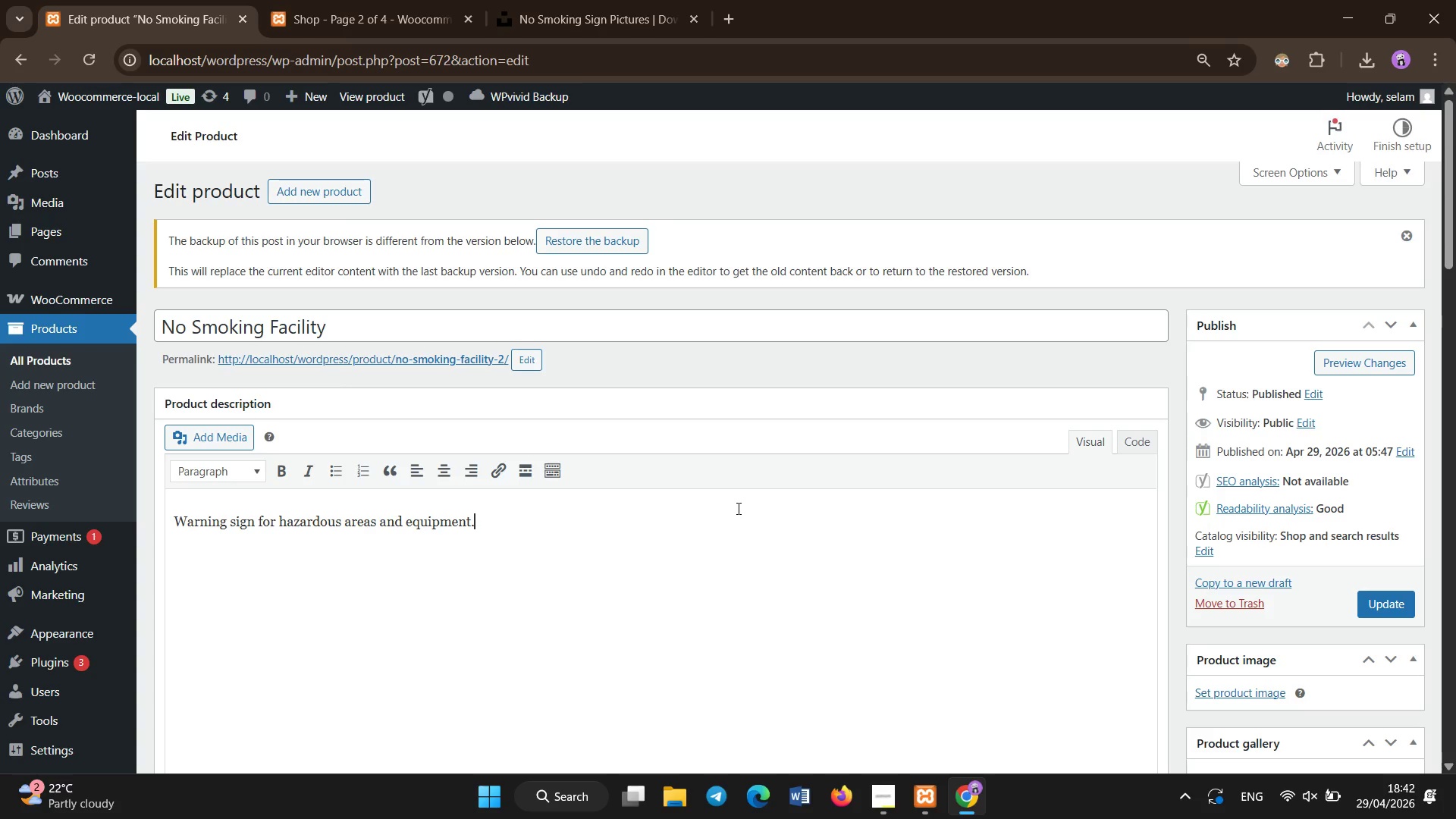 
key(Control+A)
 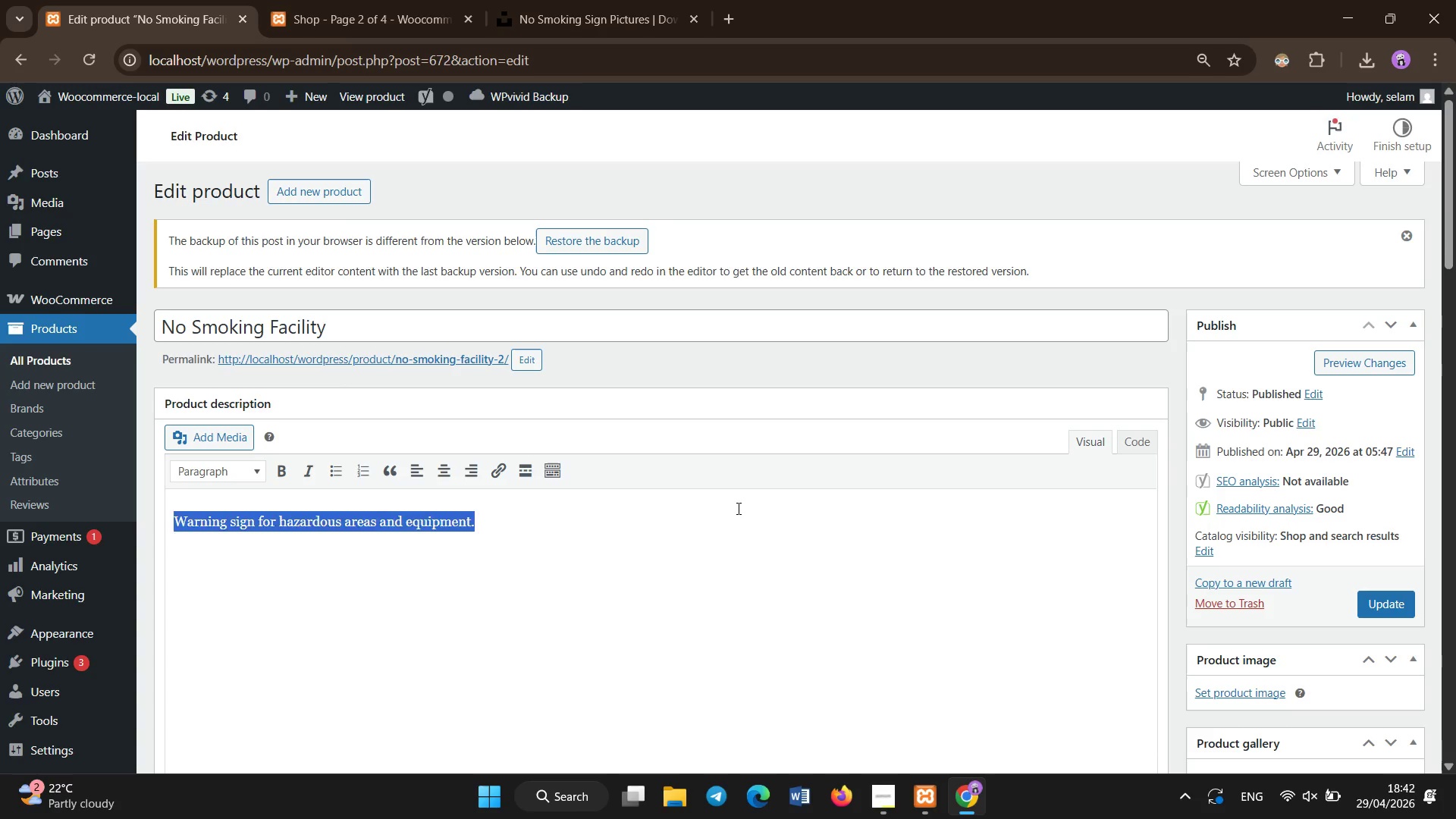 
key(Control+X)
 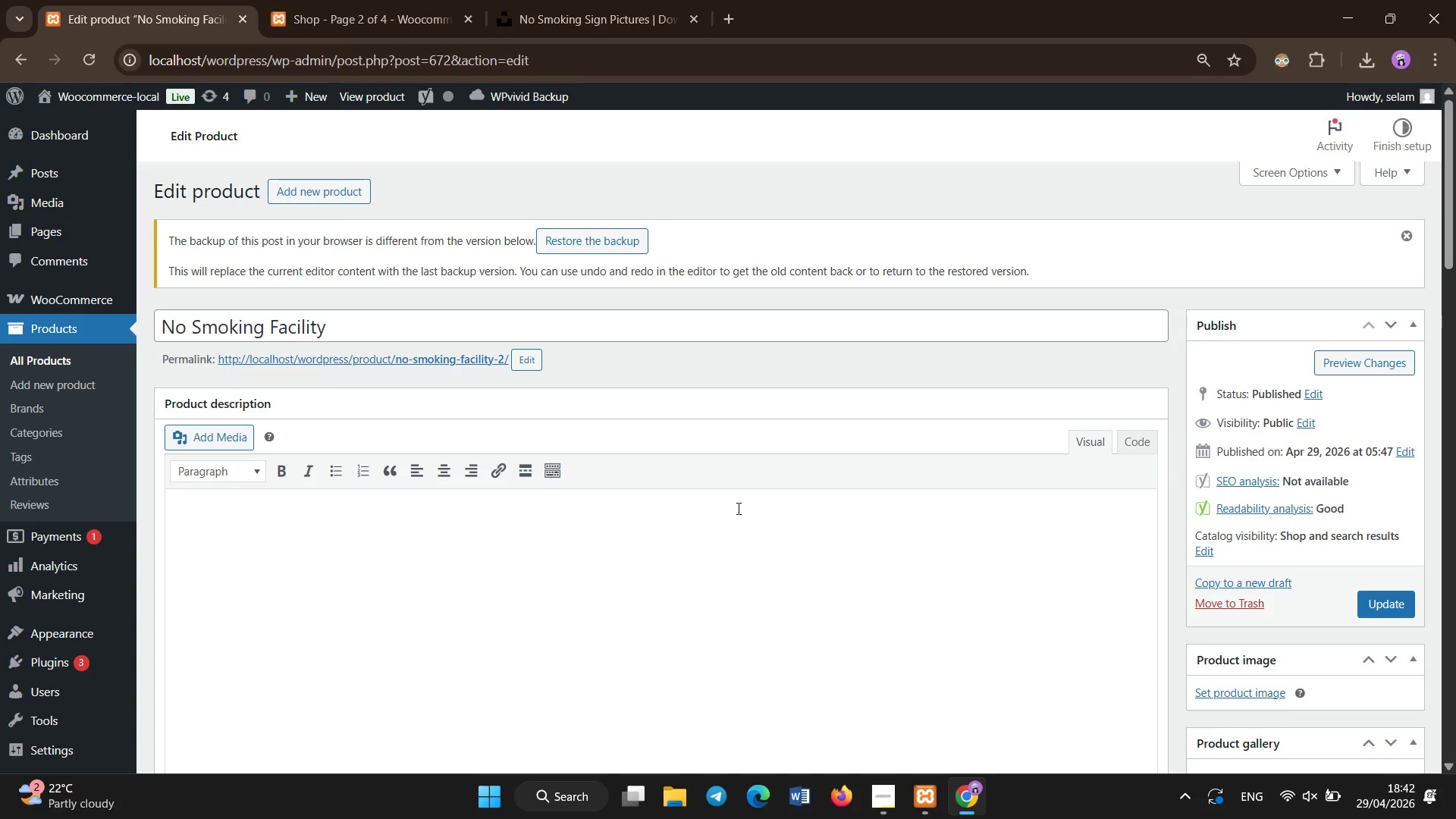 
scroll: coordinate [737, 507], scroll_direction: down, amount: 19.0
 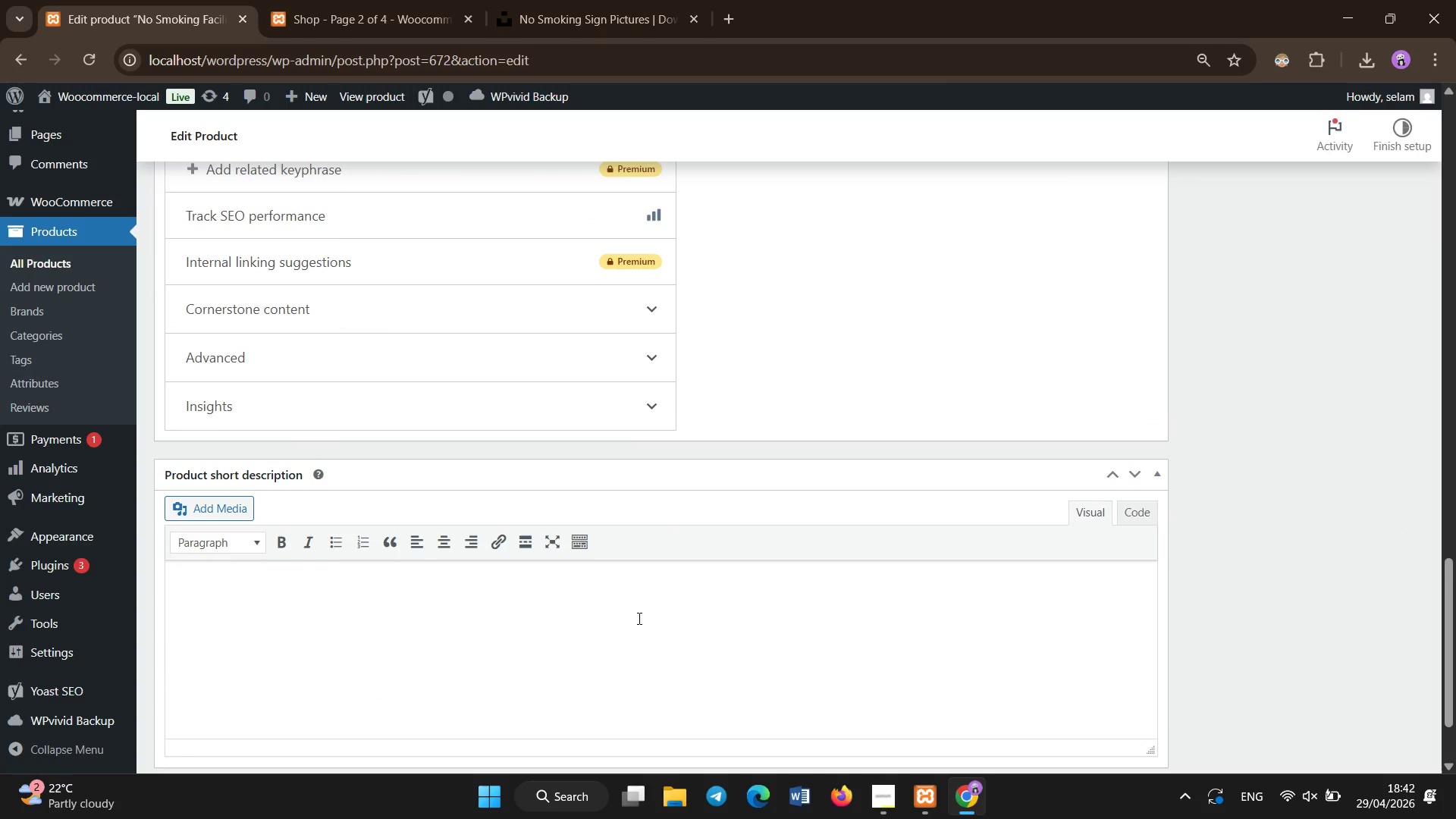 
scroll: coordinate [638, 602], scroll_direction: up, amount: 25.0
 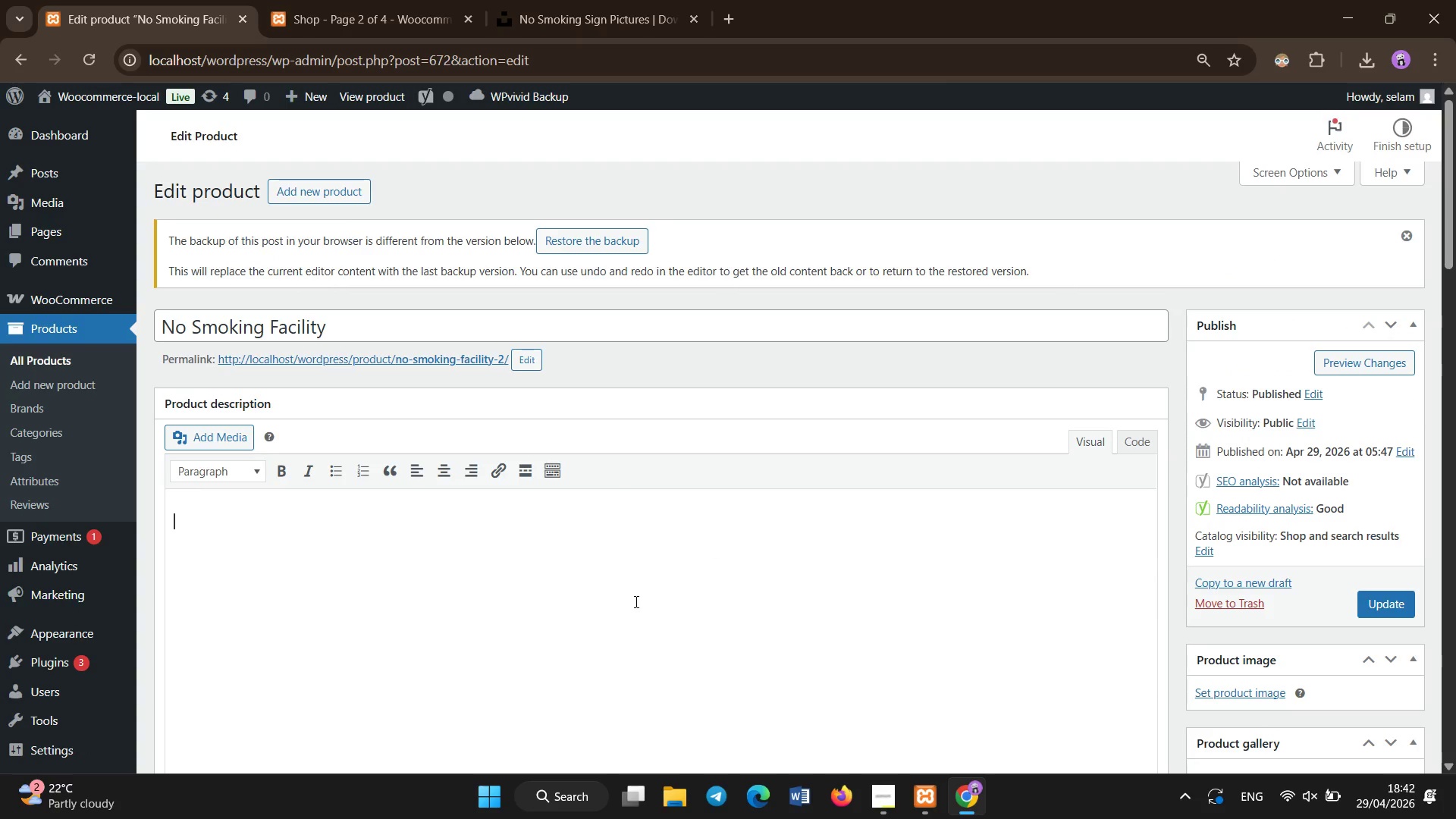 
left_click([628, 554])
 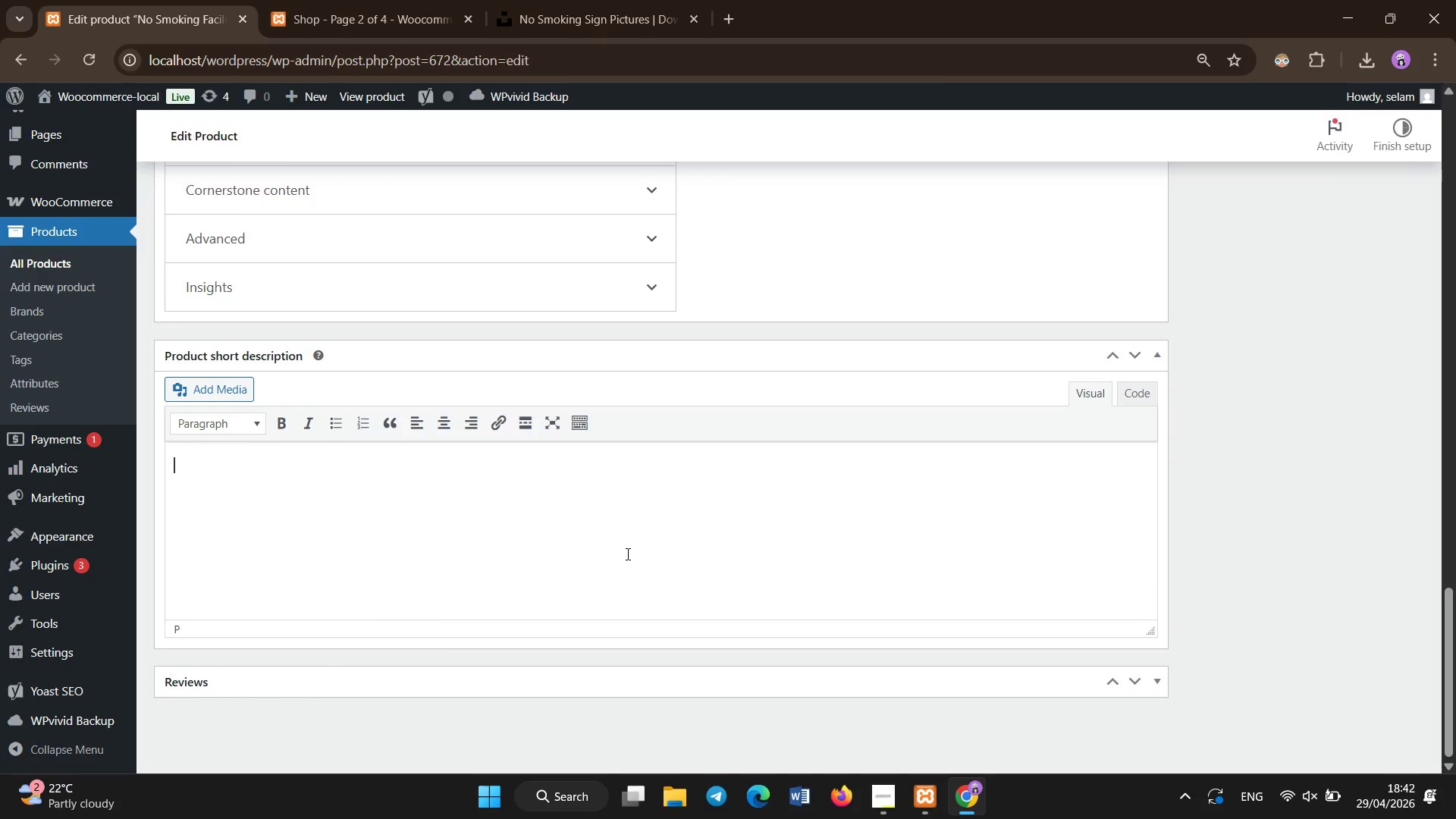 
scroll: coordinate [637, 609], scroll_direction: down, amount: 21.0
 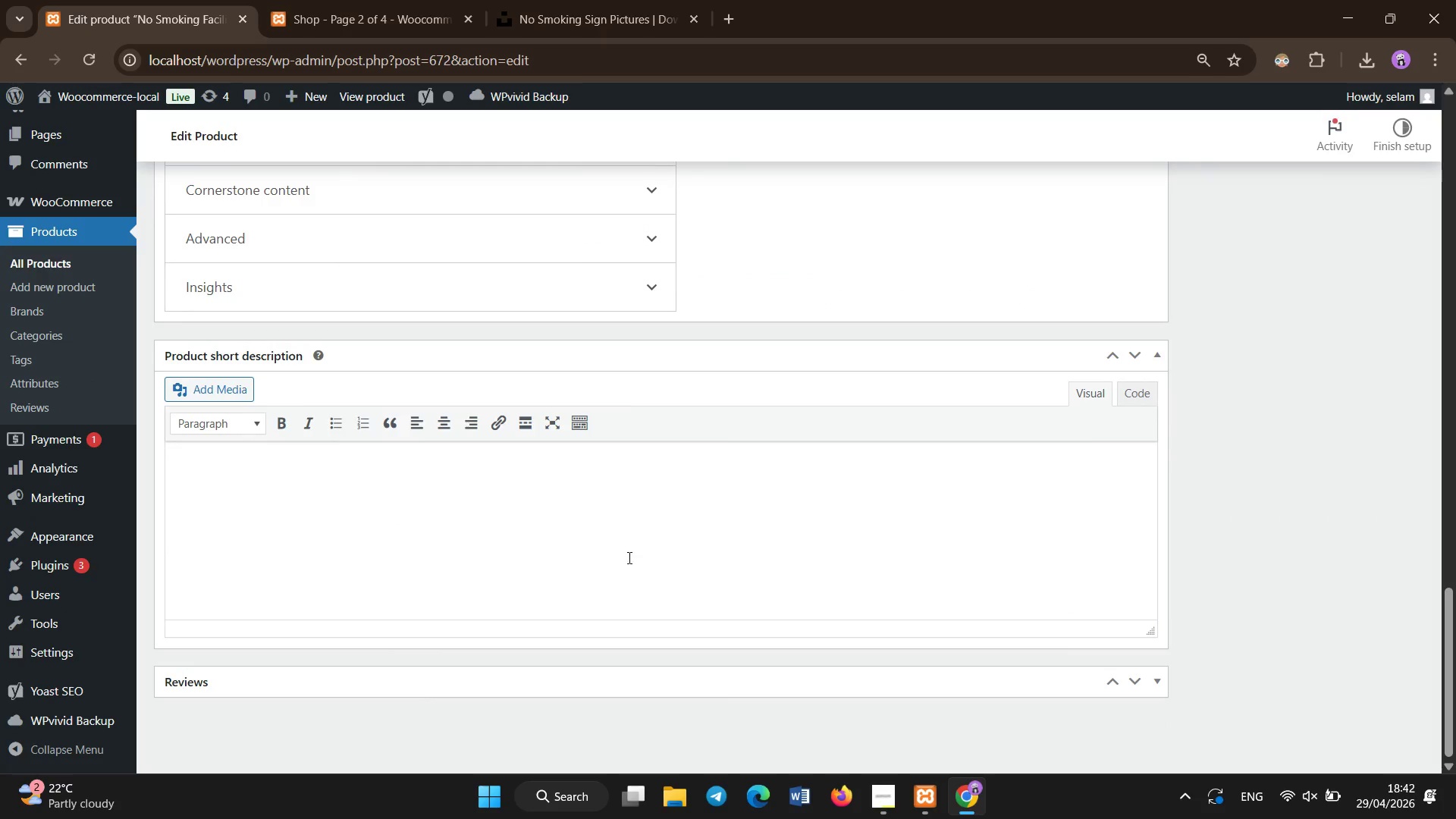 
key(Control+V)
 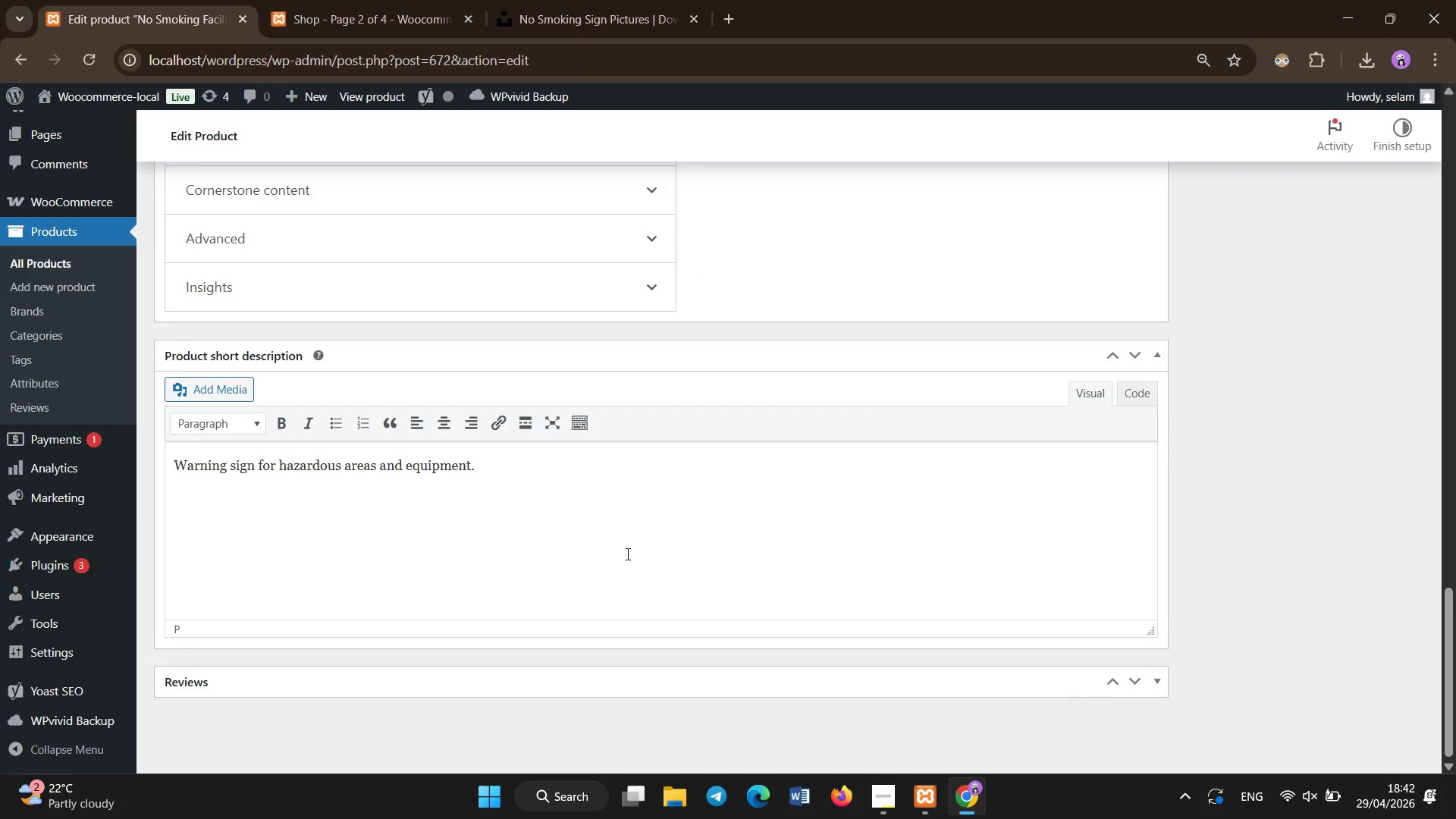 
left_click([615, 497])
 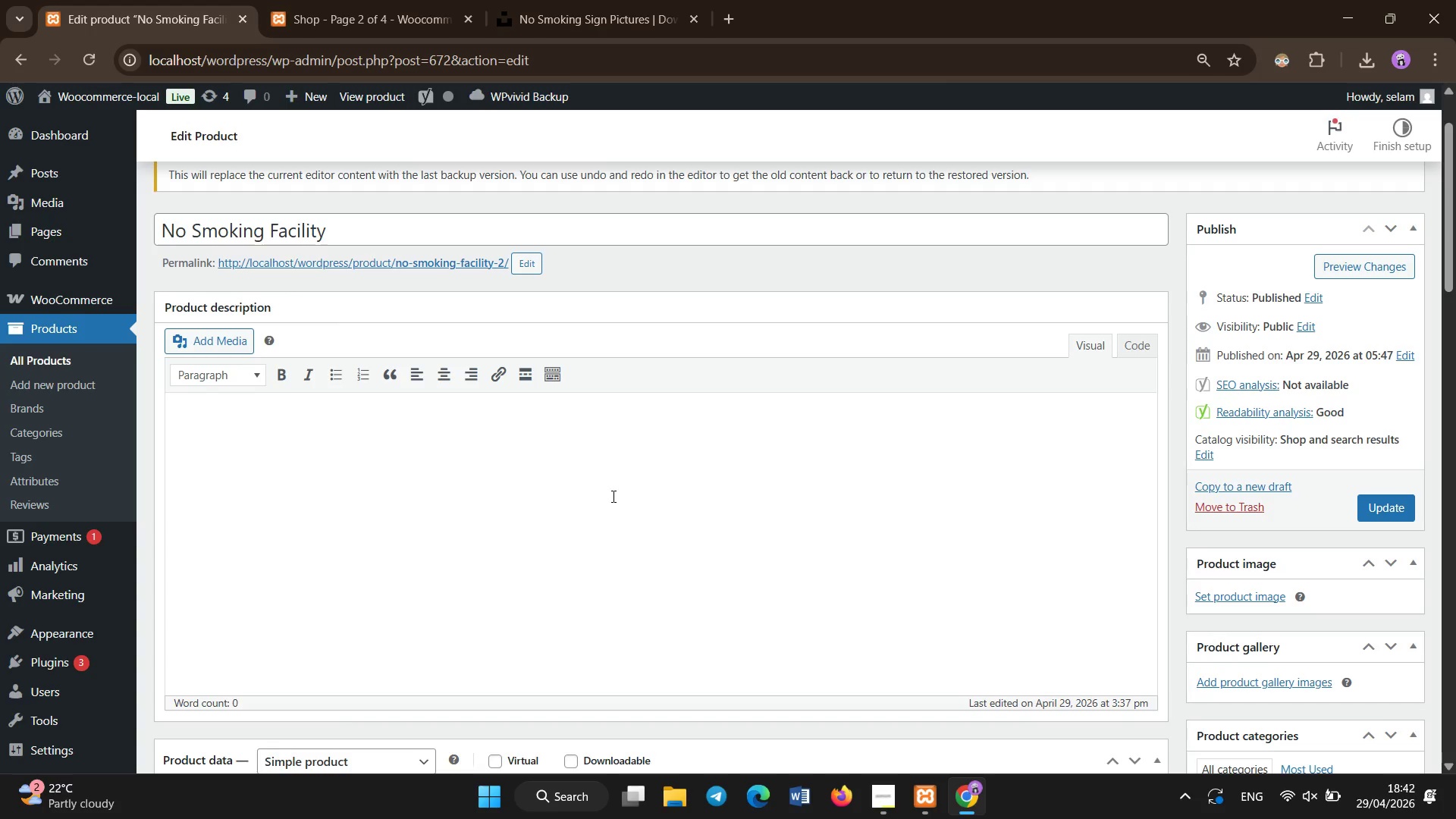 
scroll: coordinate [626, 552], scroll_direction: up, amount: 19.0
 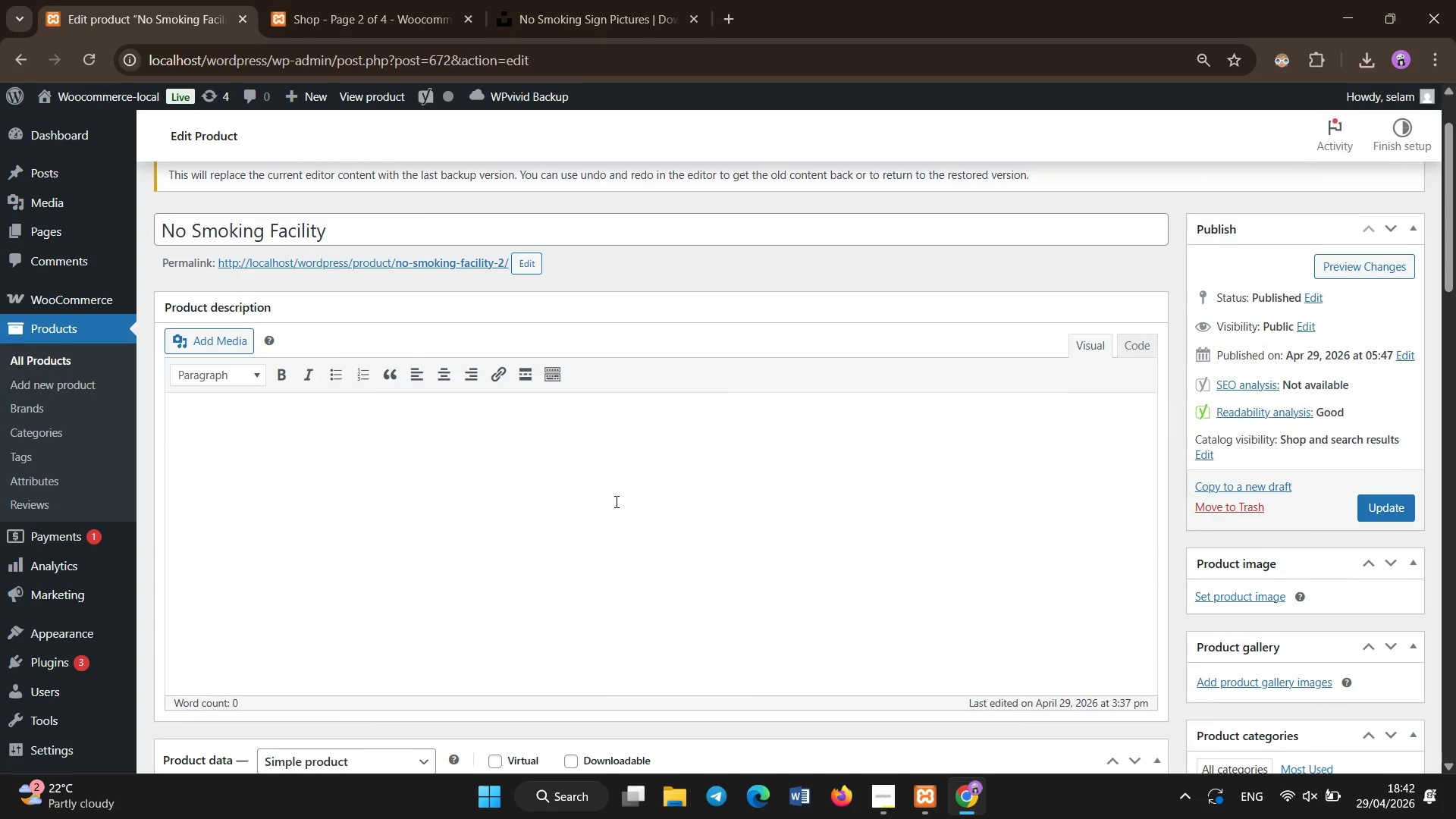 
type(Facilitycompliance sign designed to enforce no-smoking regulations in industrial environments. Made from durable aluminum with Enginn)
key(Backspace)
type(eer Grade reflectivity for clear visibility )
key(Backspace)
type(. Suitable for indoor and outdd)
key(Backspace)
type(oor mounting. Ensures workplace safety and regulatory compilance)
 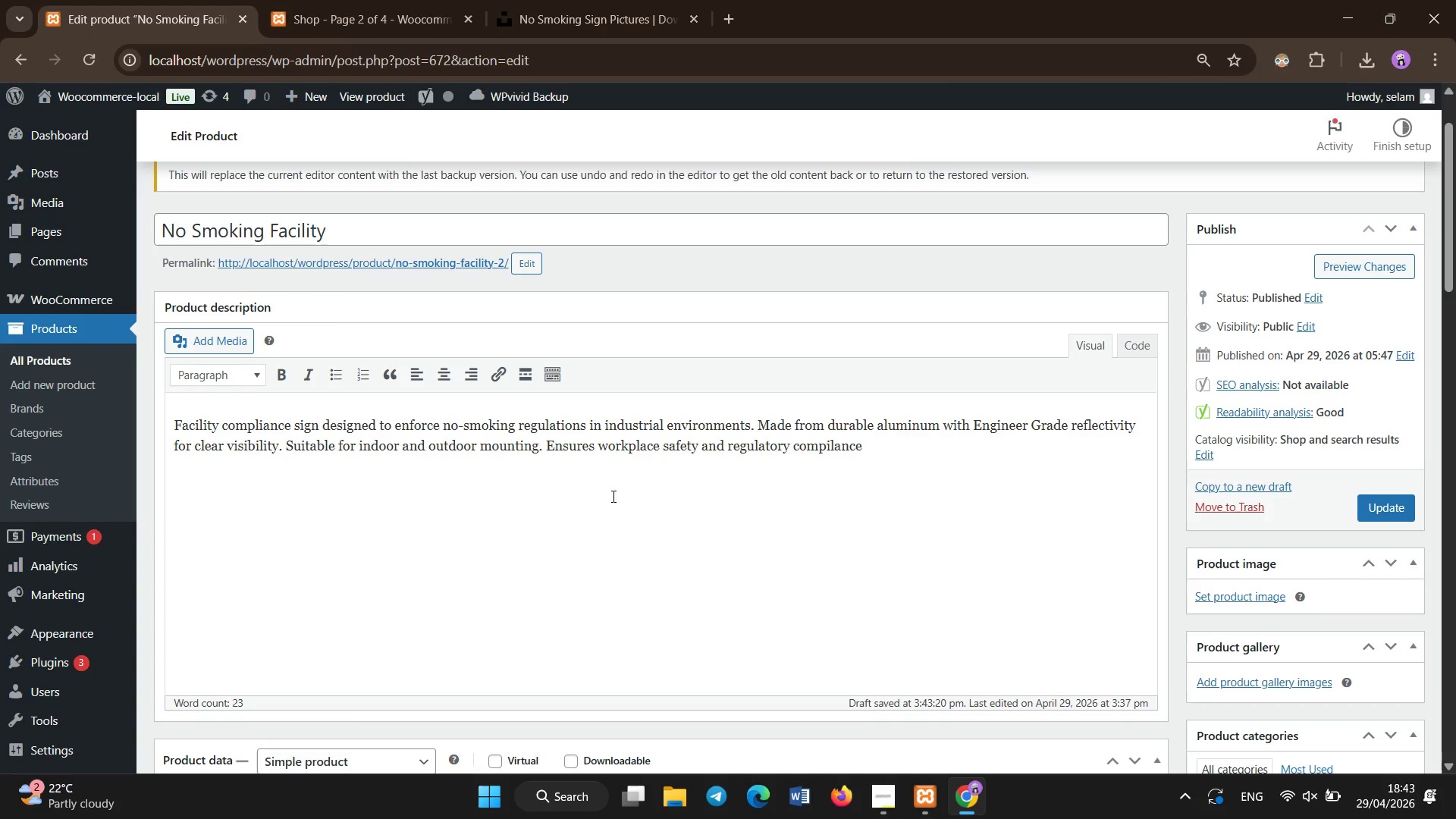 
scroll: coordinate [613, 497], scroll_direction: down, amount: 3.0
 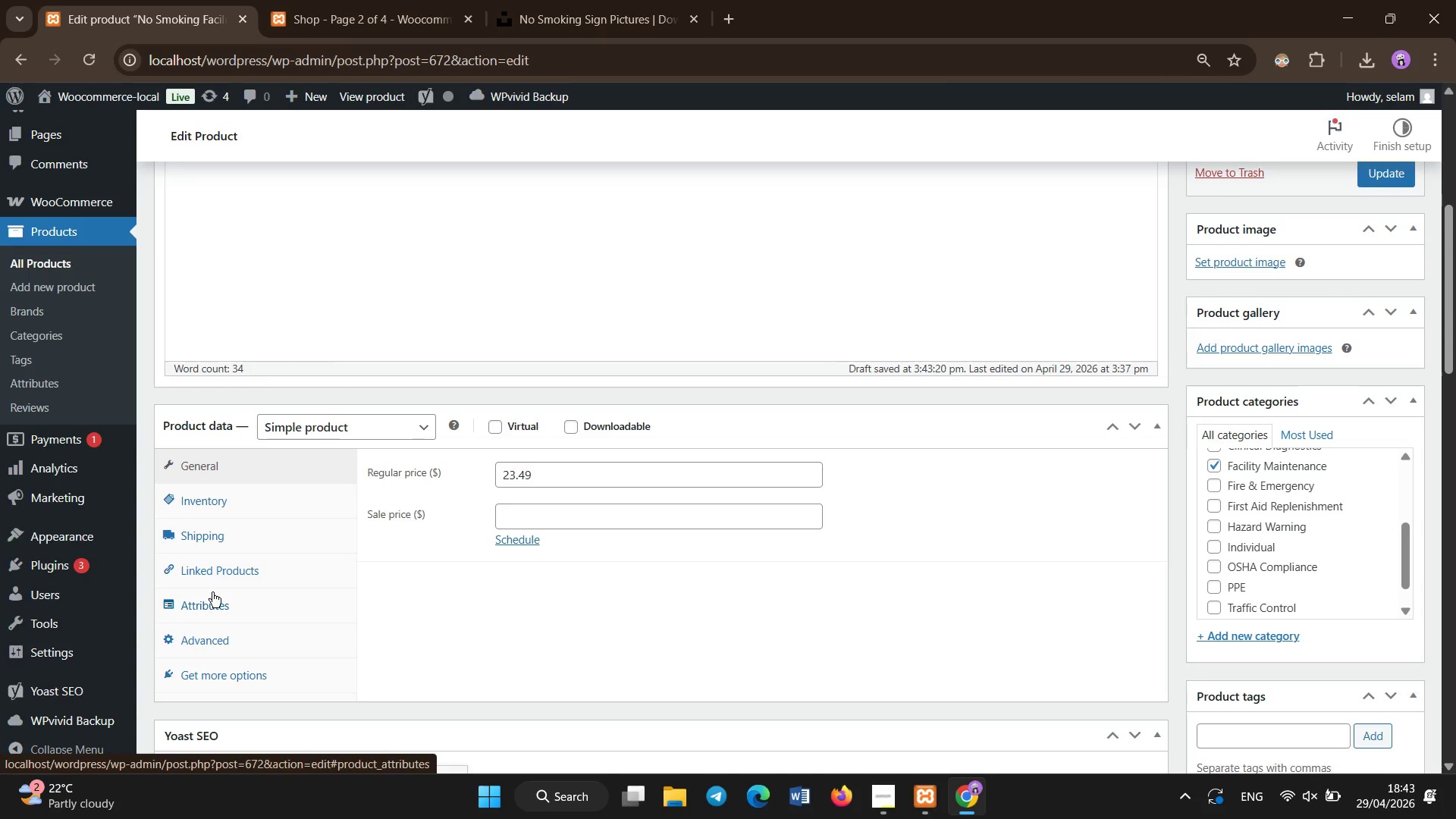 
left_click([217, 510])
 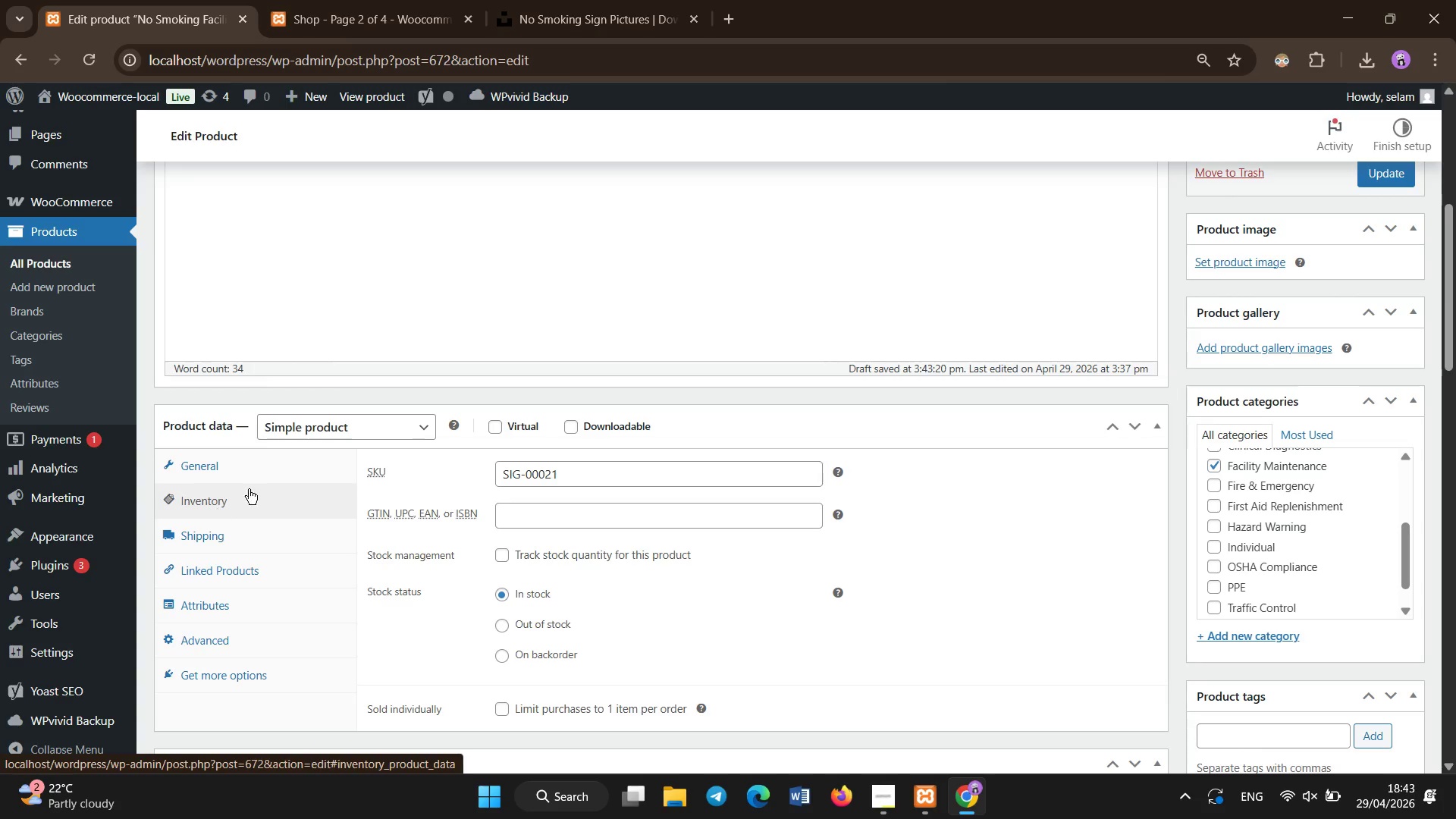 
left_click([239, 598])
 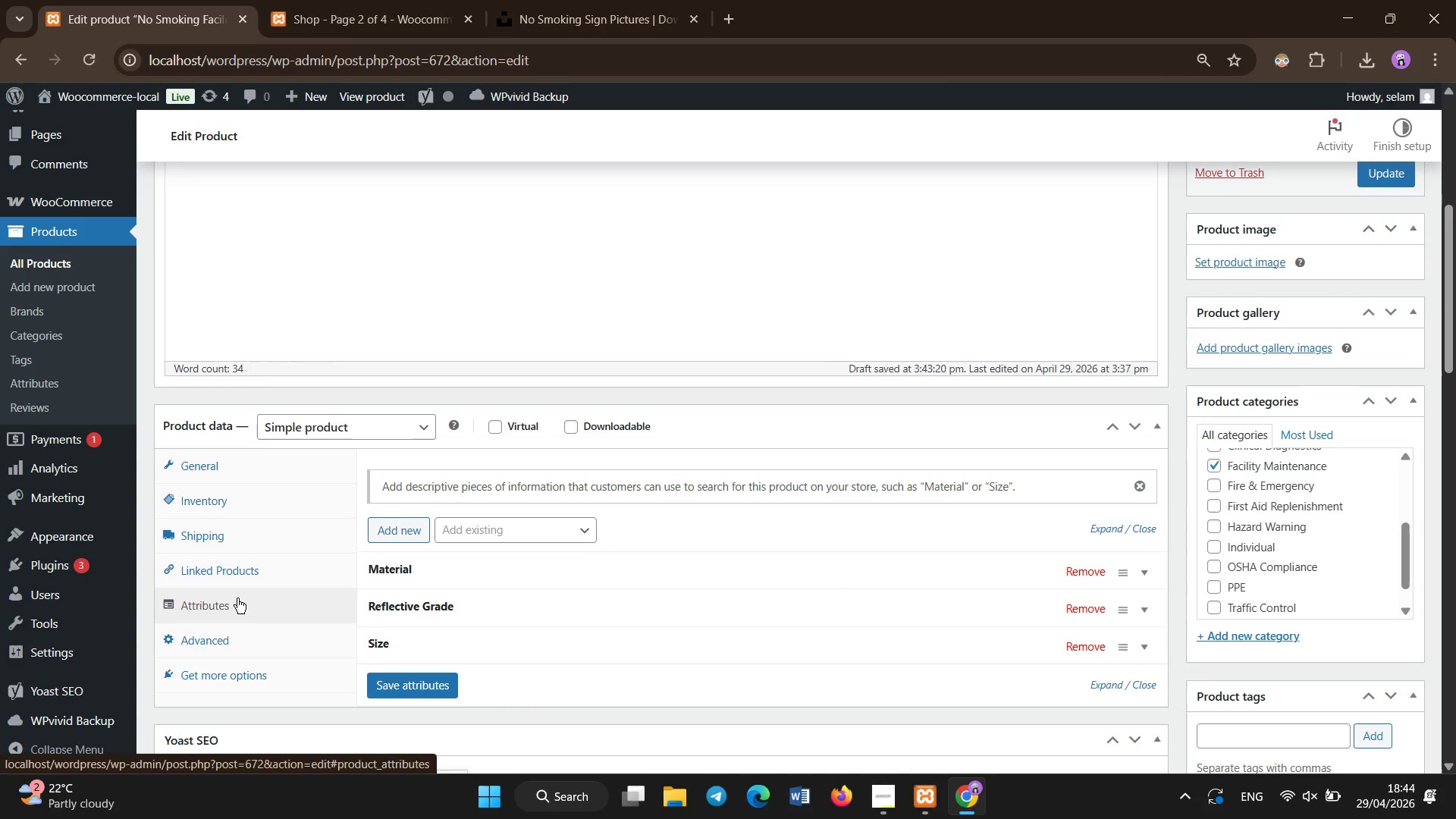 
left_click([431, 562])
 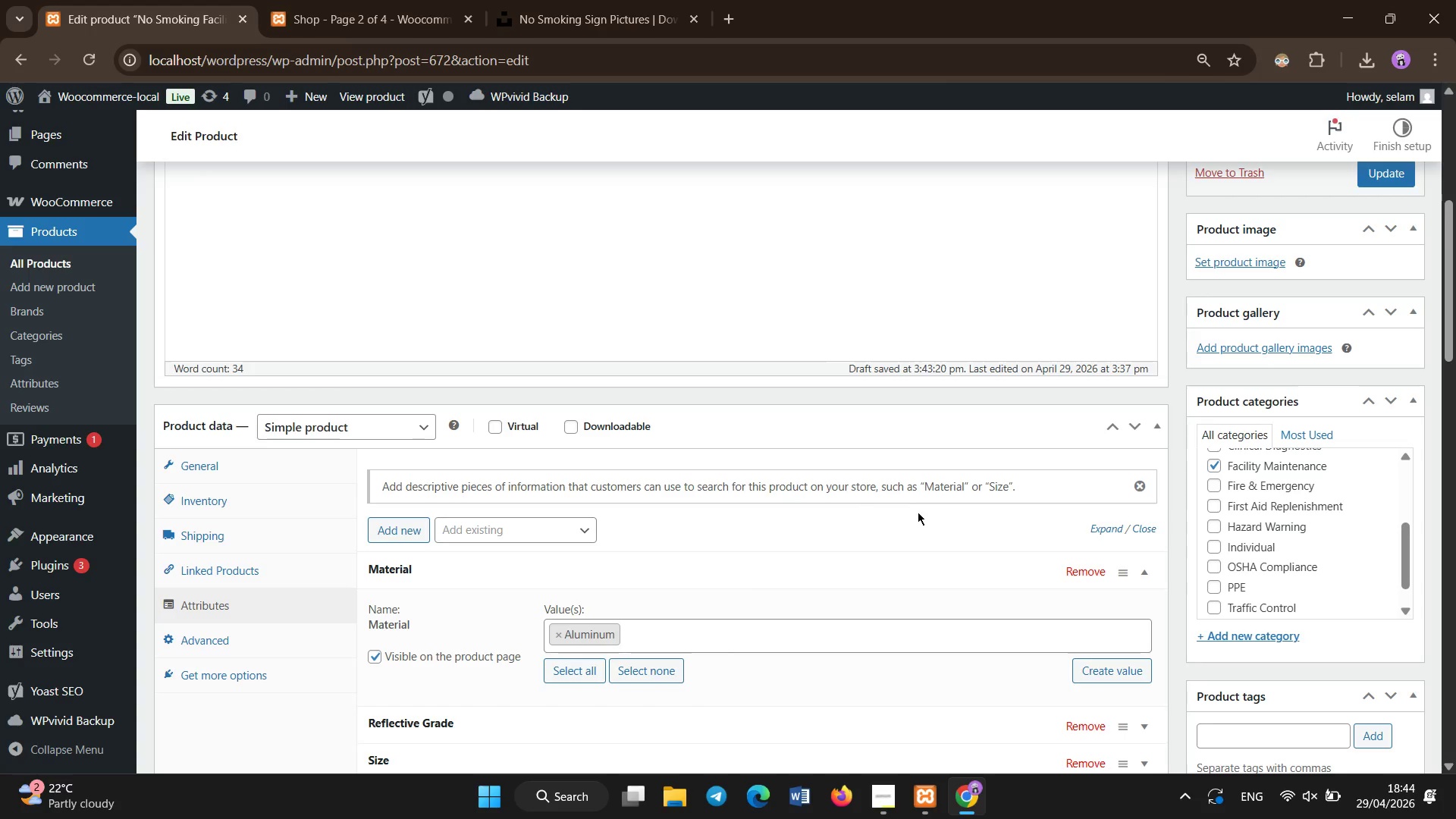 
scroll: coordinate [918, 513], scroll_direction: up, amount: 1.0
 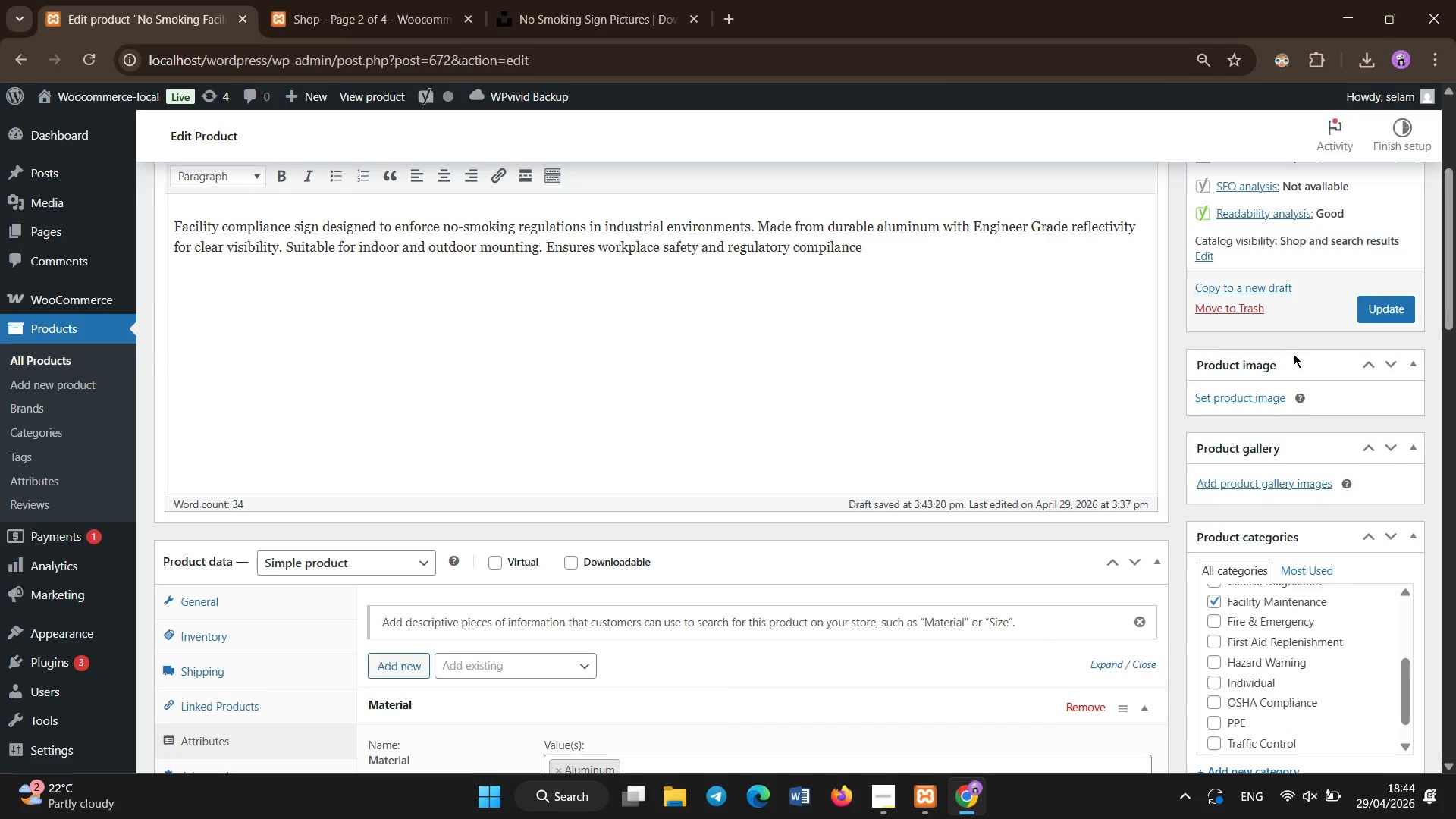 
left_click([1254, 400])
 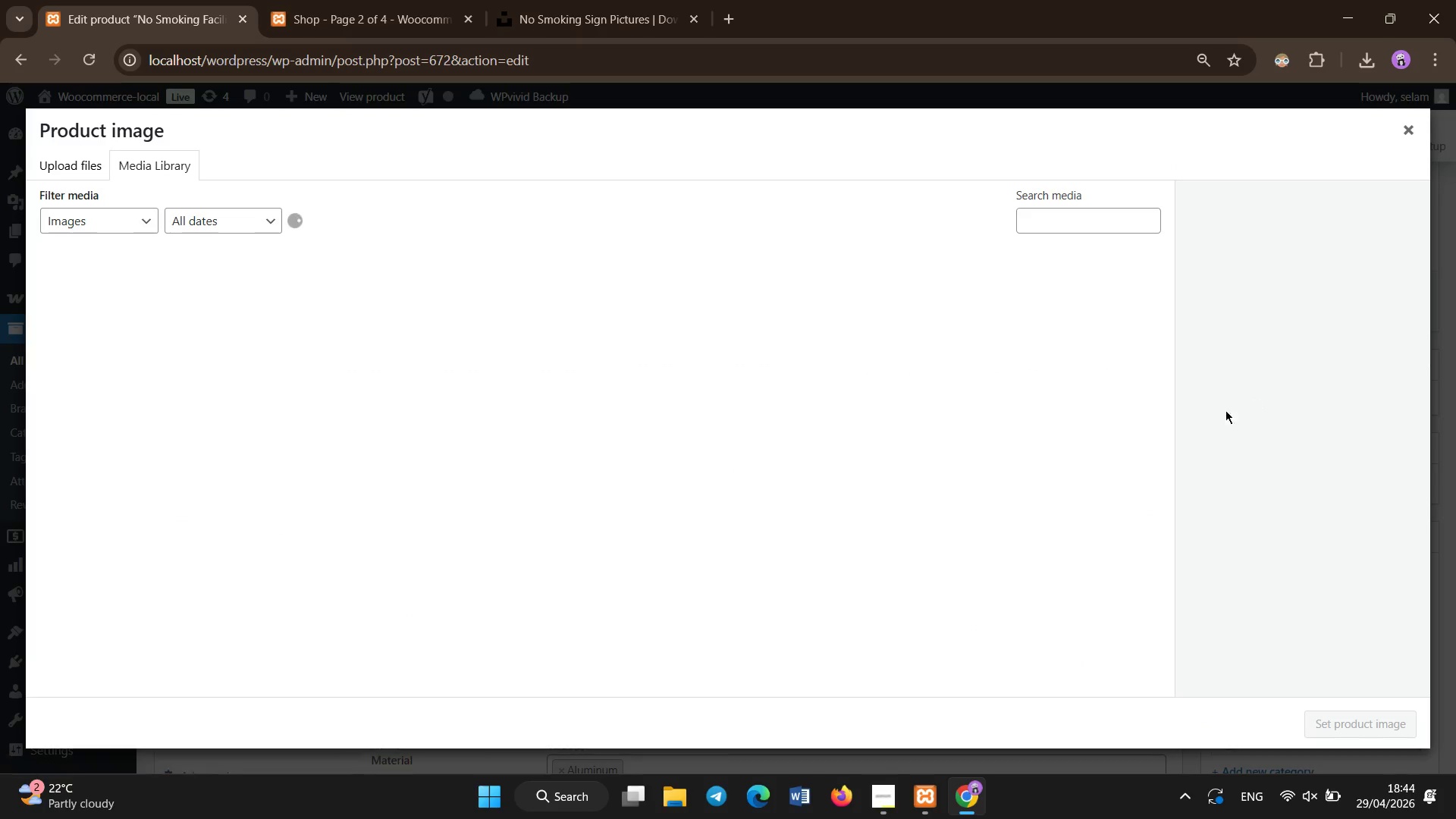 
mouse_move([39, 430])
 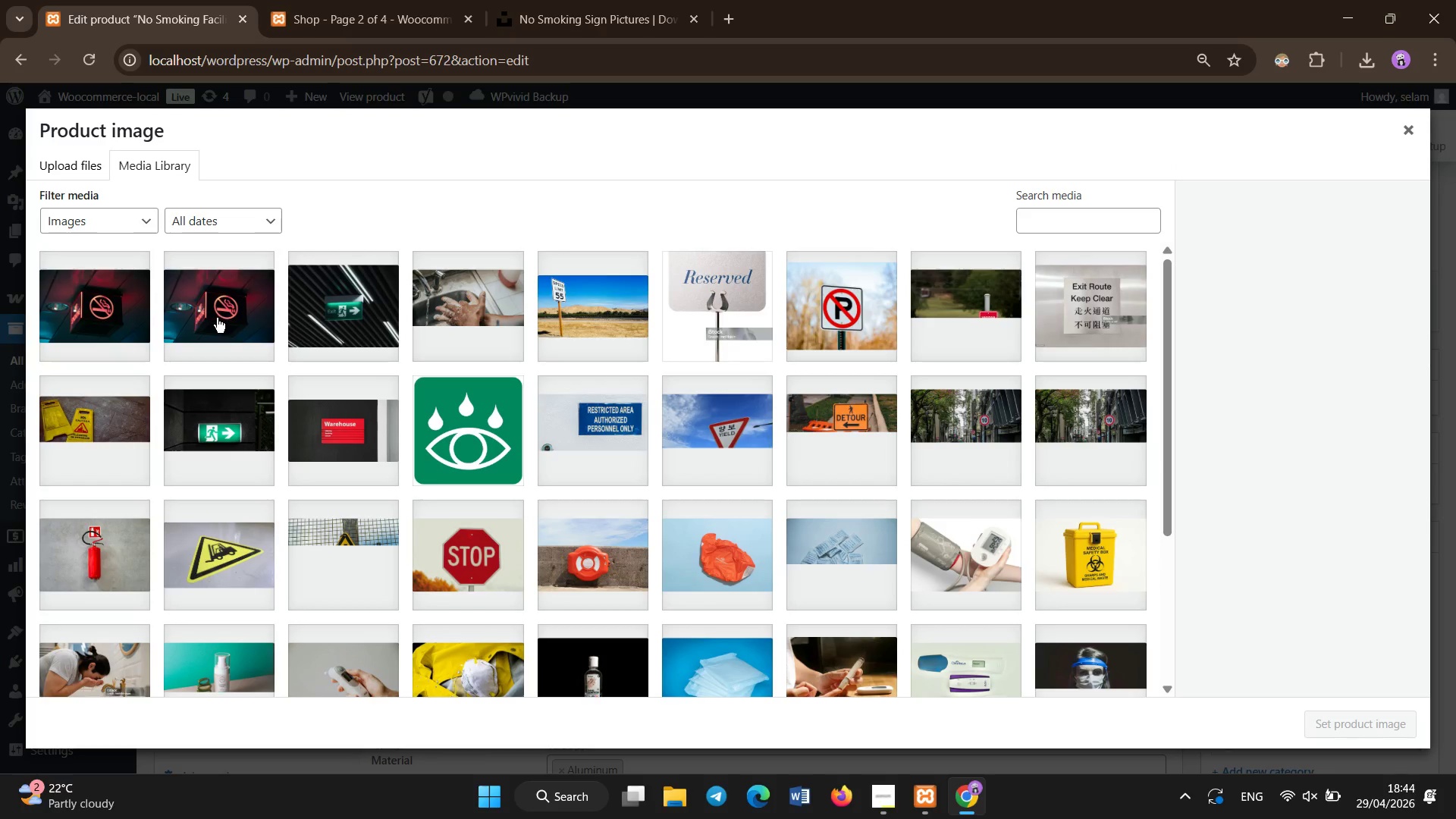 
left_click([217, 318])
 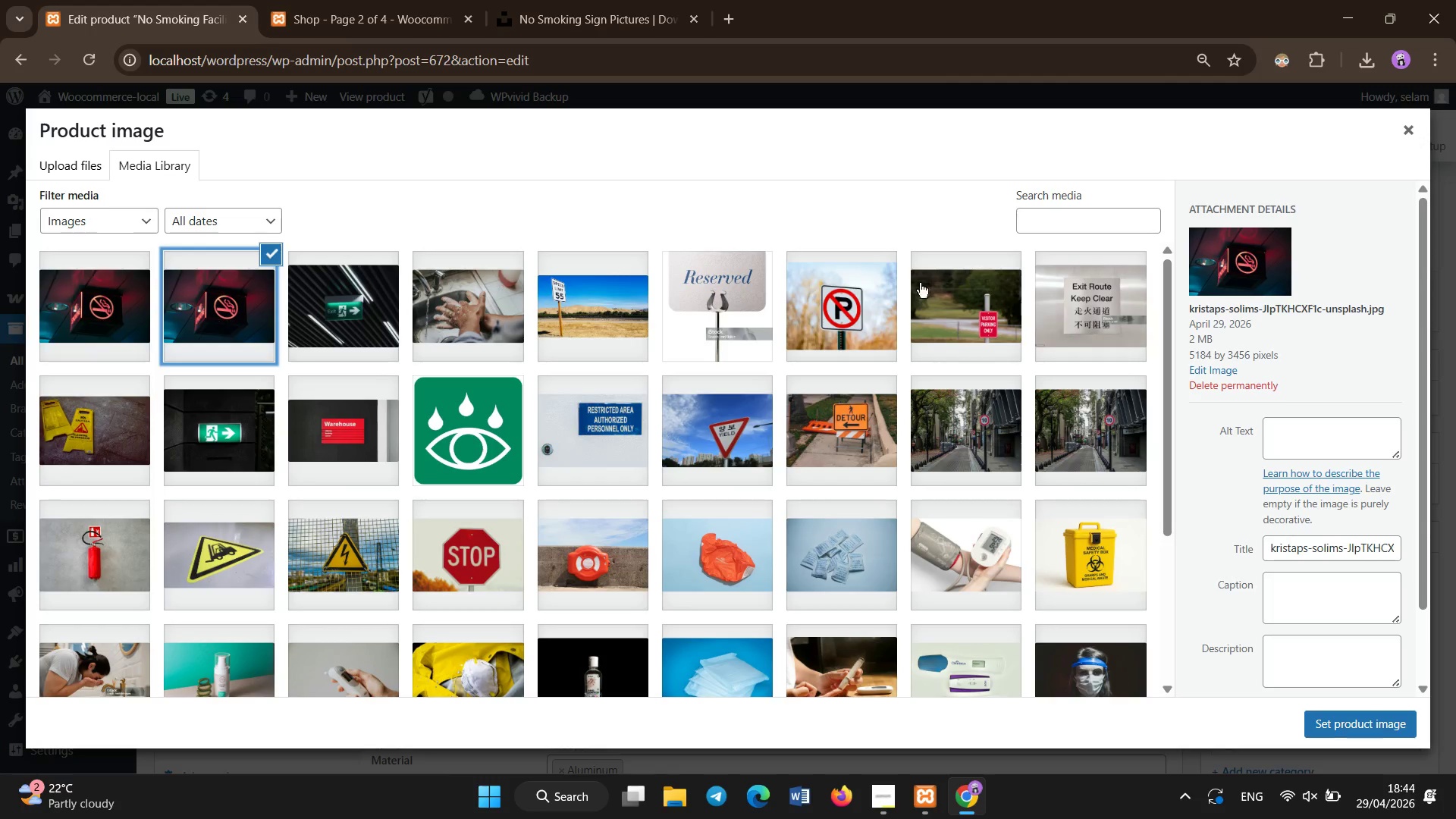 
left_click([1285, 441])
 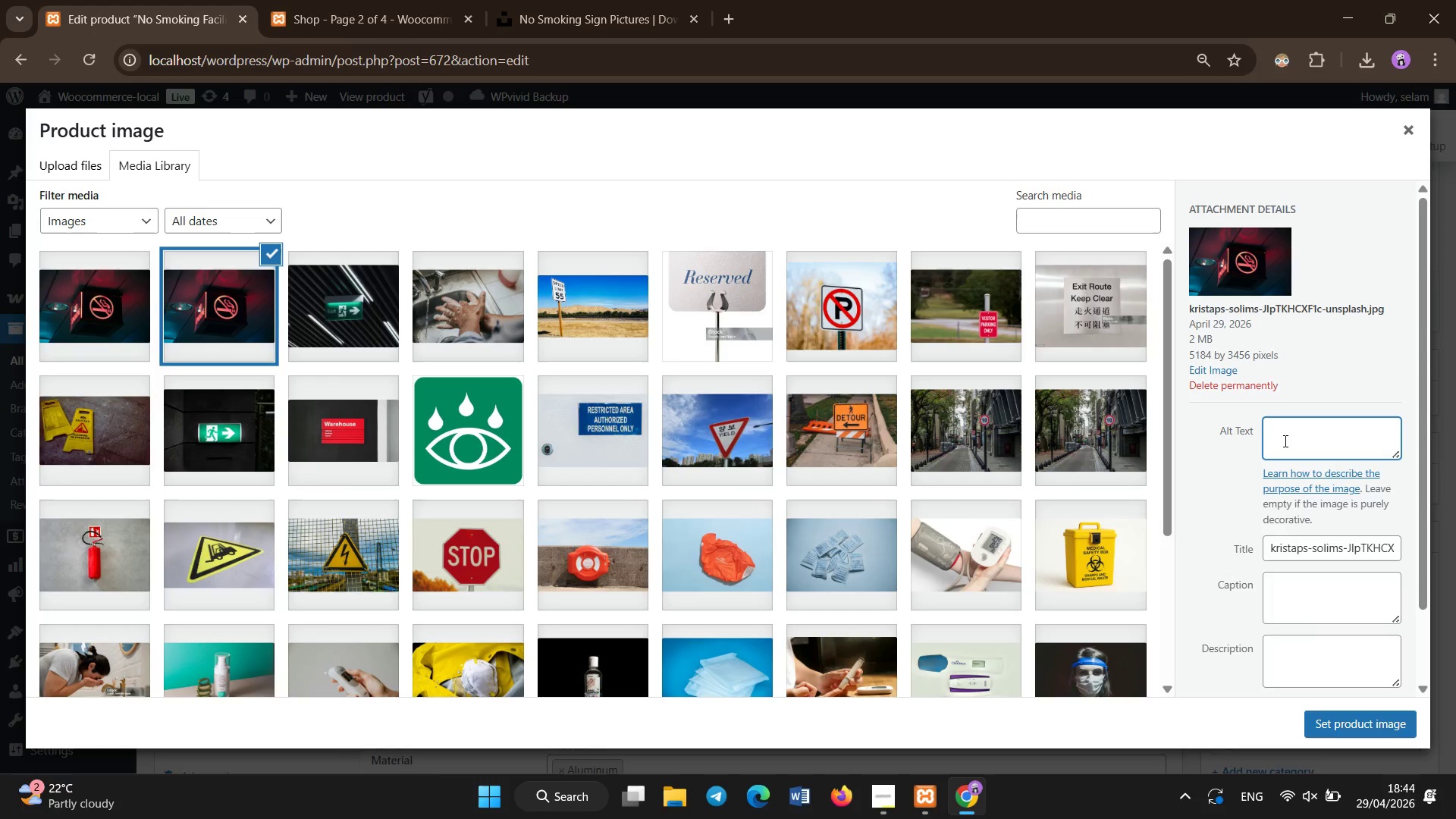 
type(no)
key(Backspace)
key(Backspace)
key(Backspace)
type(No smoking aluminum engineer grade OSHA compliance safety sign)
 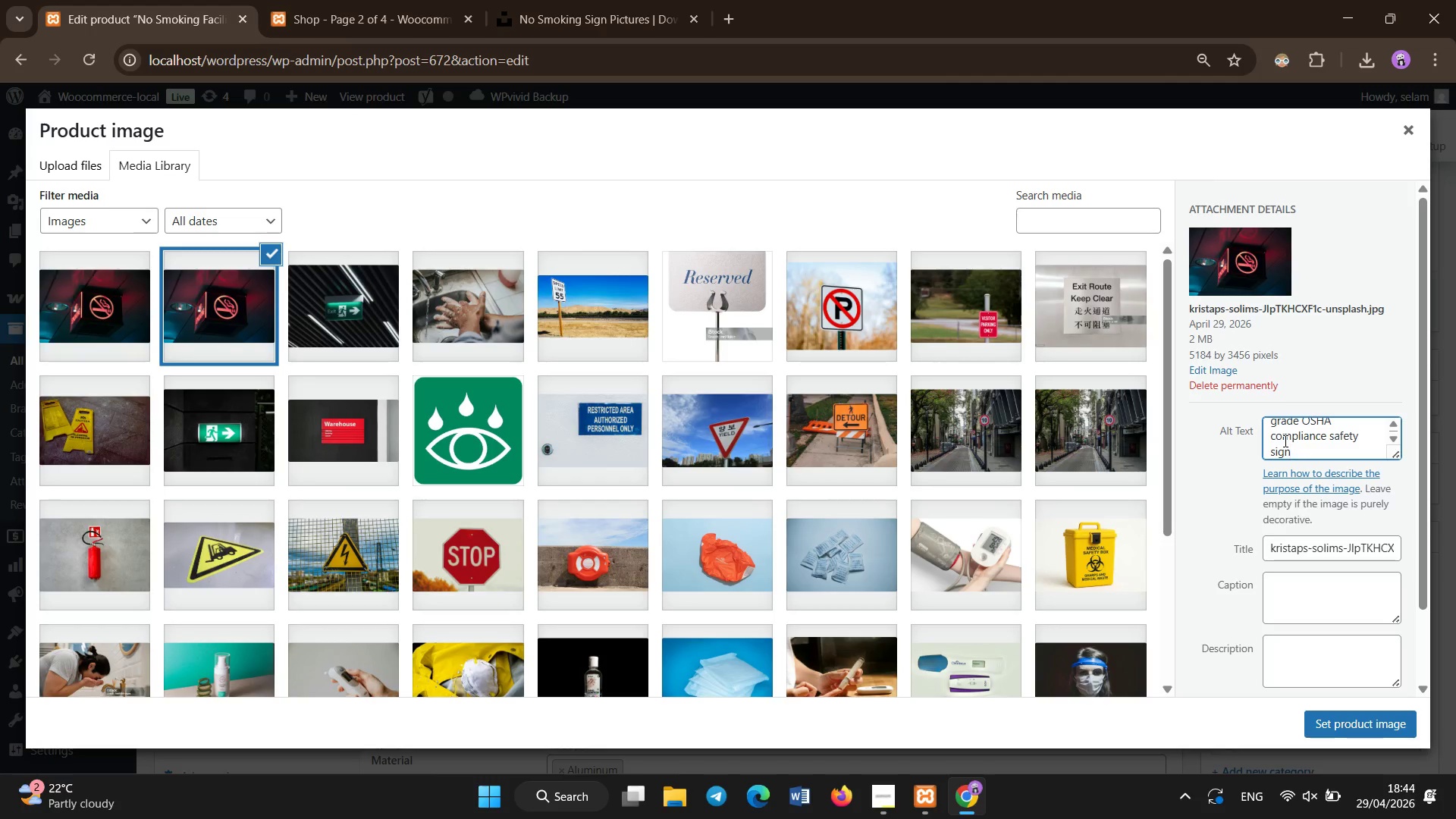 
left_click([1339, 711])
 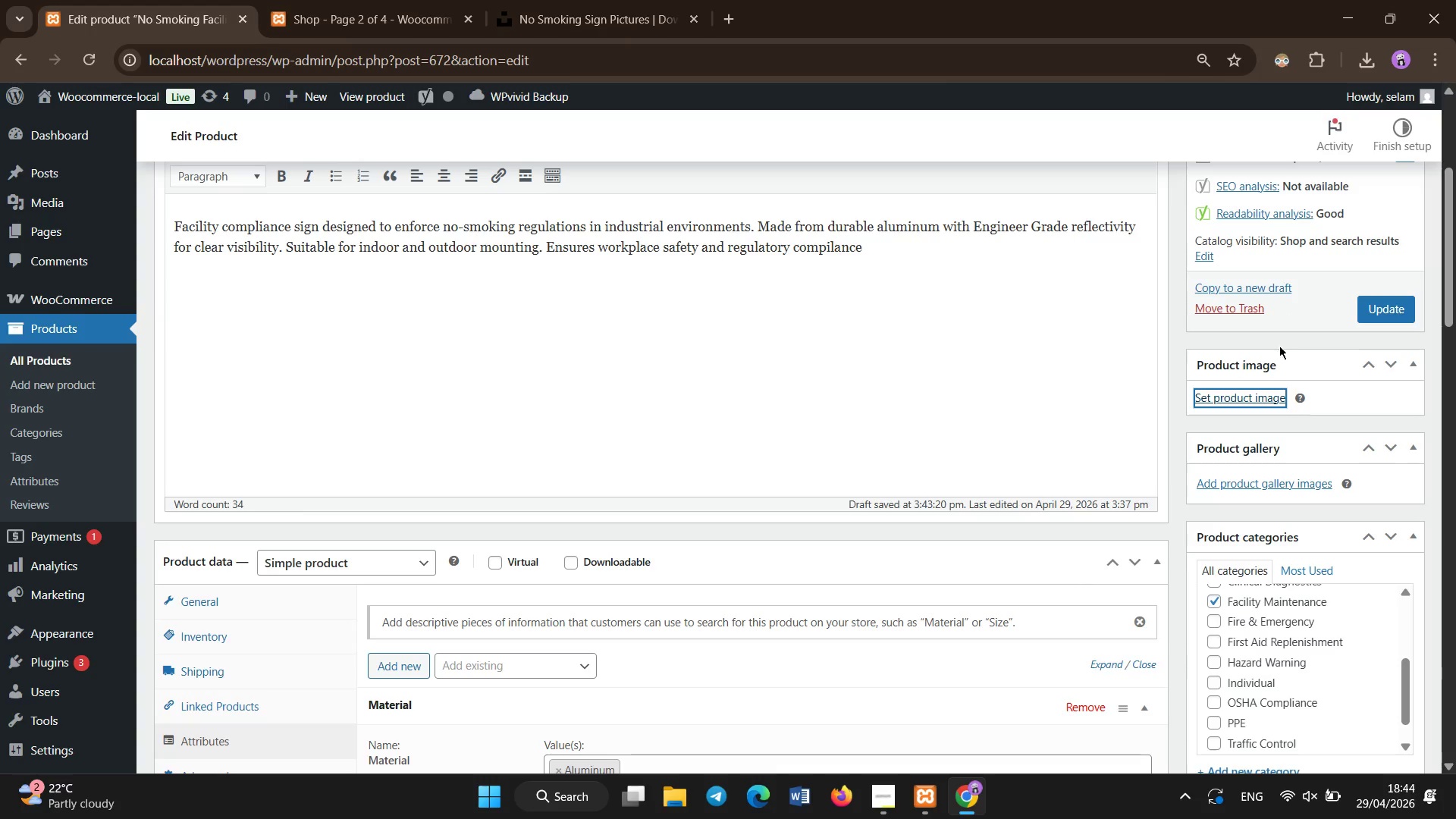 
mouse_move([1250, 404])
 